 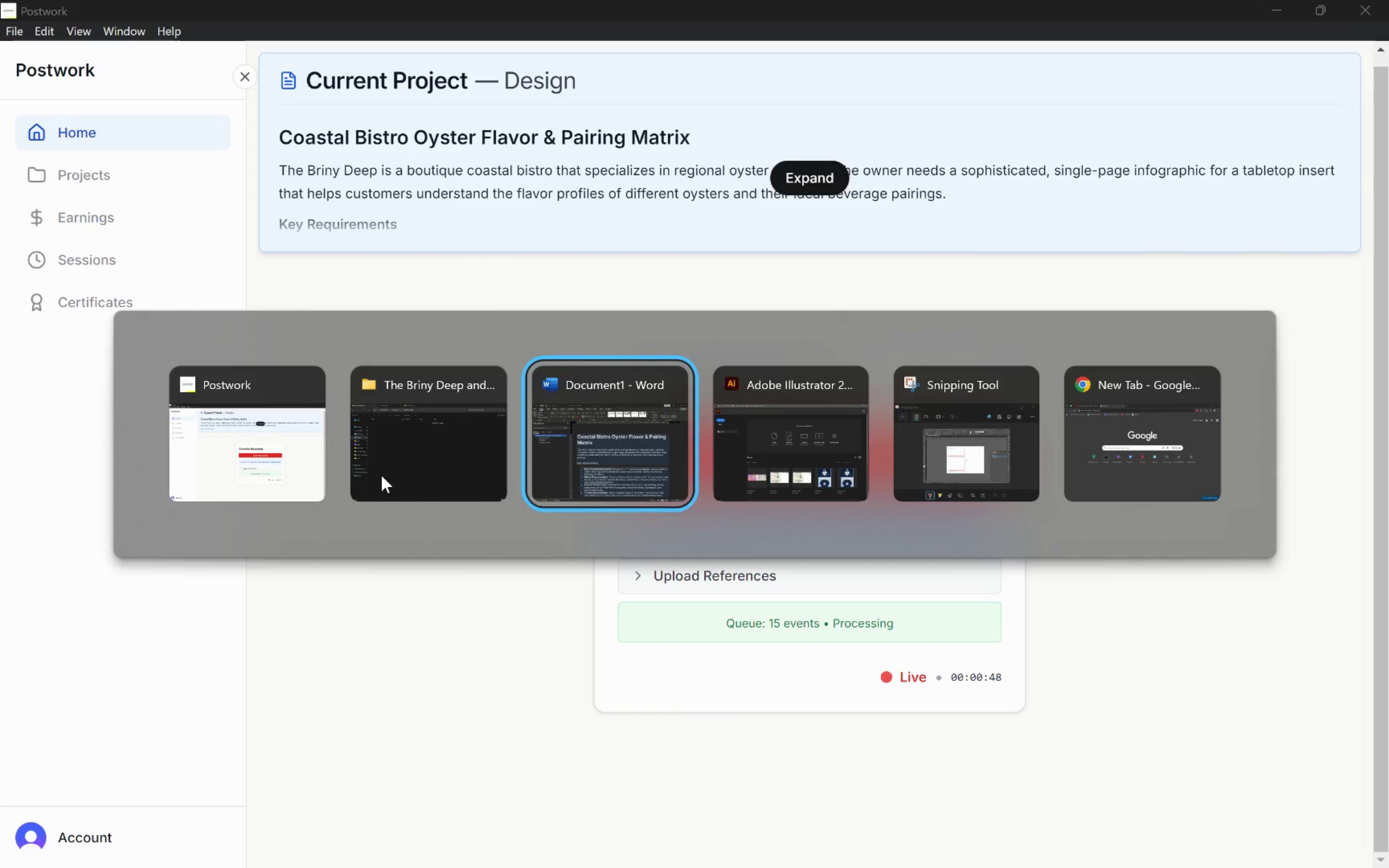 
key(Alt+Tab)
 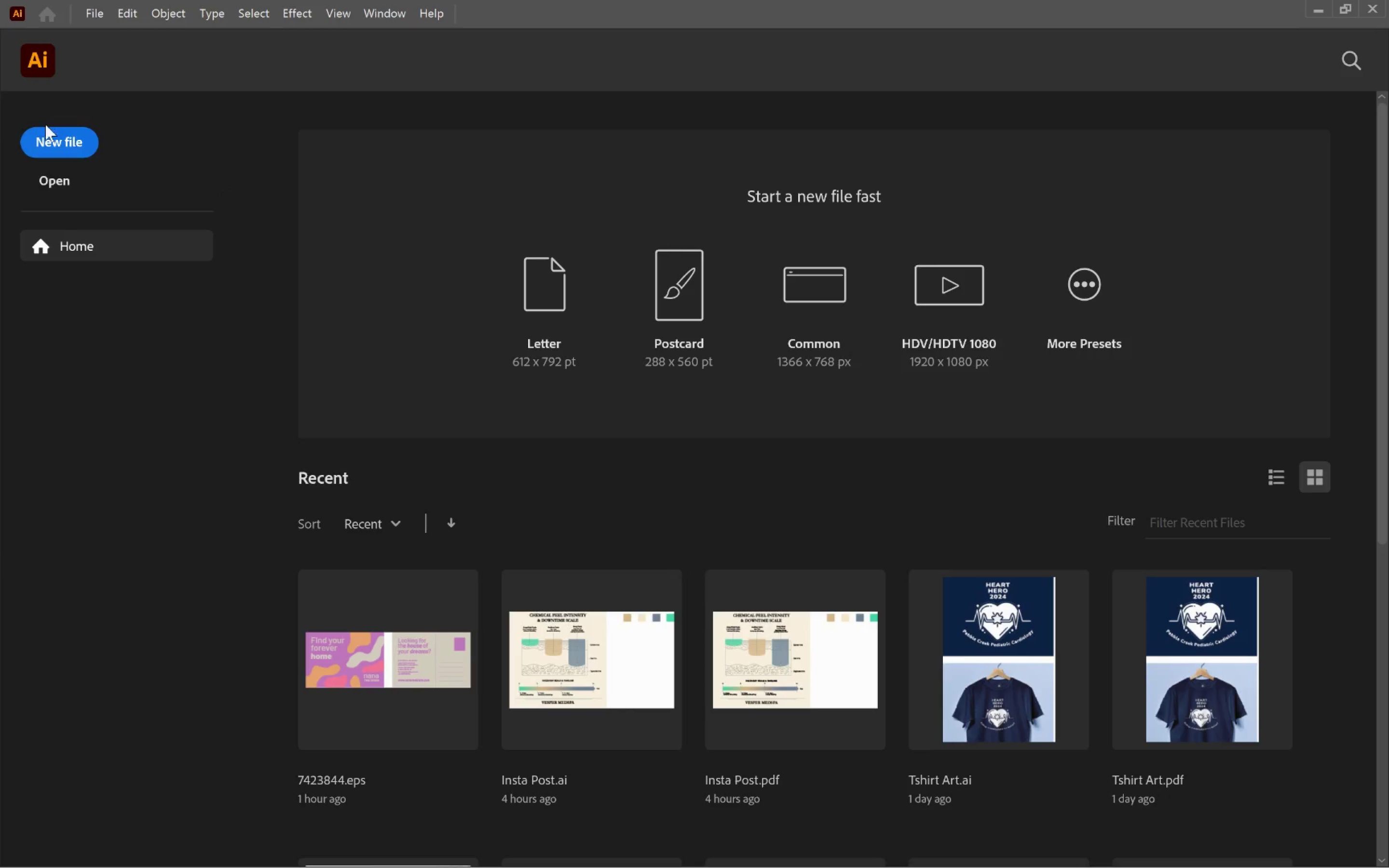 
left_click([60, 146])
 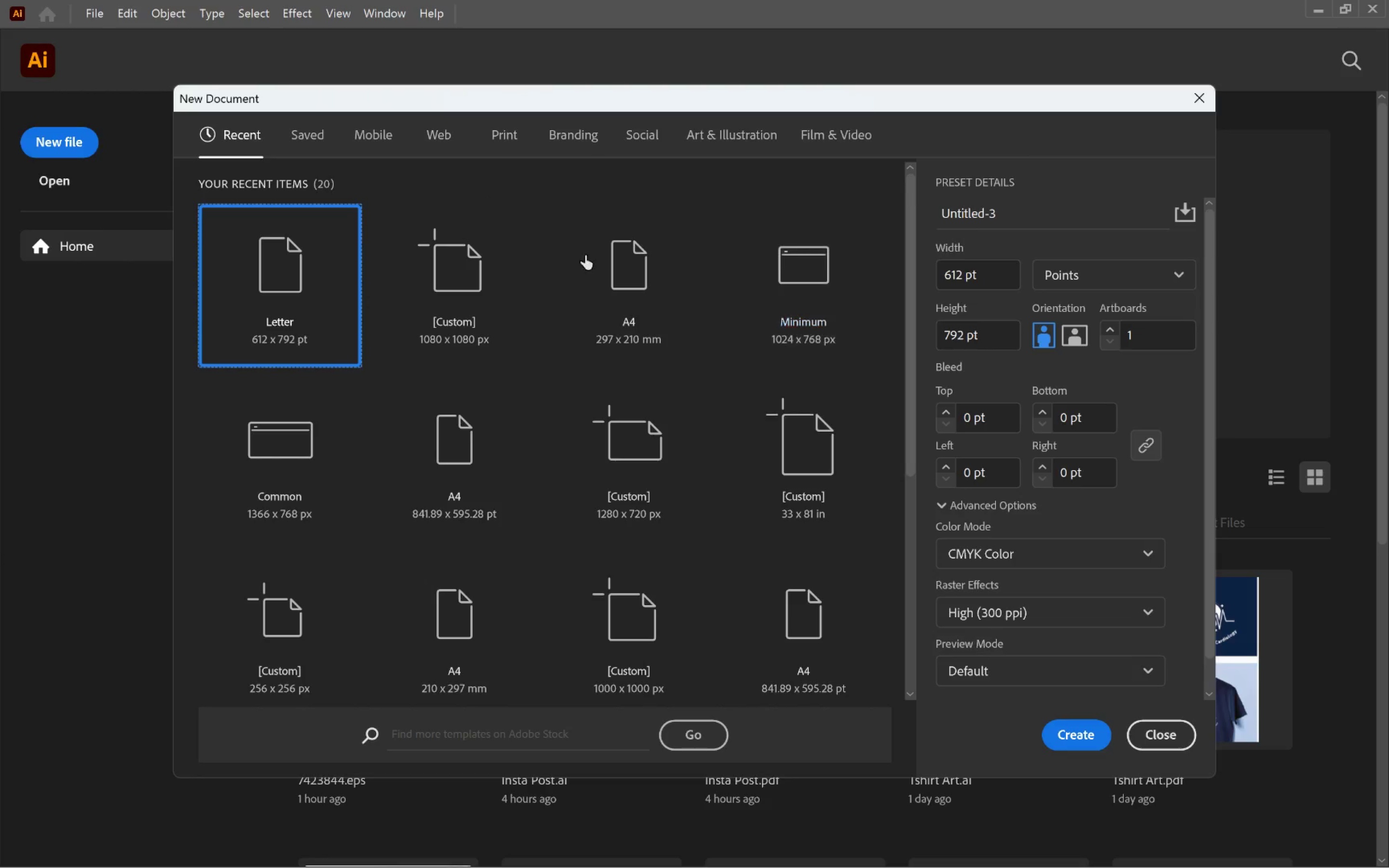 
key(Alt+Tab)
 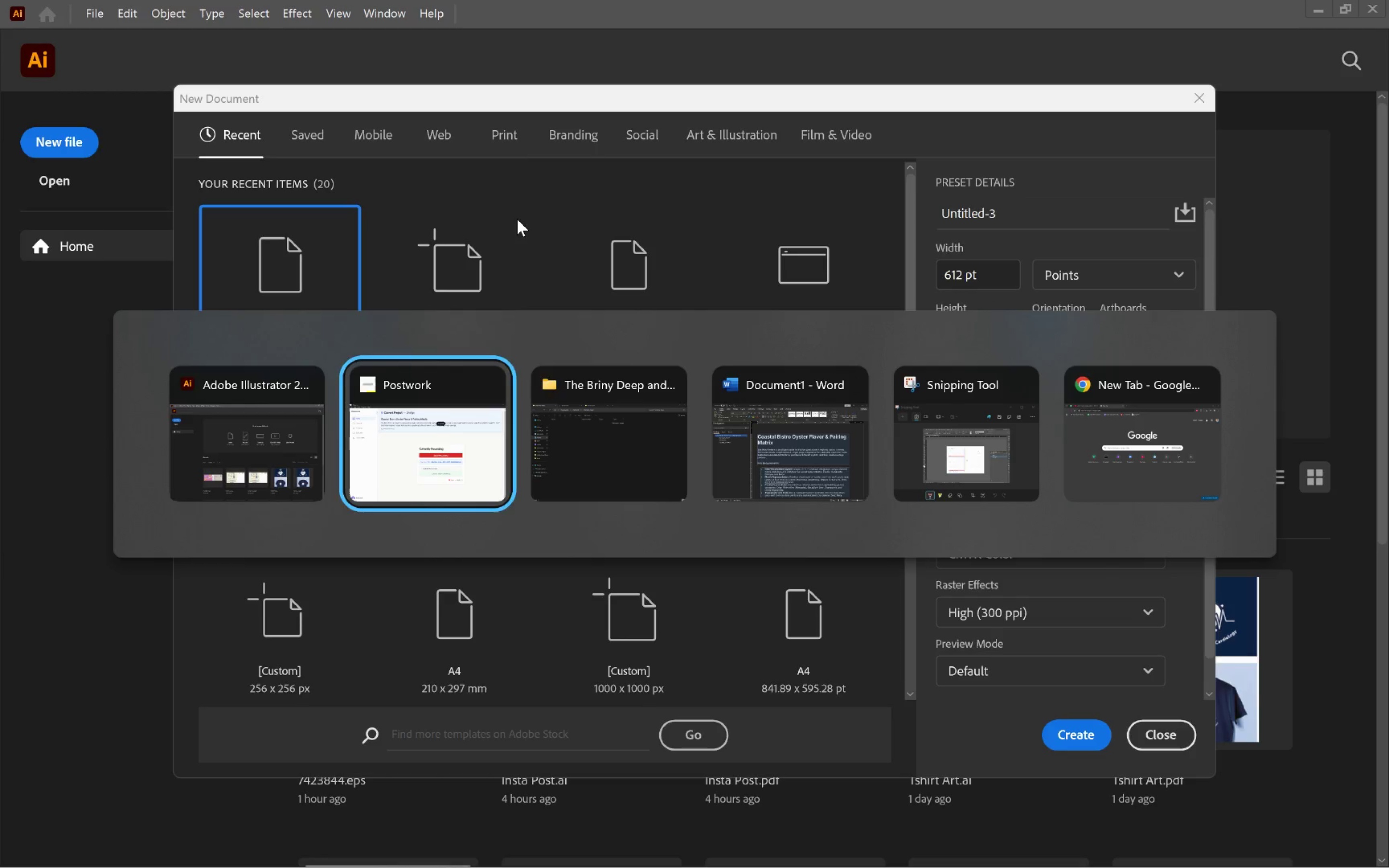 
key(Alt+Tab)
 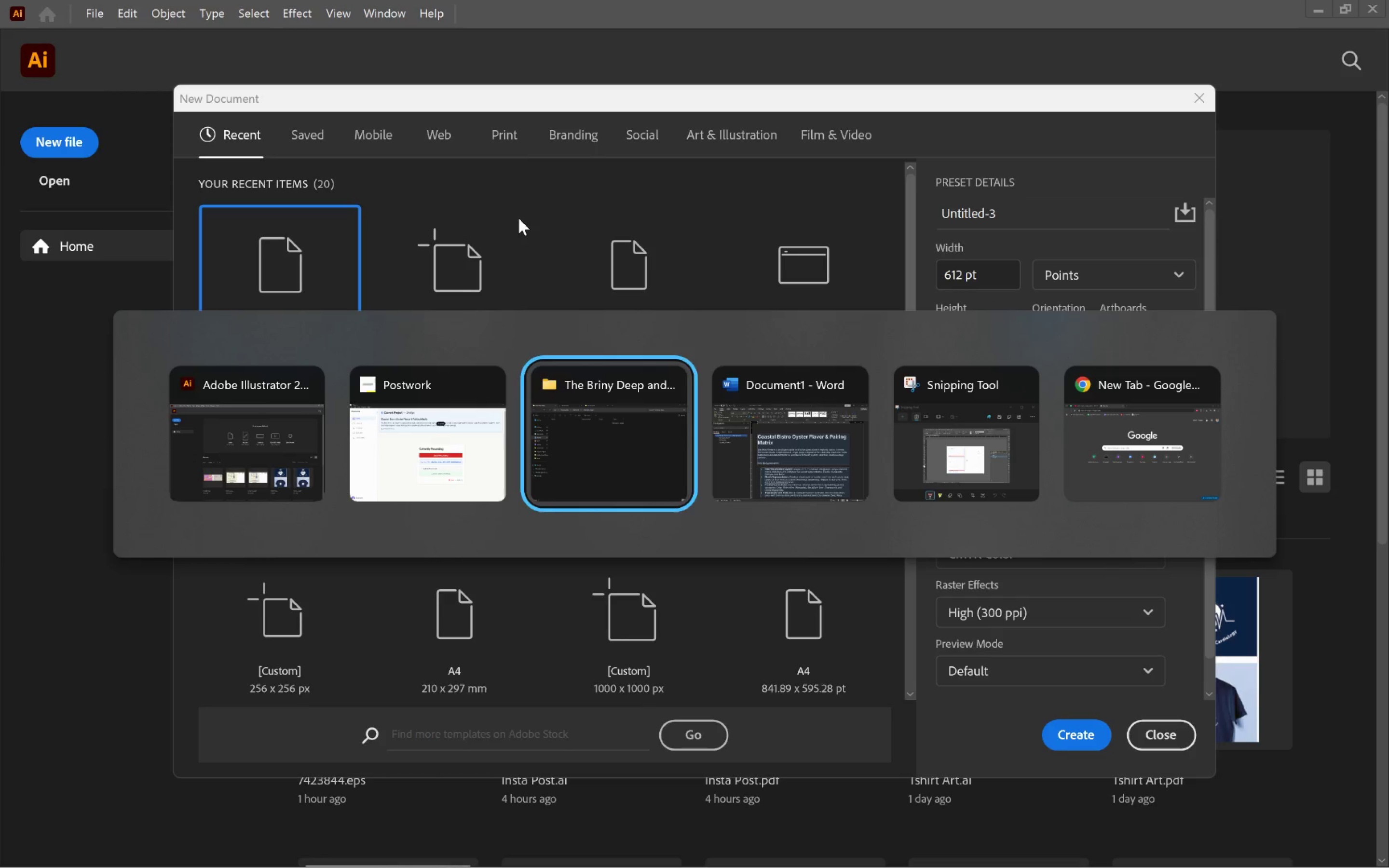 
key(Alt+Tab)
 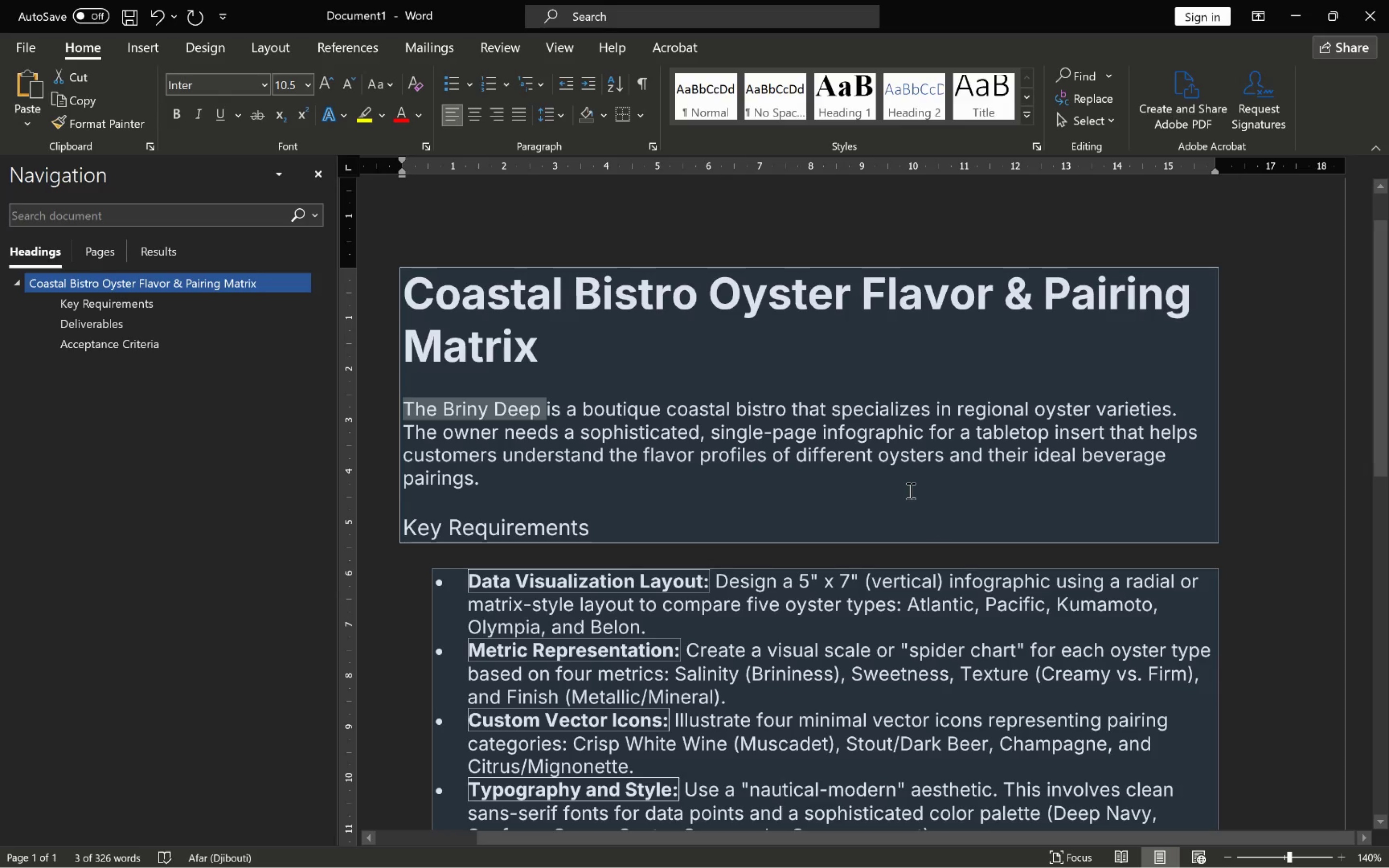 
scroll: coordinate [827, 473], scroll_direction: down, amount: 6.0
 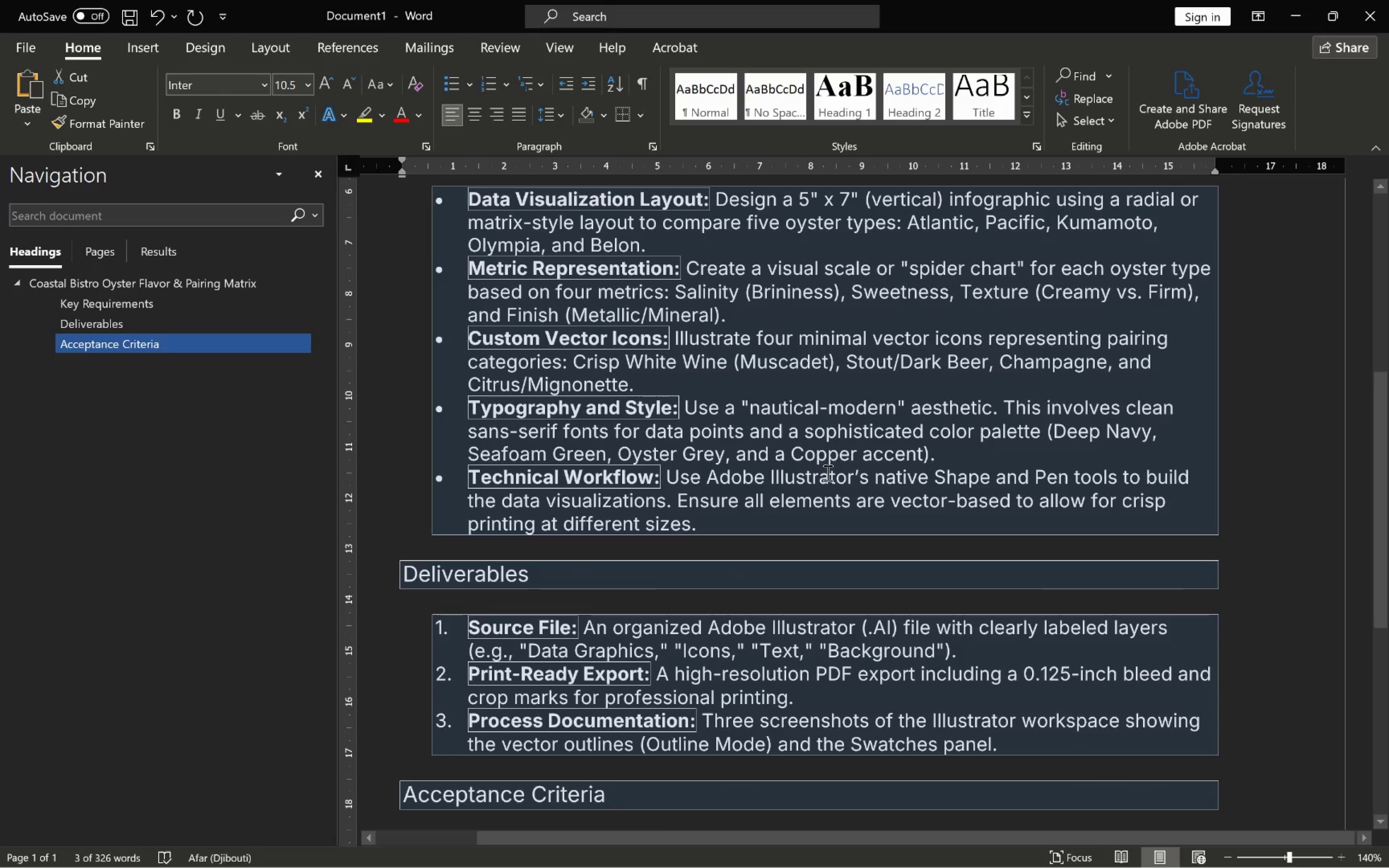 
key(Alt+AltLeft)
 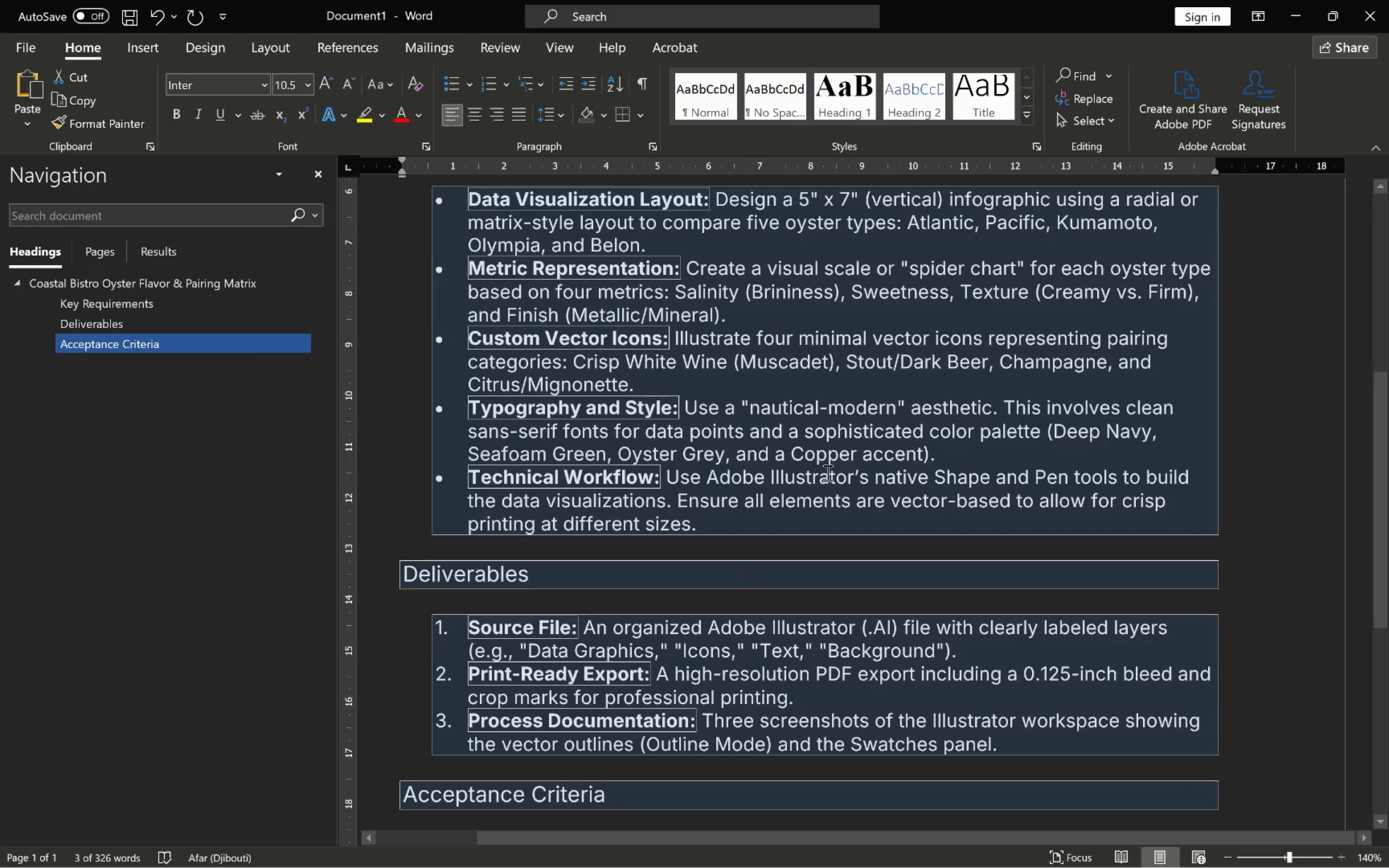 
key(Alt+Tab)
 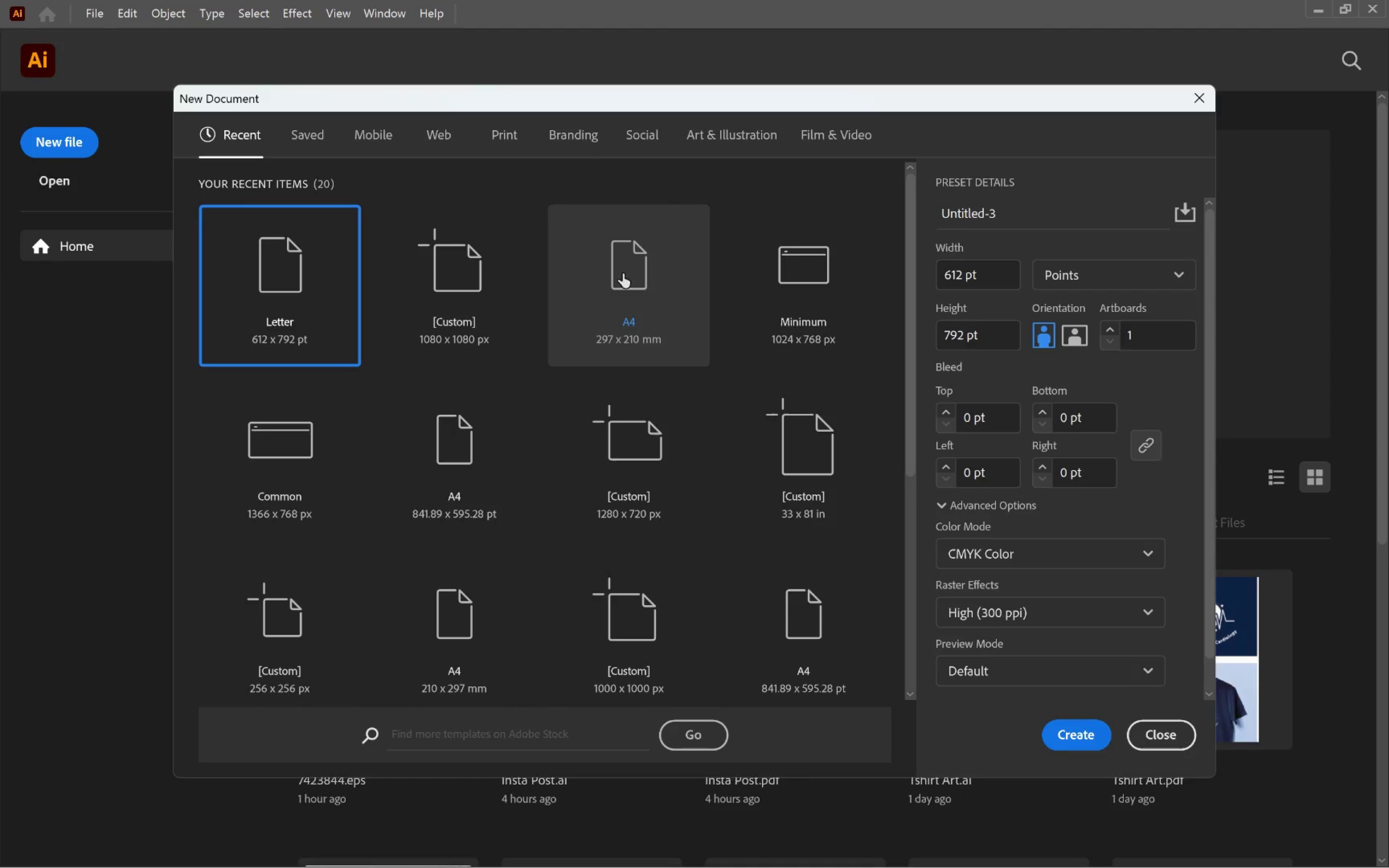 
left_click([646, 266])
 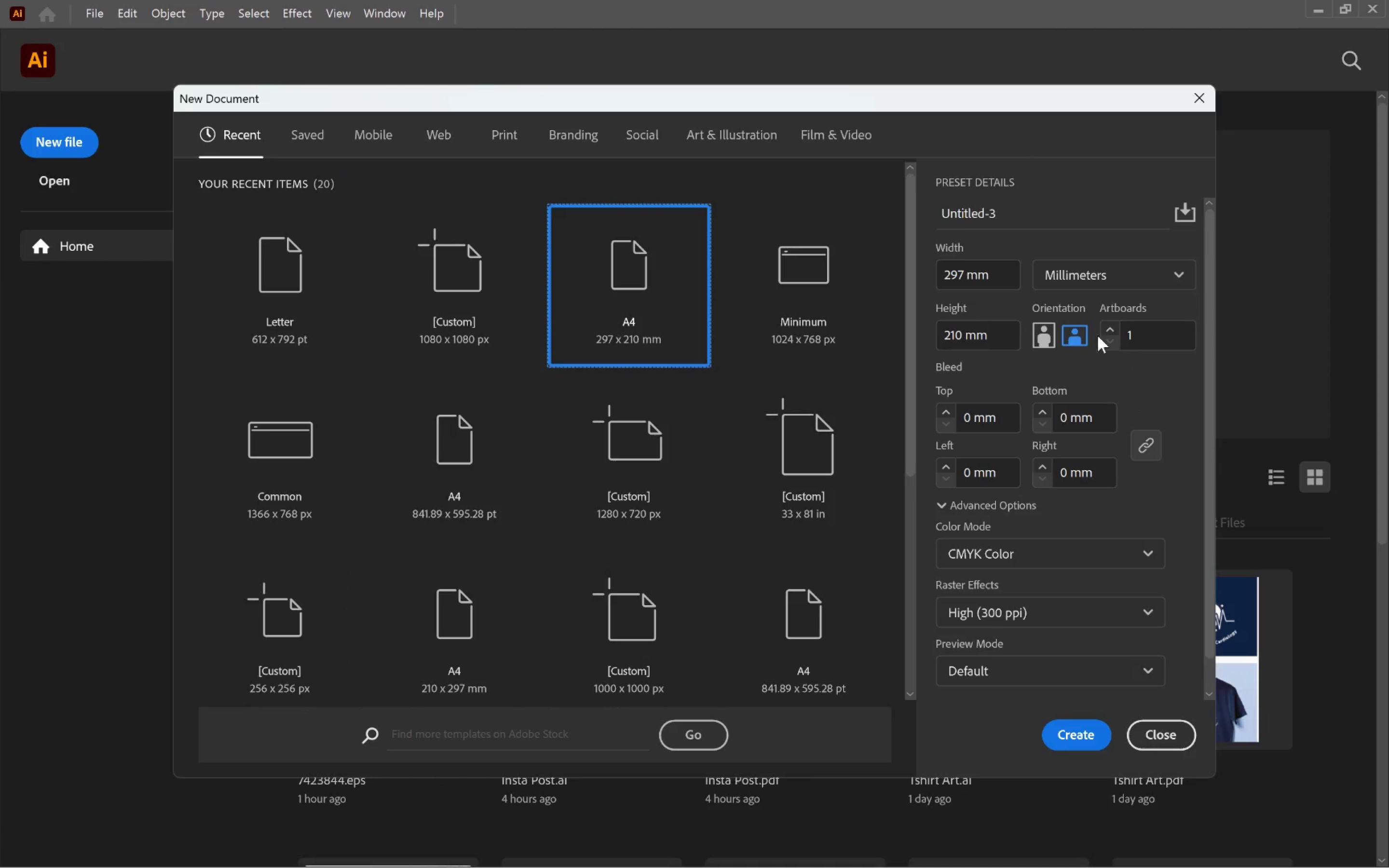 
left_click([1115, 274])
 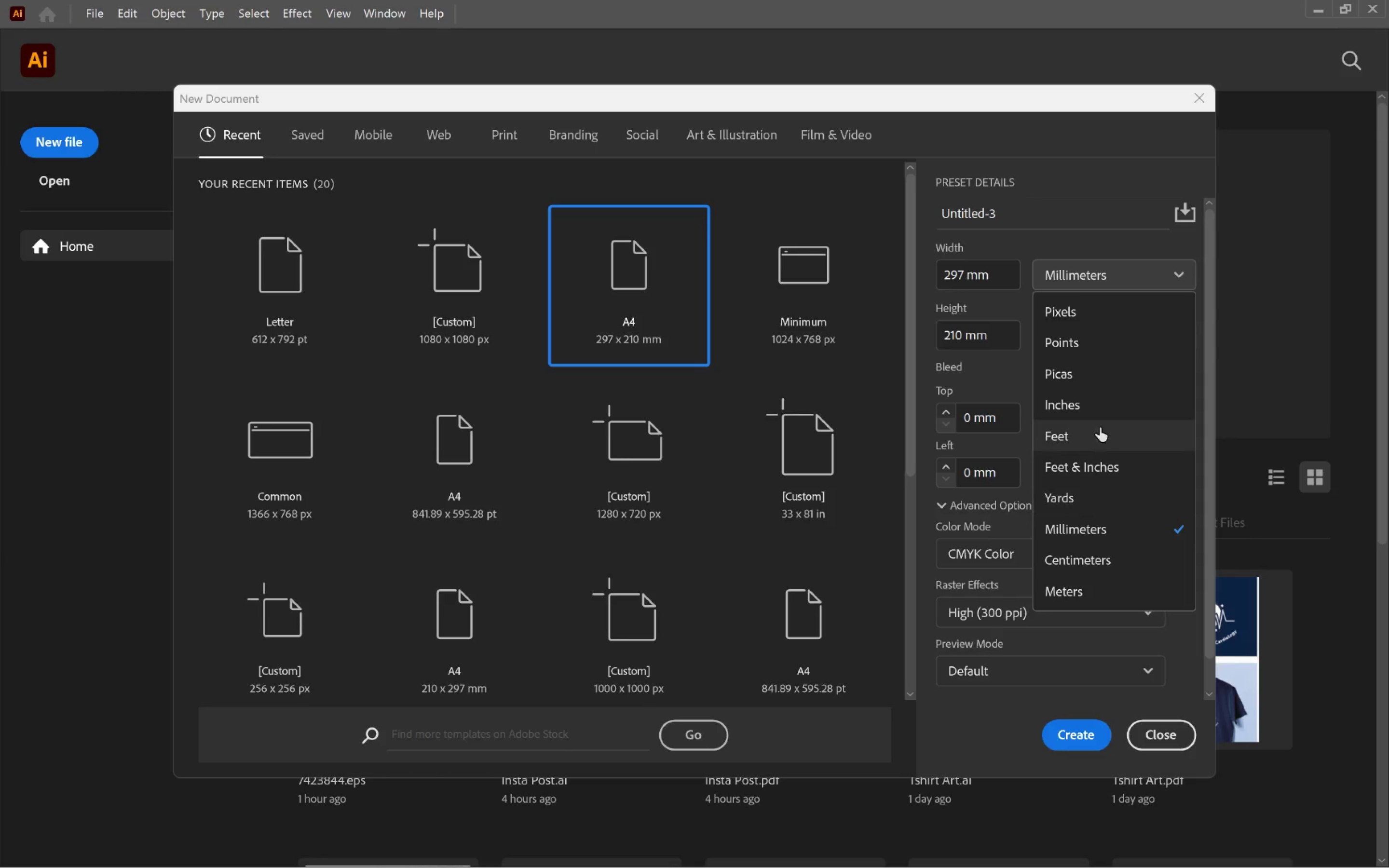 
left_click([1101, 411])
 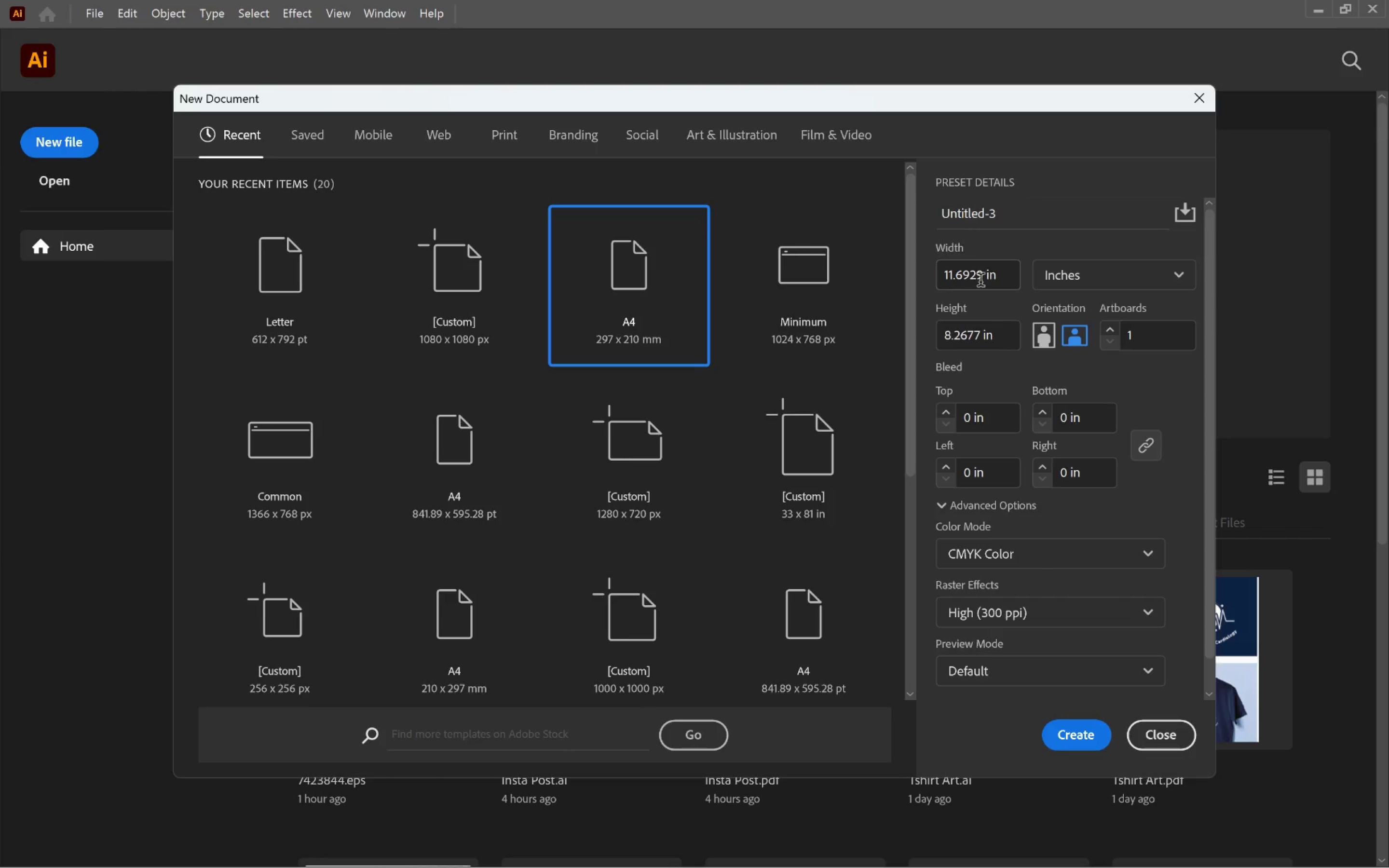 
left_click_drag(start_coordinate=[980, 277], to_coordinate=[944, 273])
 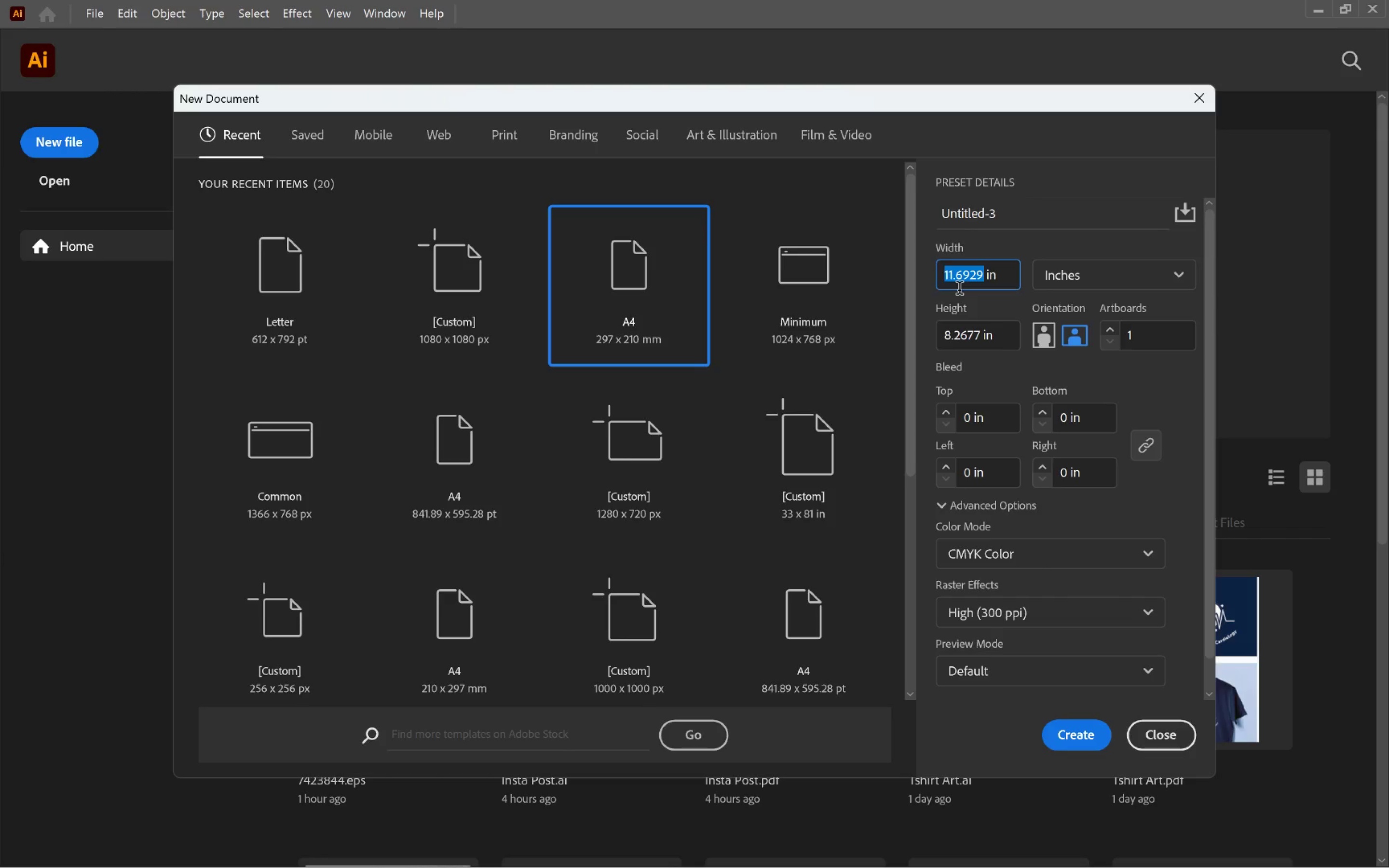 
key(5)
 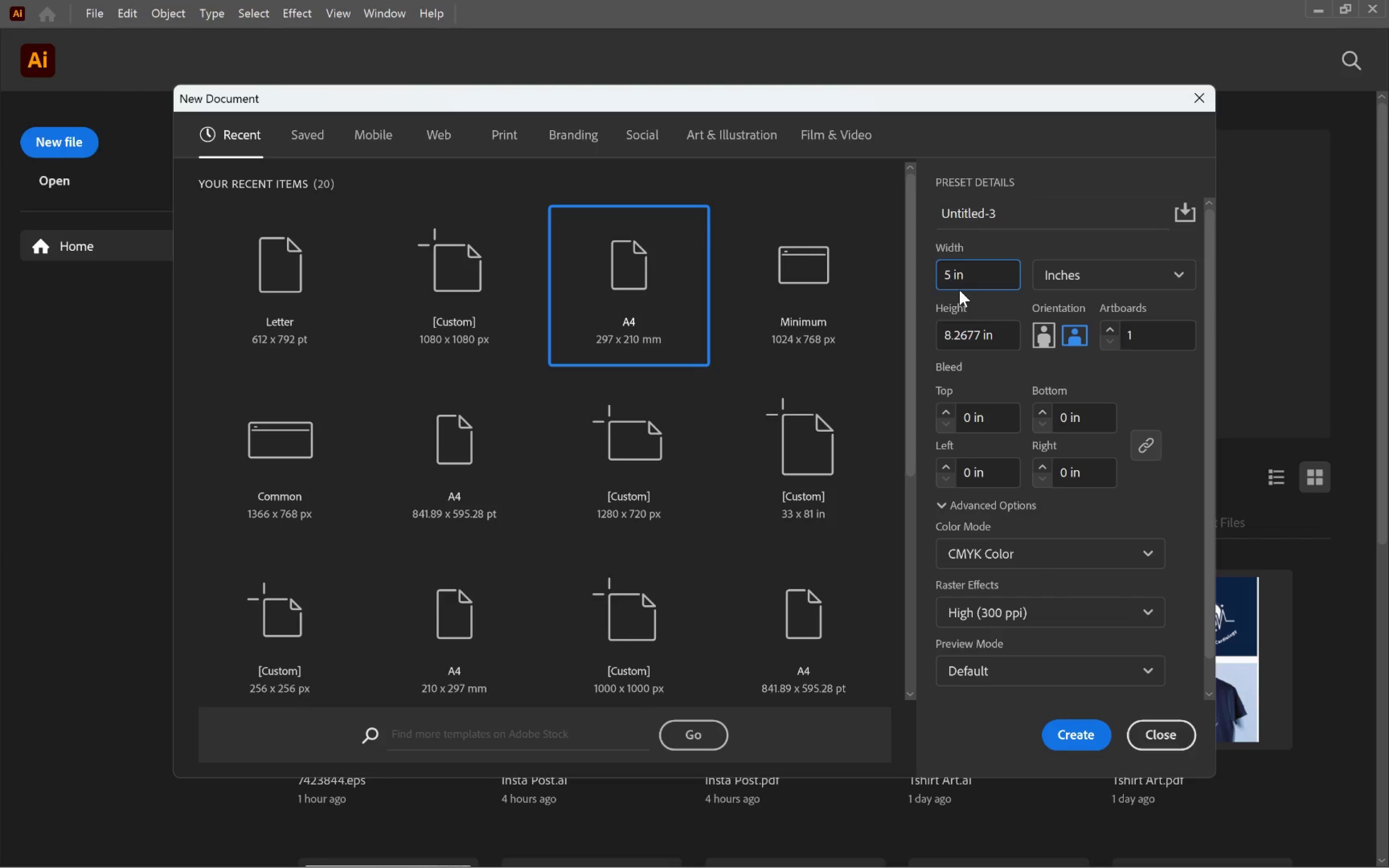 
key(Tab)
 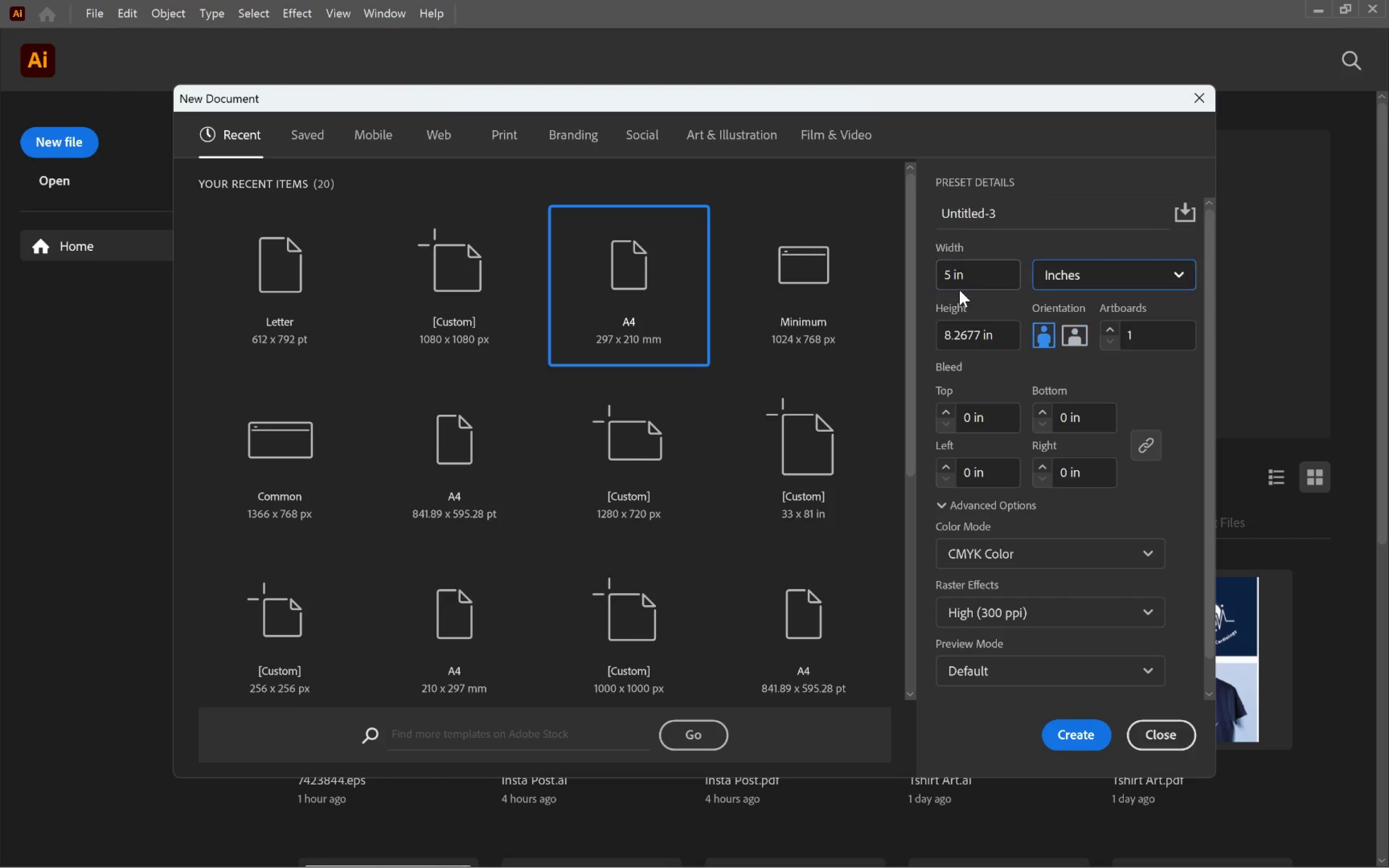 
key(Tab)
 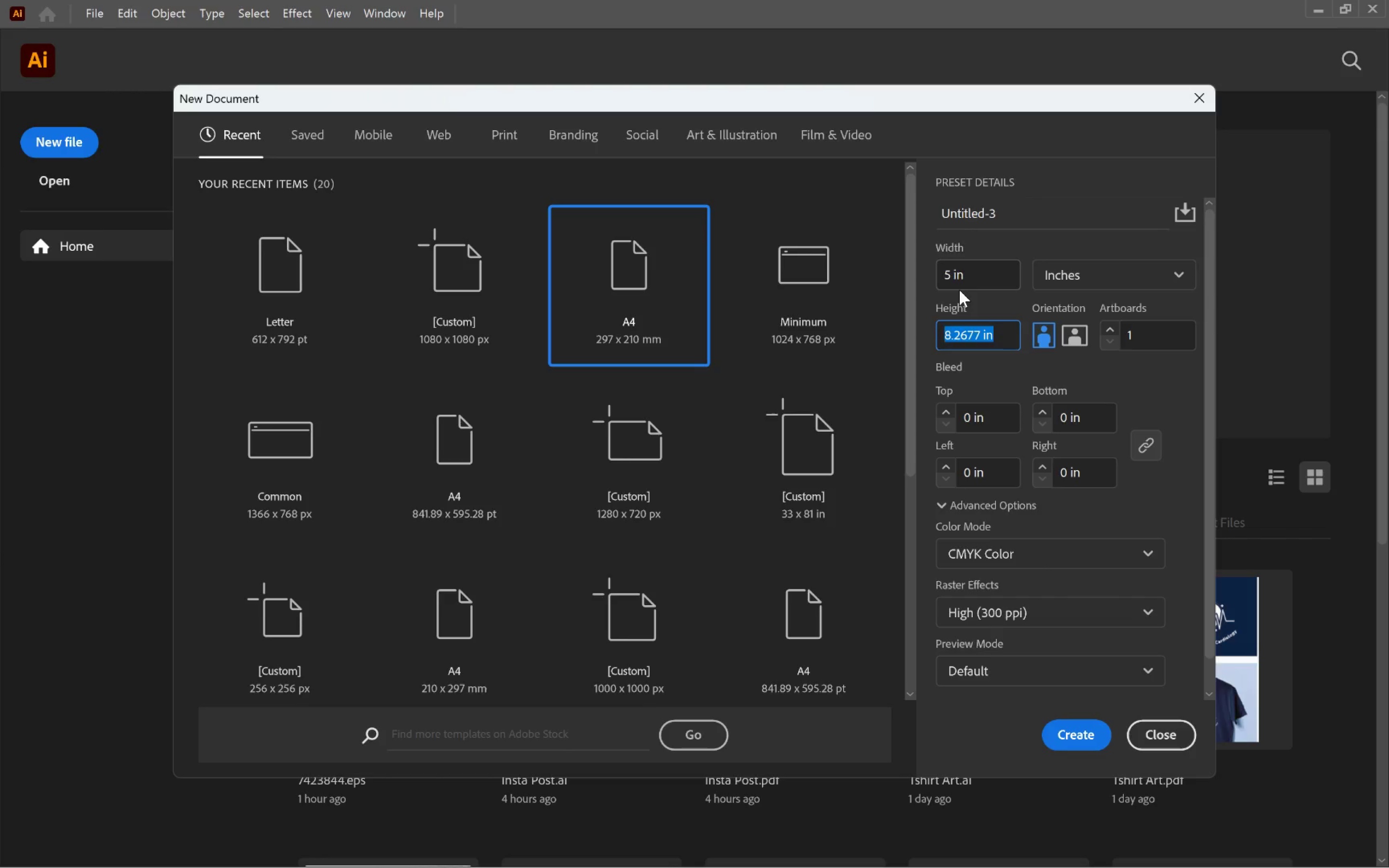 
key(7)
 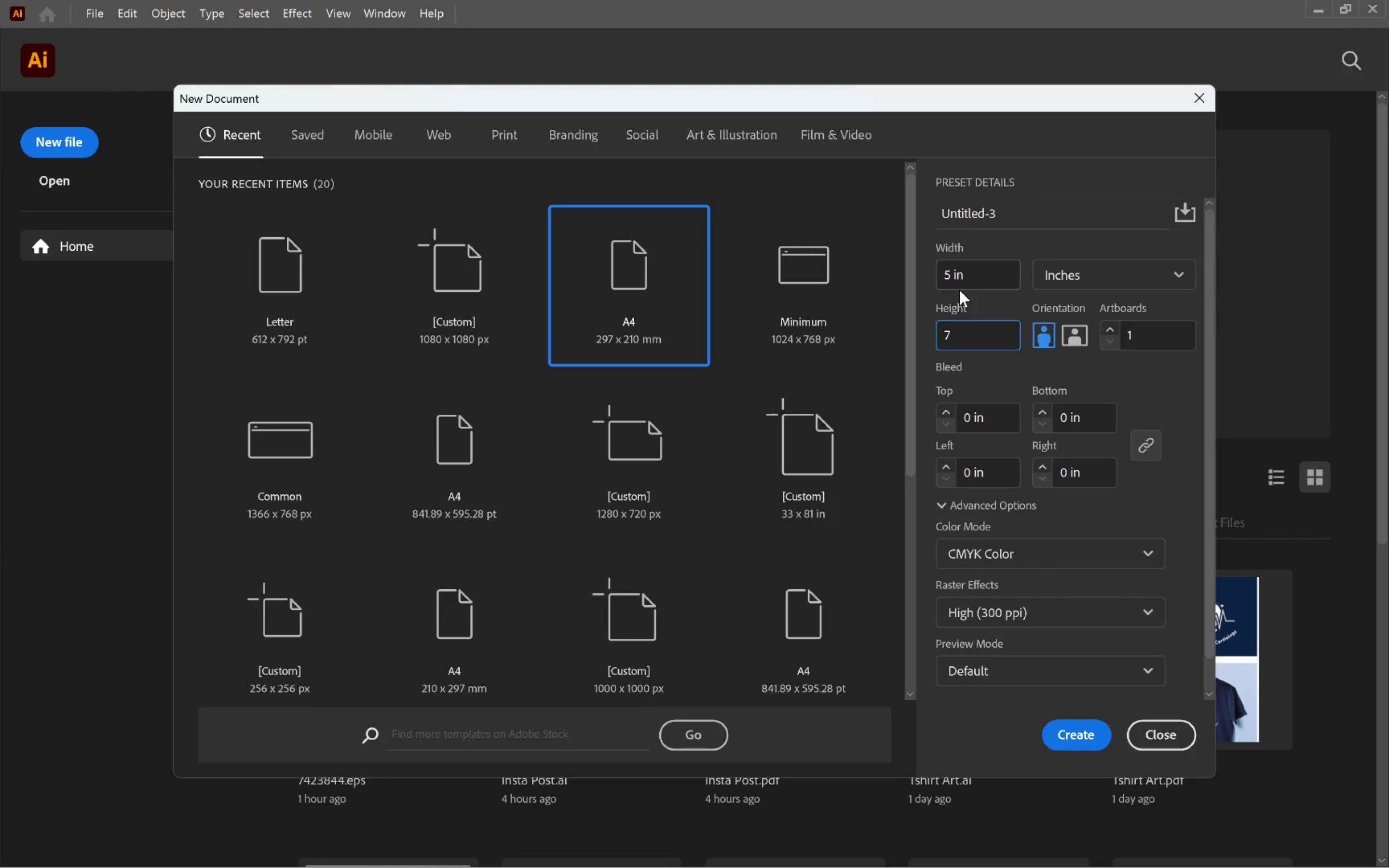 
key(Tab)
 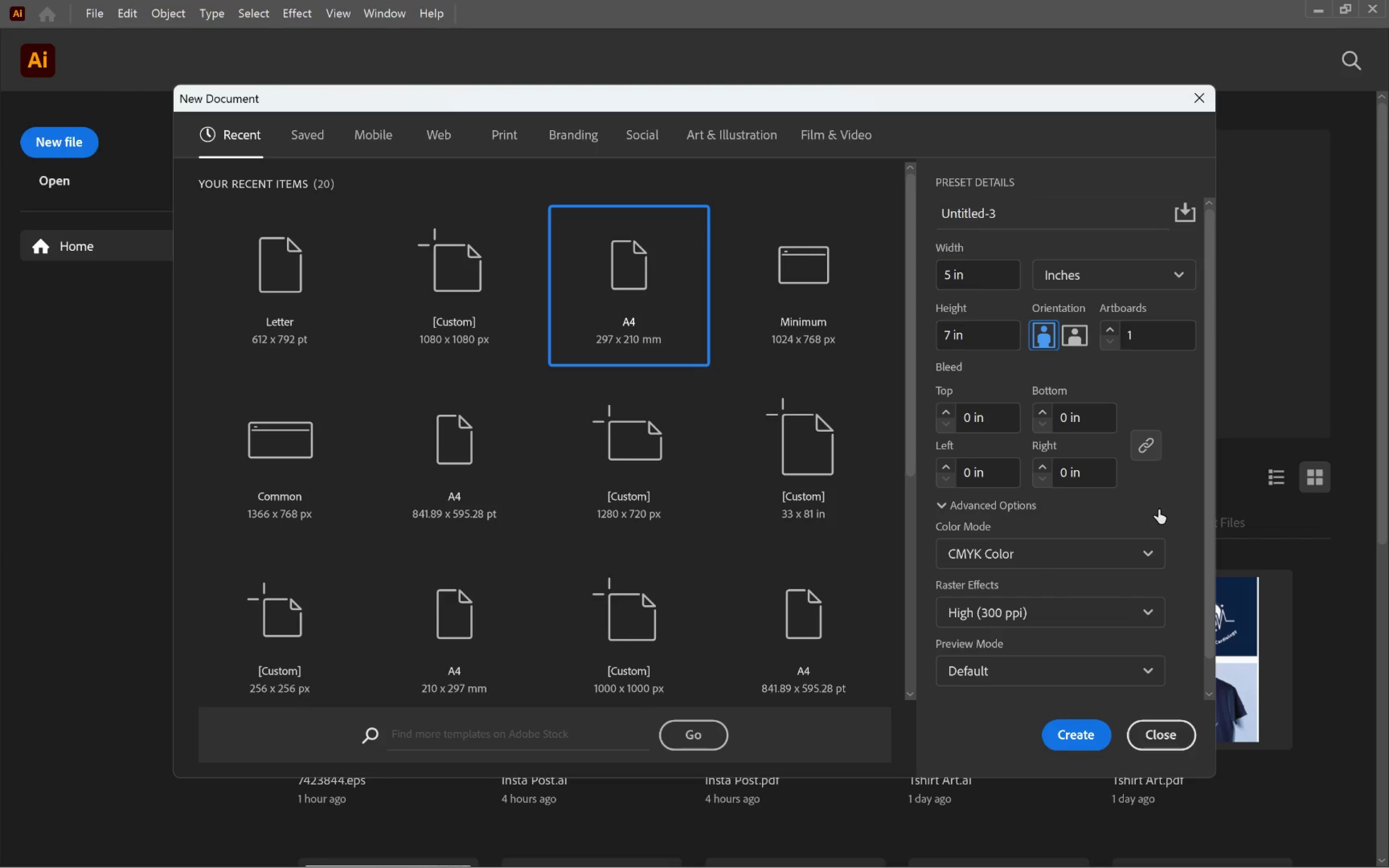 
wait(5.49)
 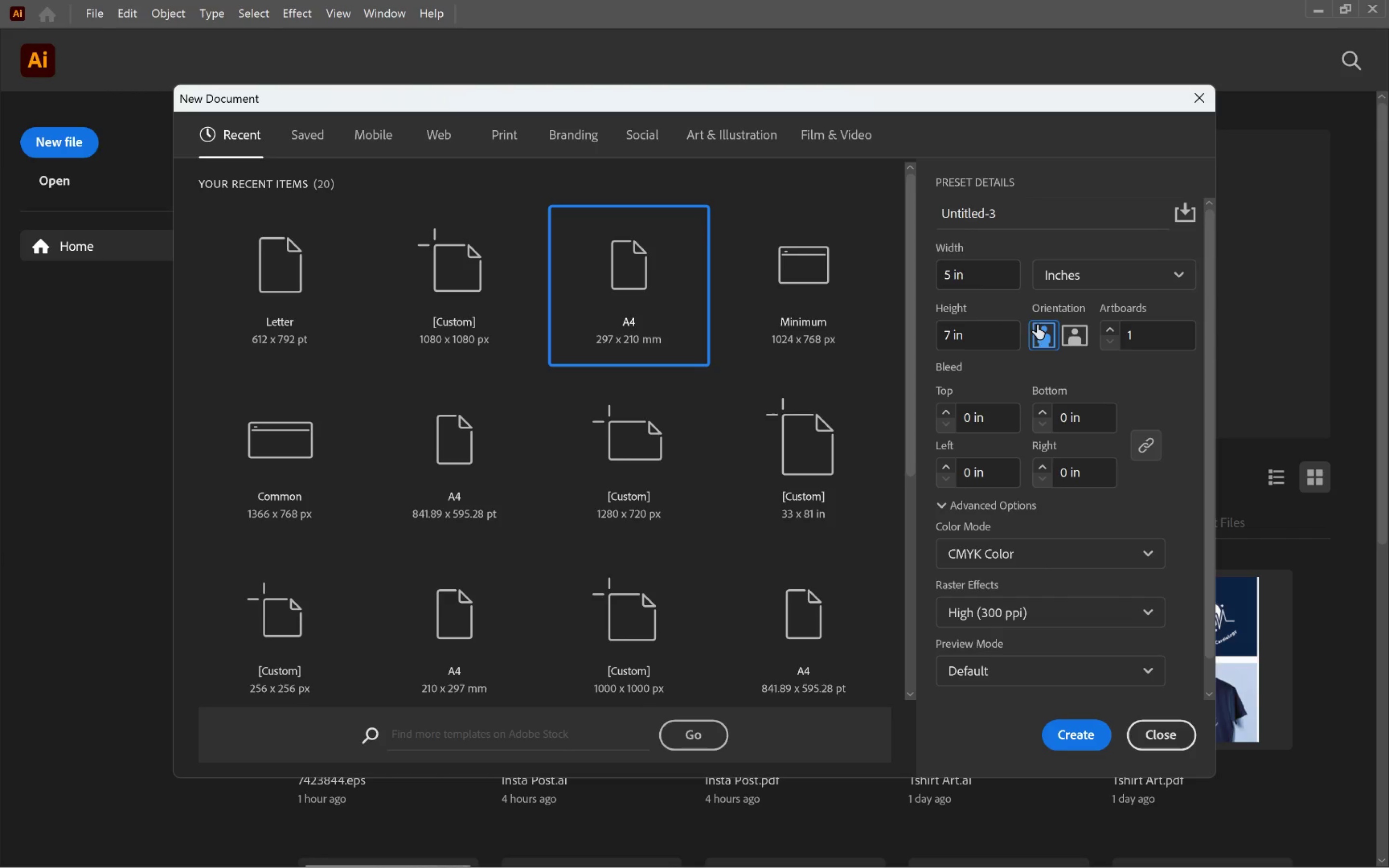 
left_click([946, 411])
 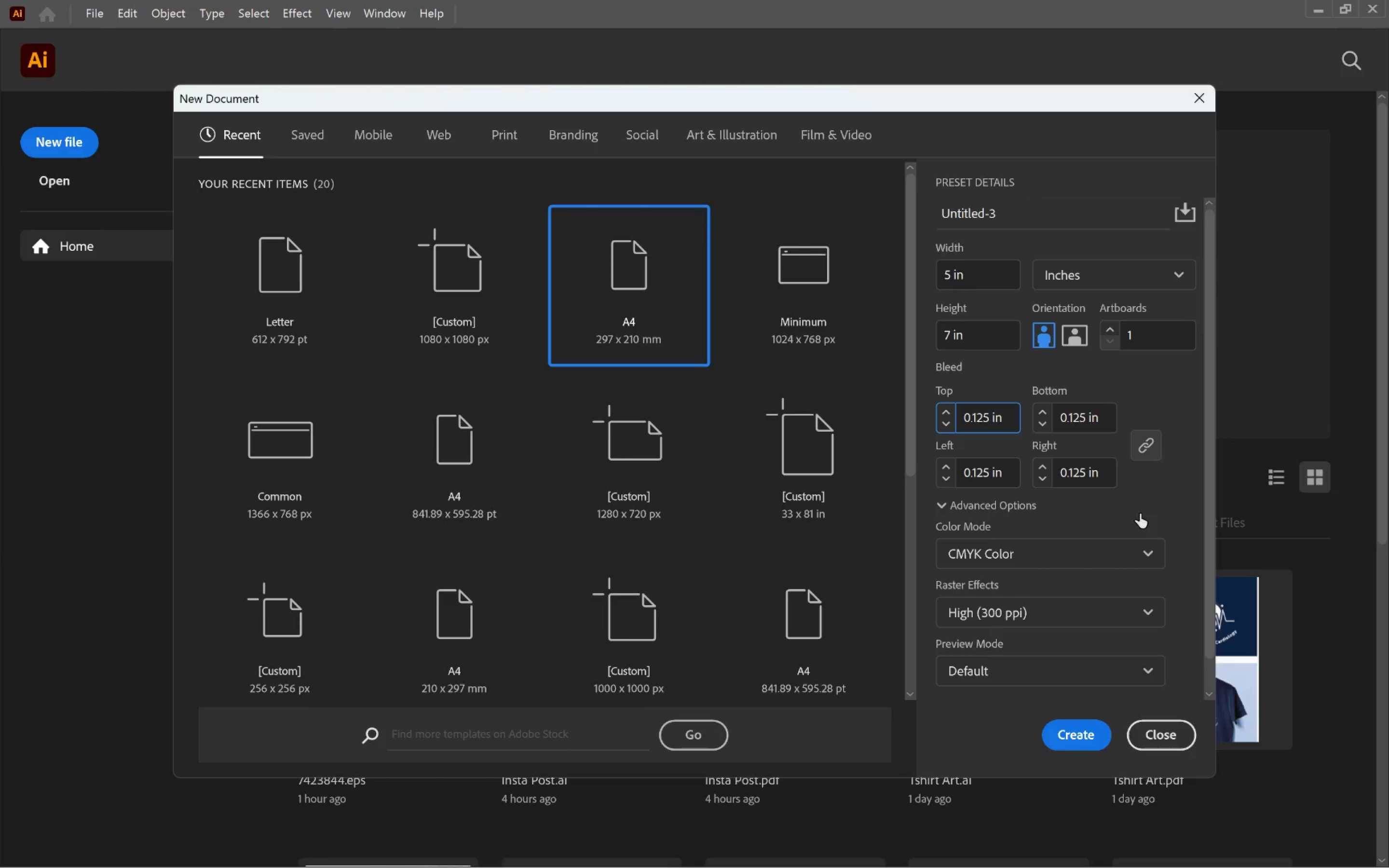 
scroll: coordinate [1170, 513], scroll_direction: down, amount: 3.0
 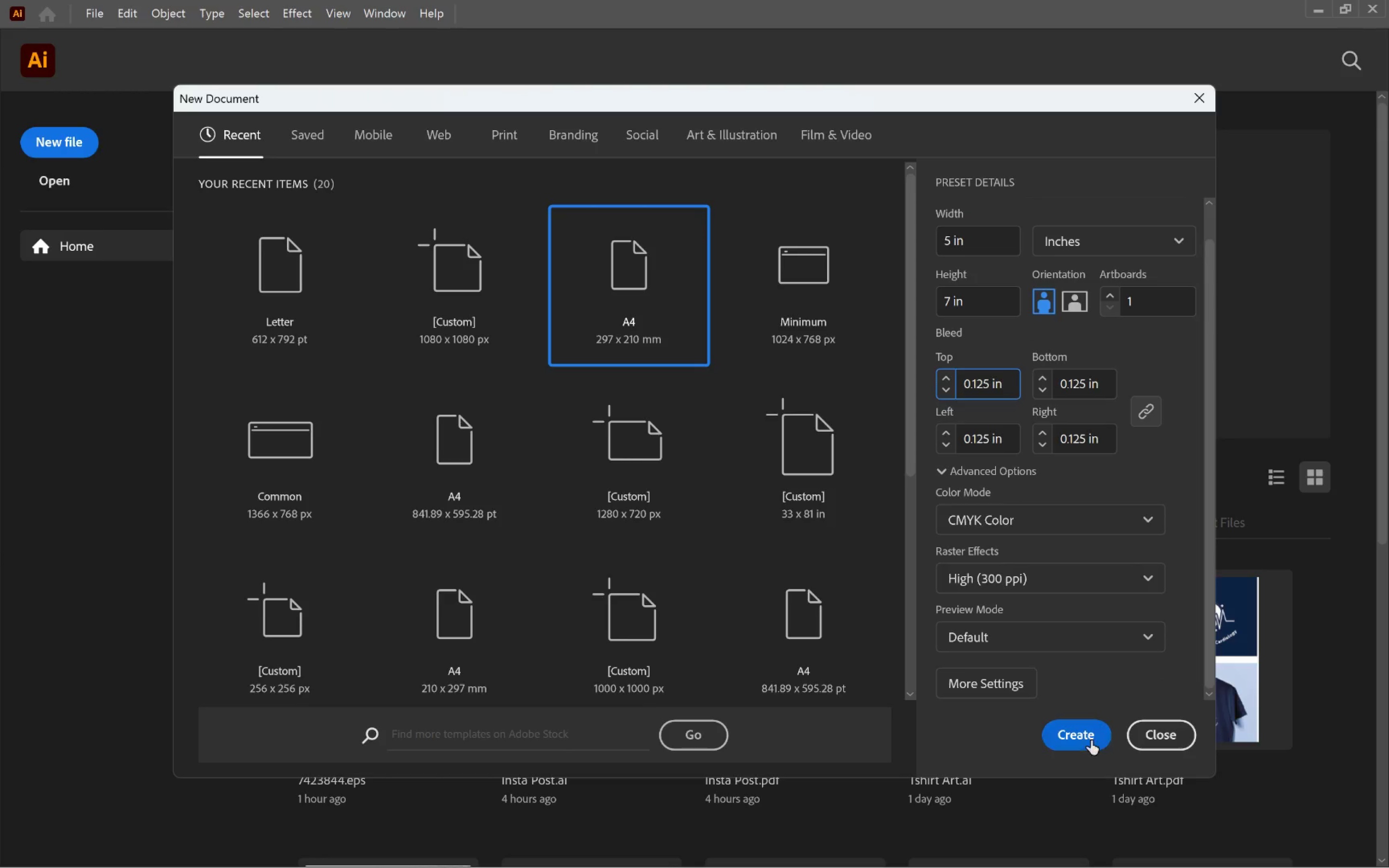 
left_click([1091, 733])
 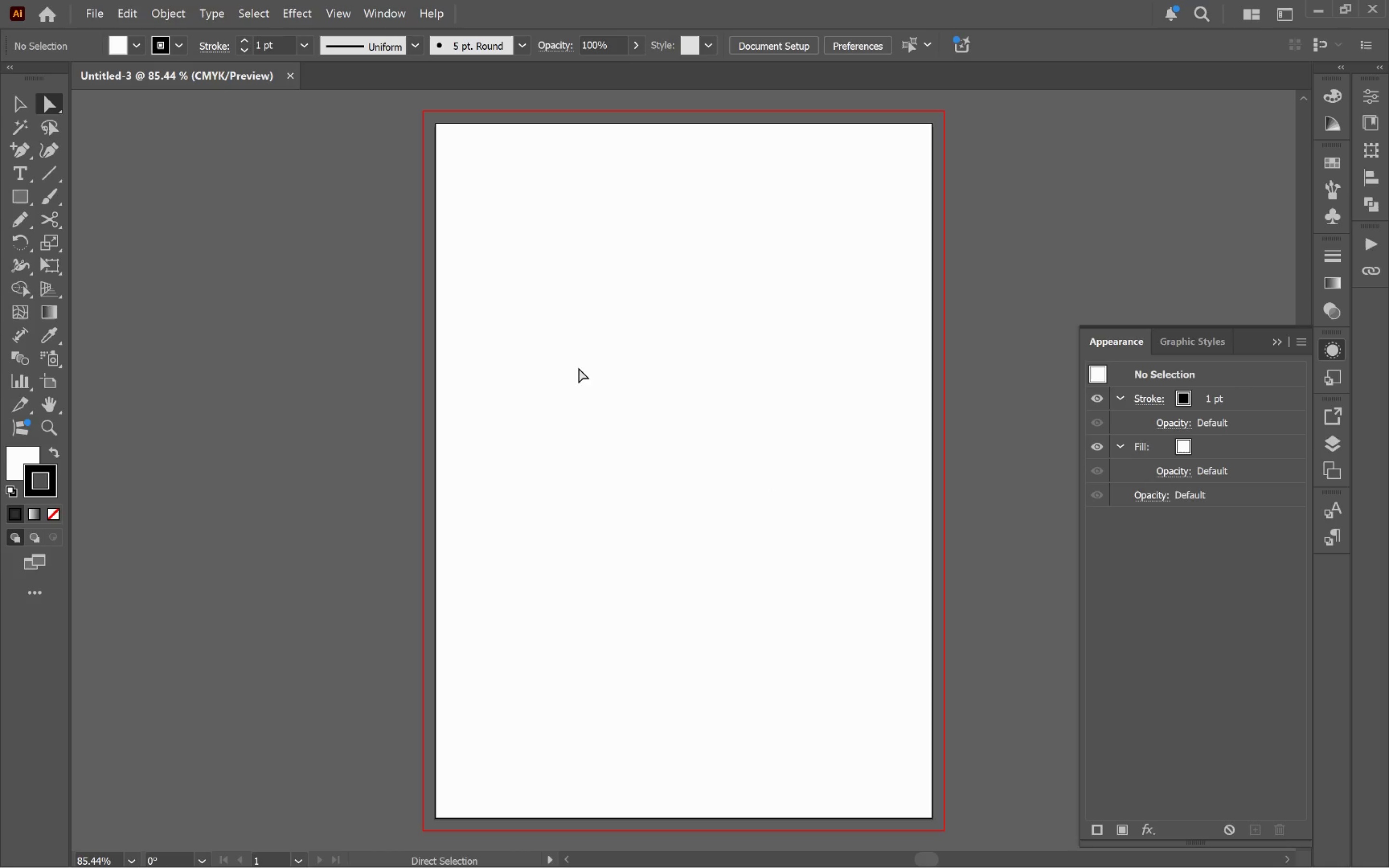 
key(Alt+Tab)
 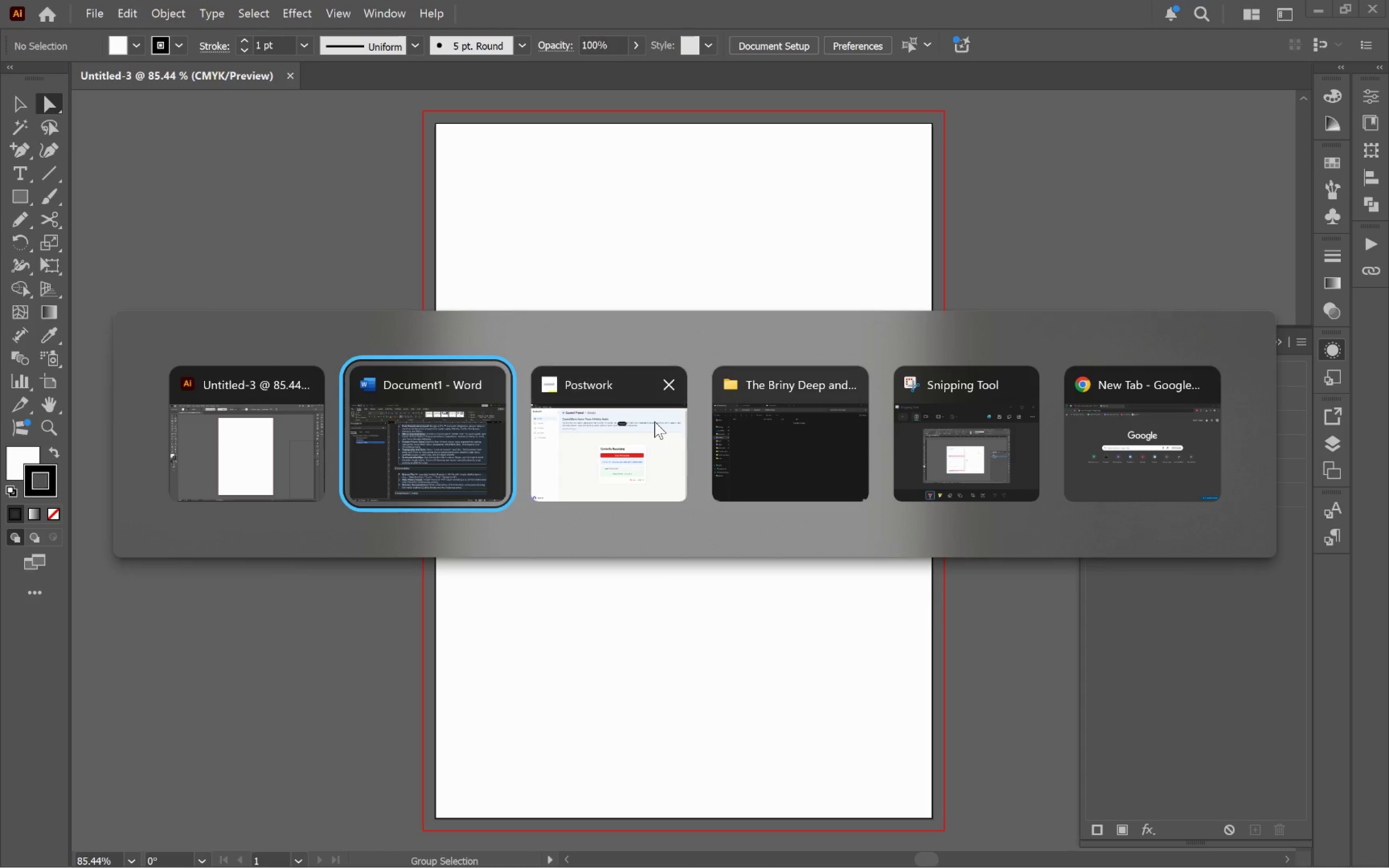 
key(Alt+Tab)
 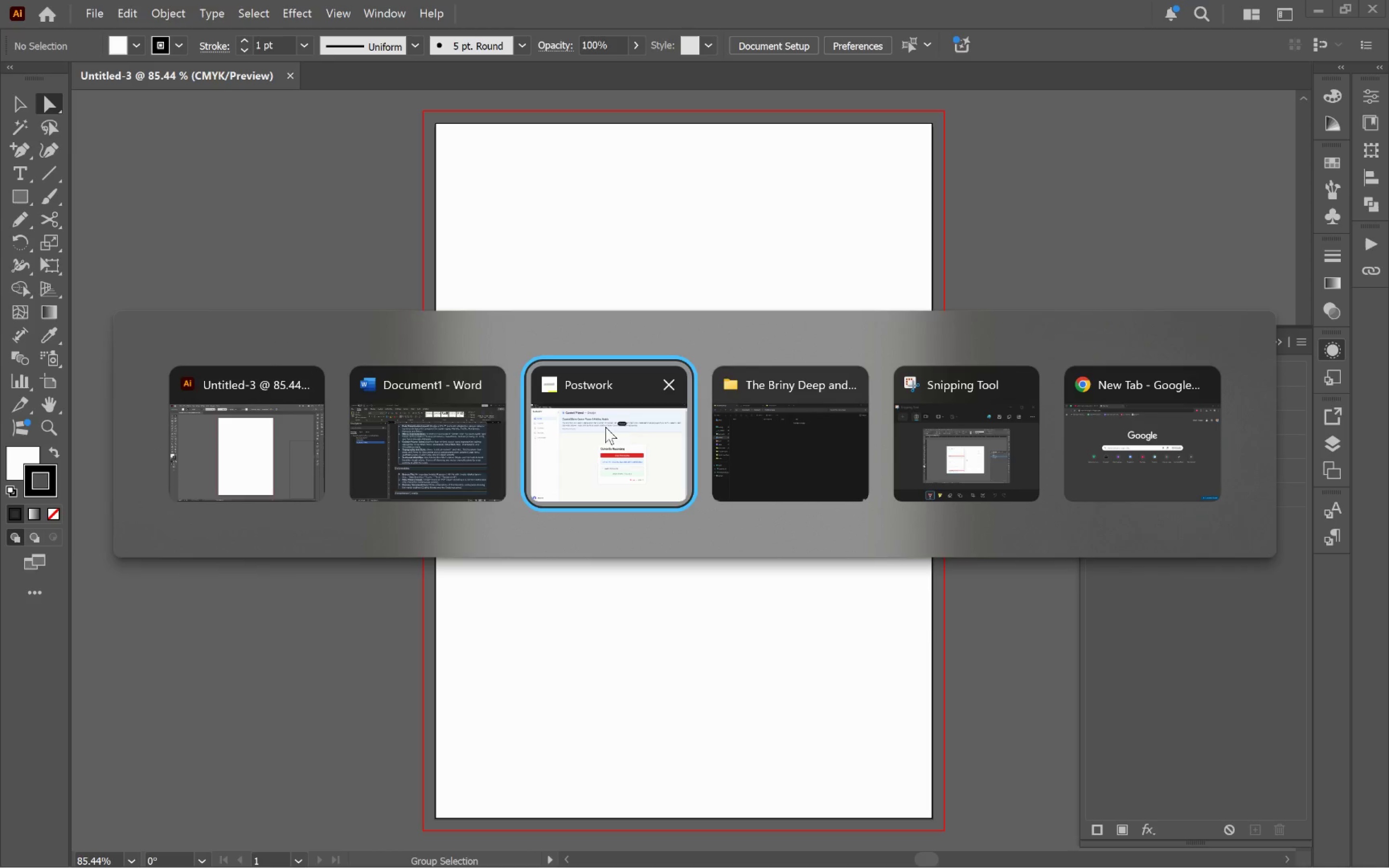 
left_click([405, 425])
 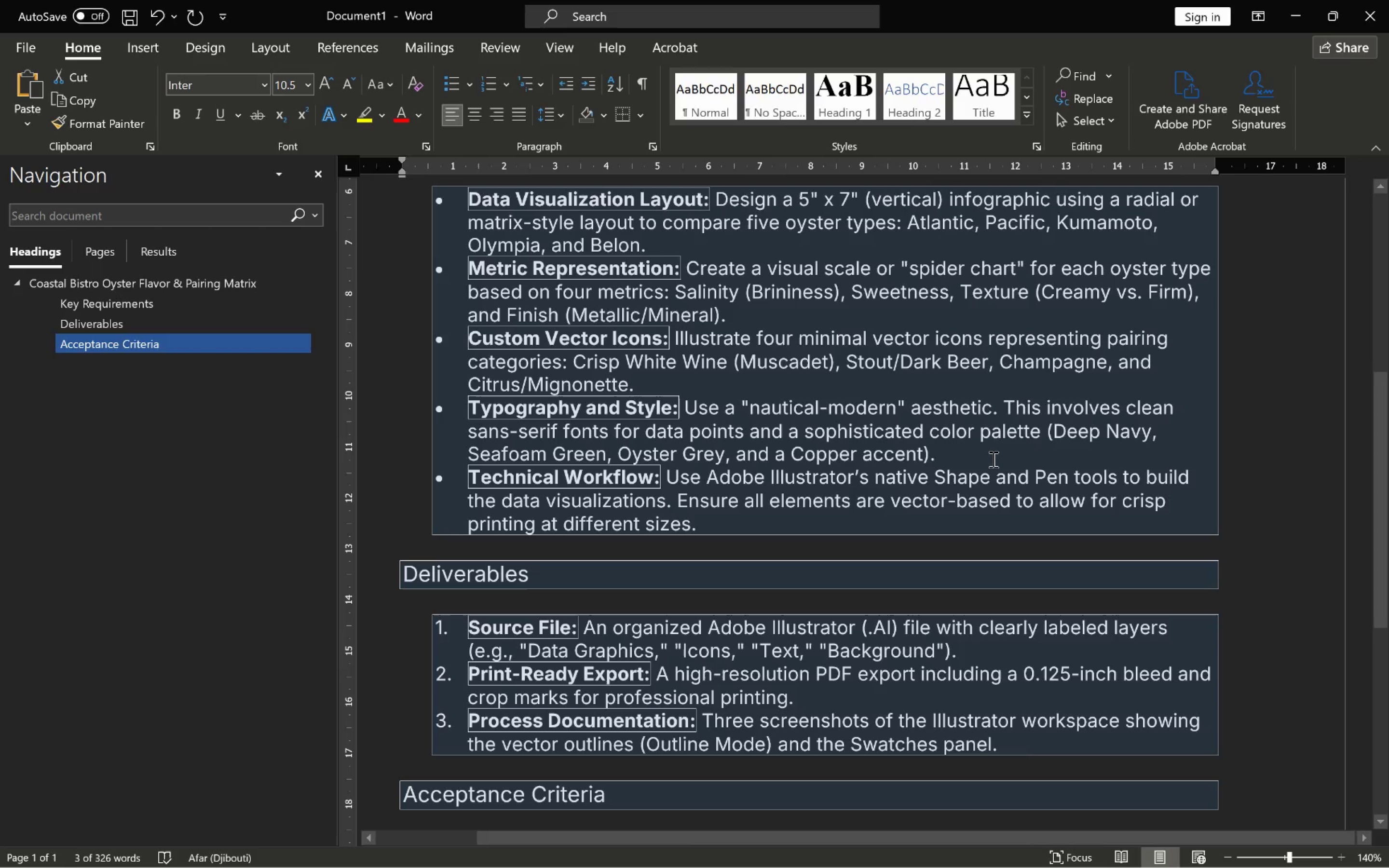 
wait(16.12)
 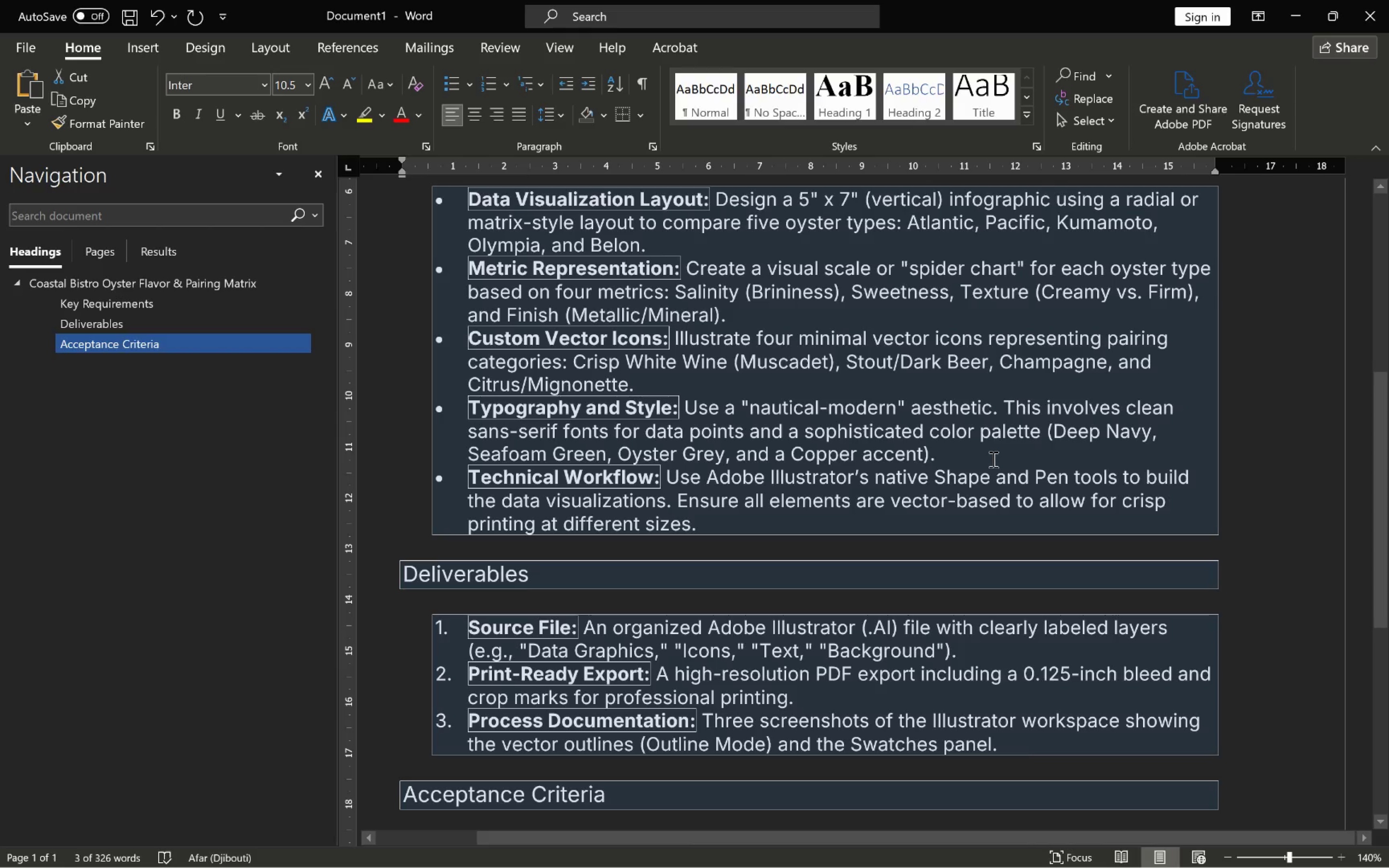 
key(Alt+Tab)
 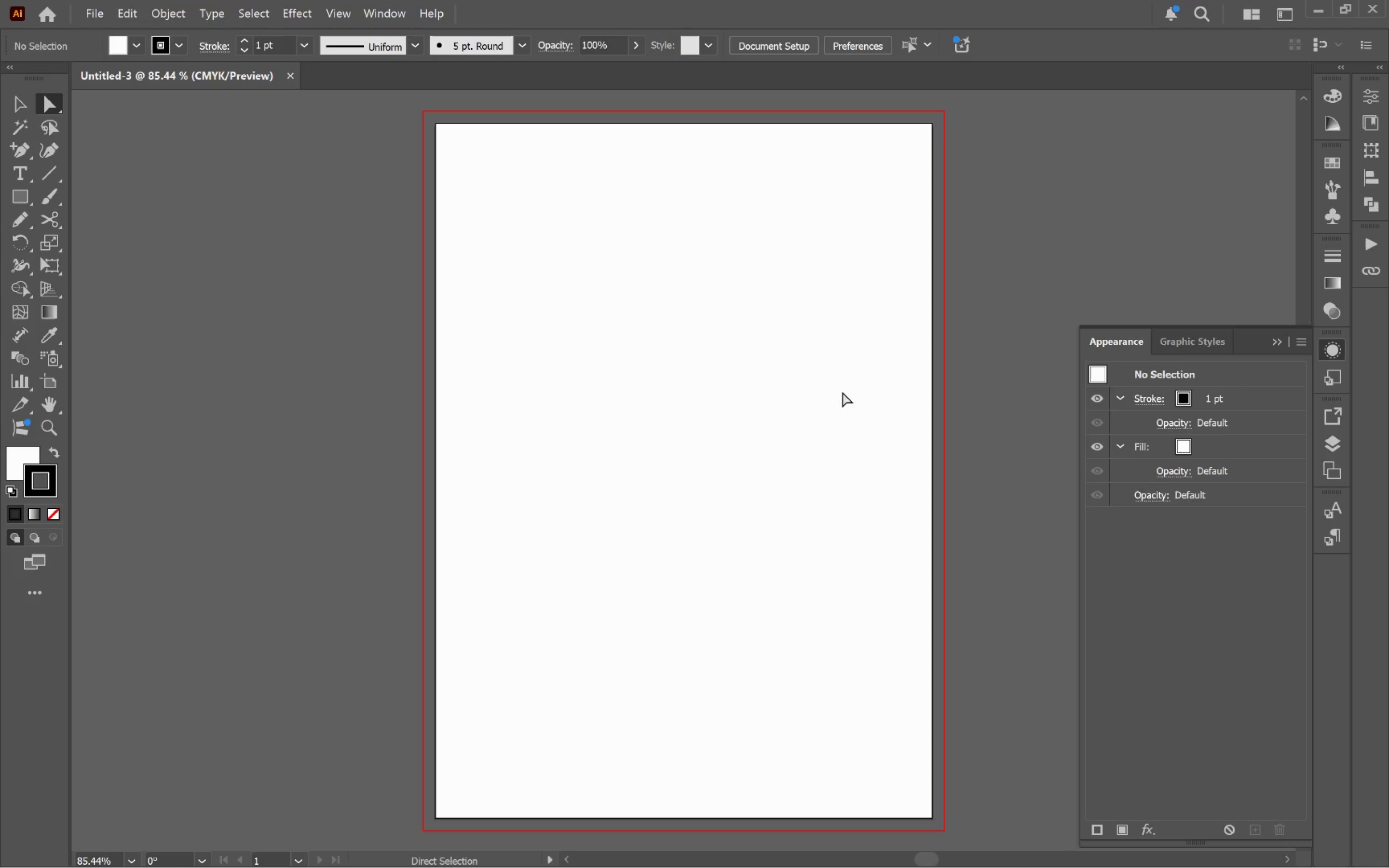 
left_click([537, 319])
 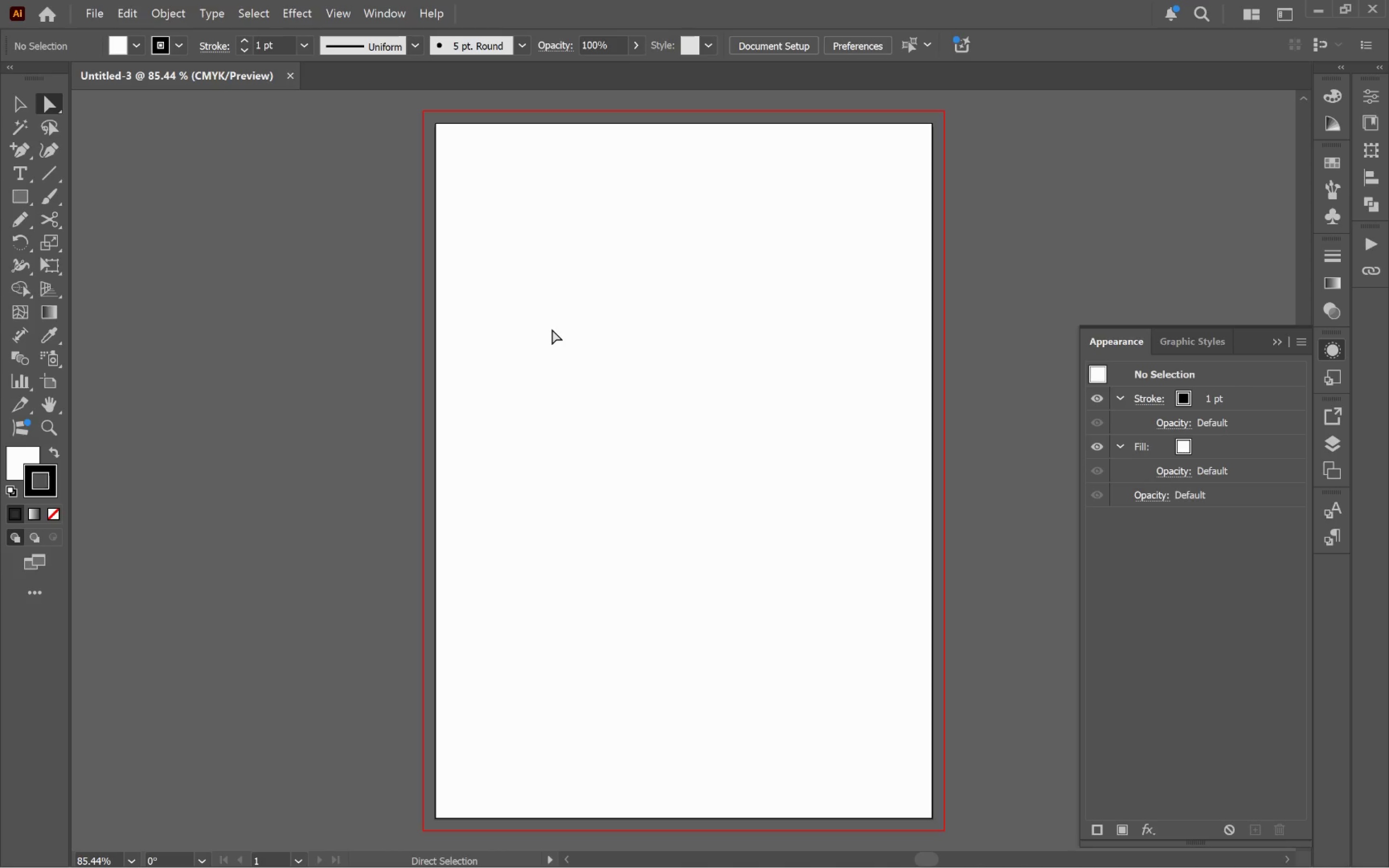 
wait(9.98)
 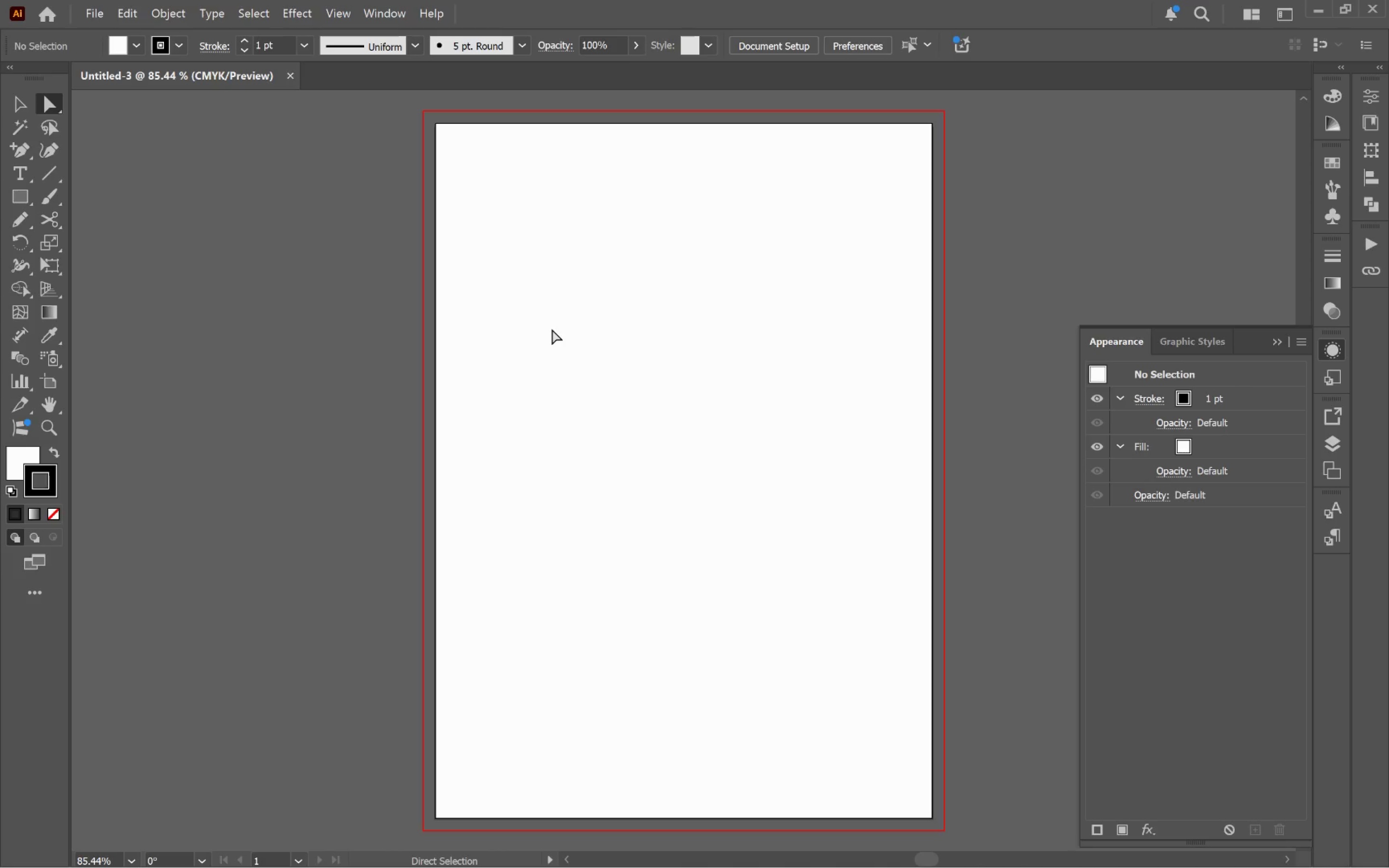 
left_click([554, 331])
 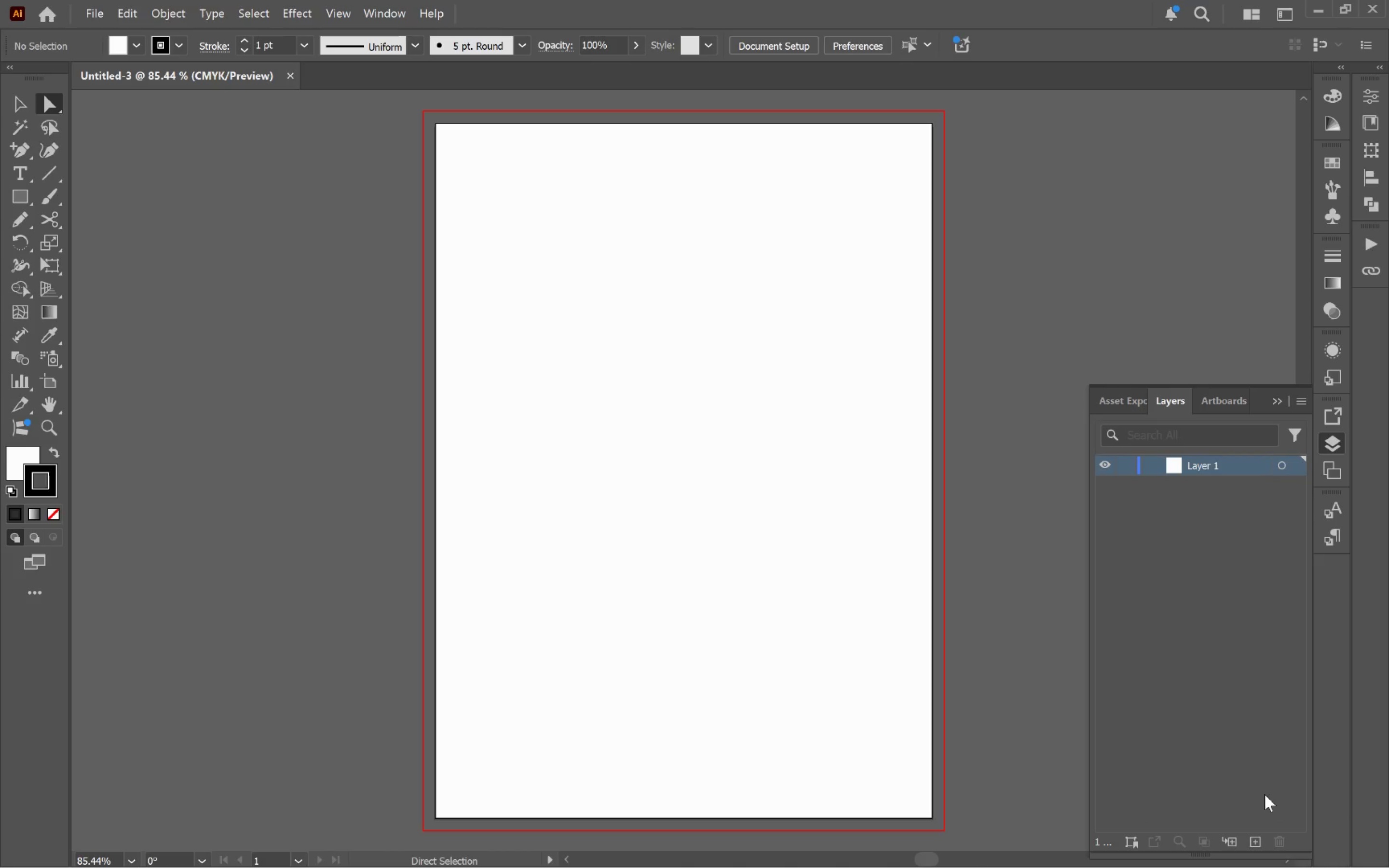 
double_click([1251, 838])
 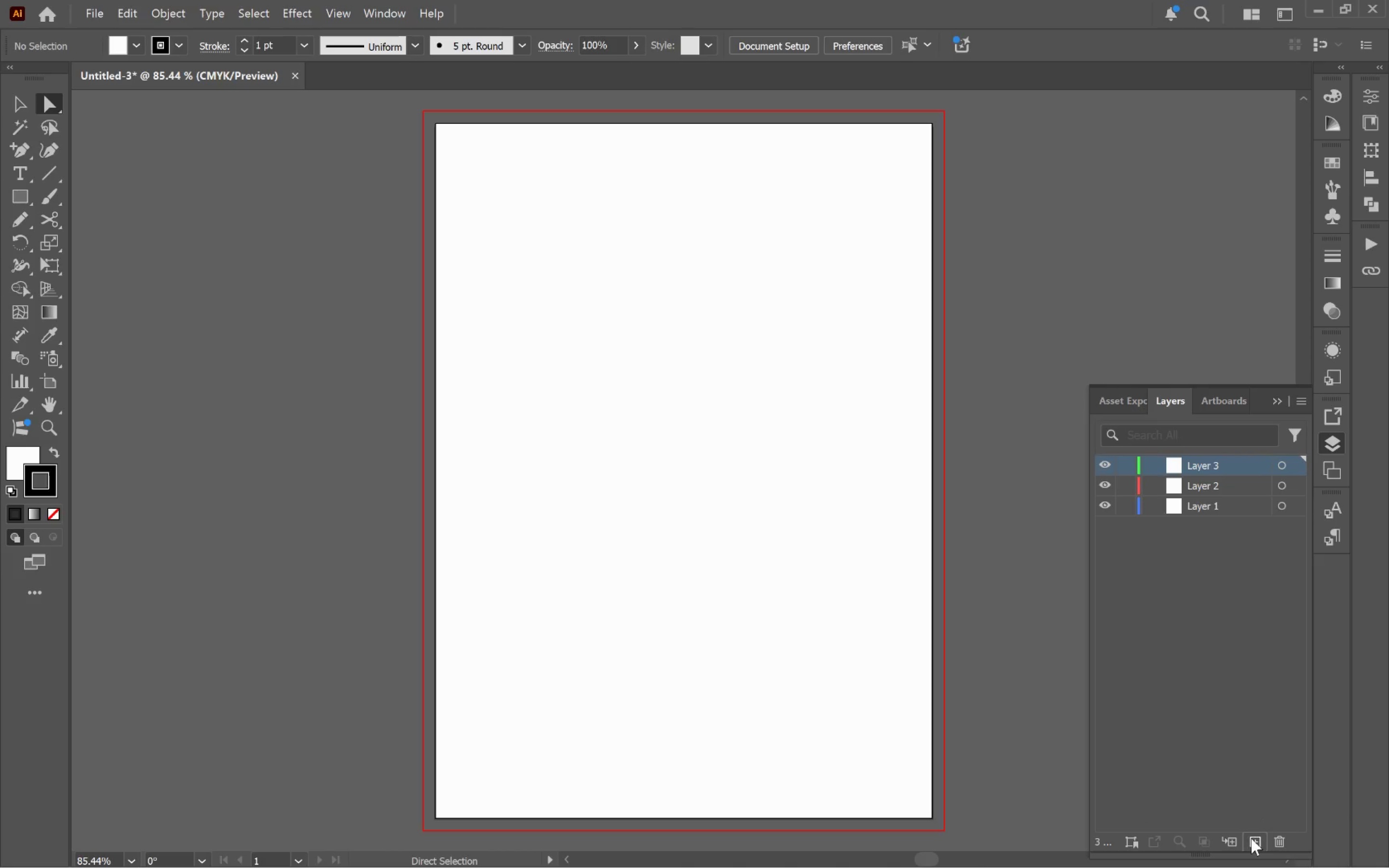 
triple_click([1251, 838])
 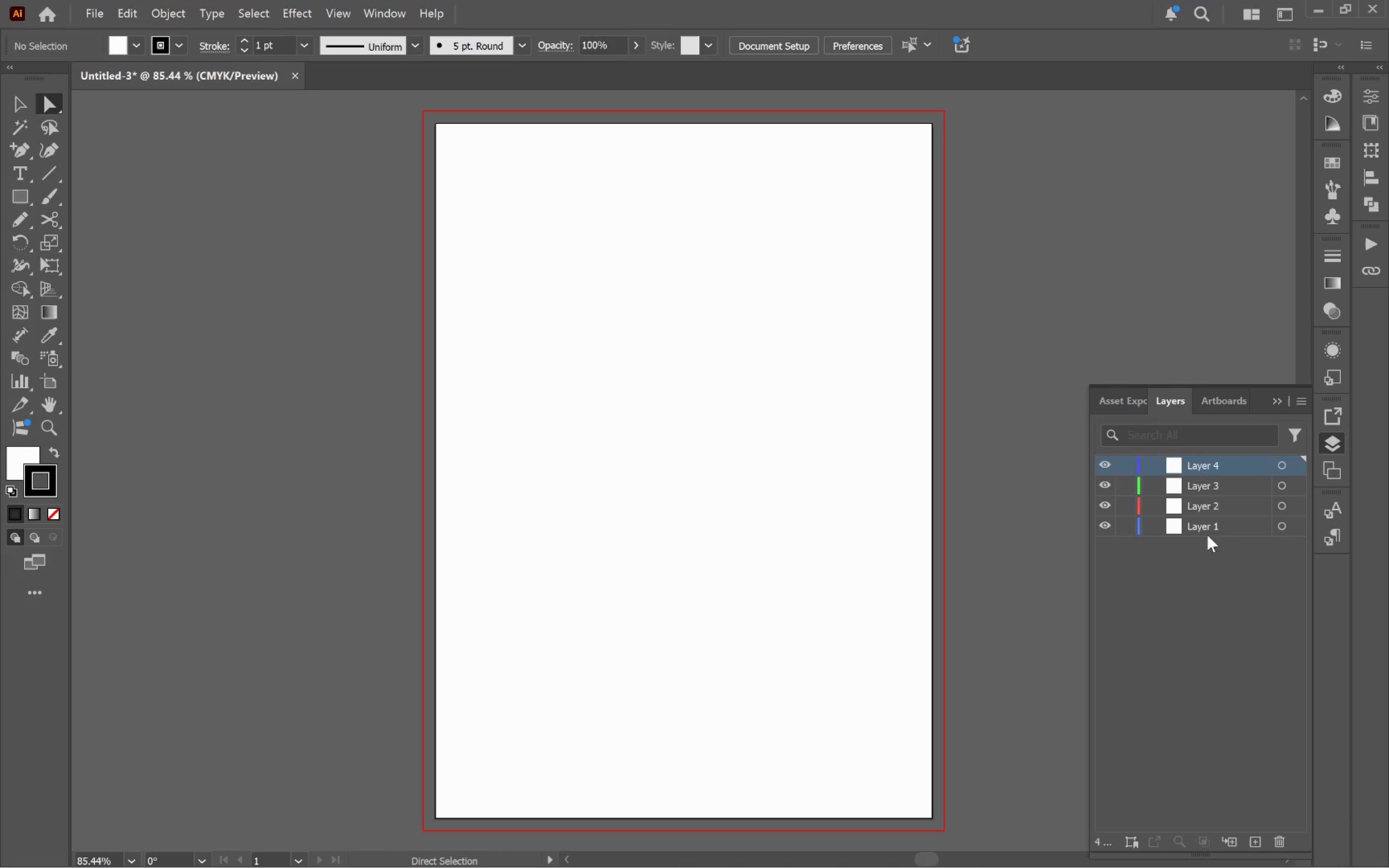 
left_click([1211, 531])
 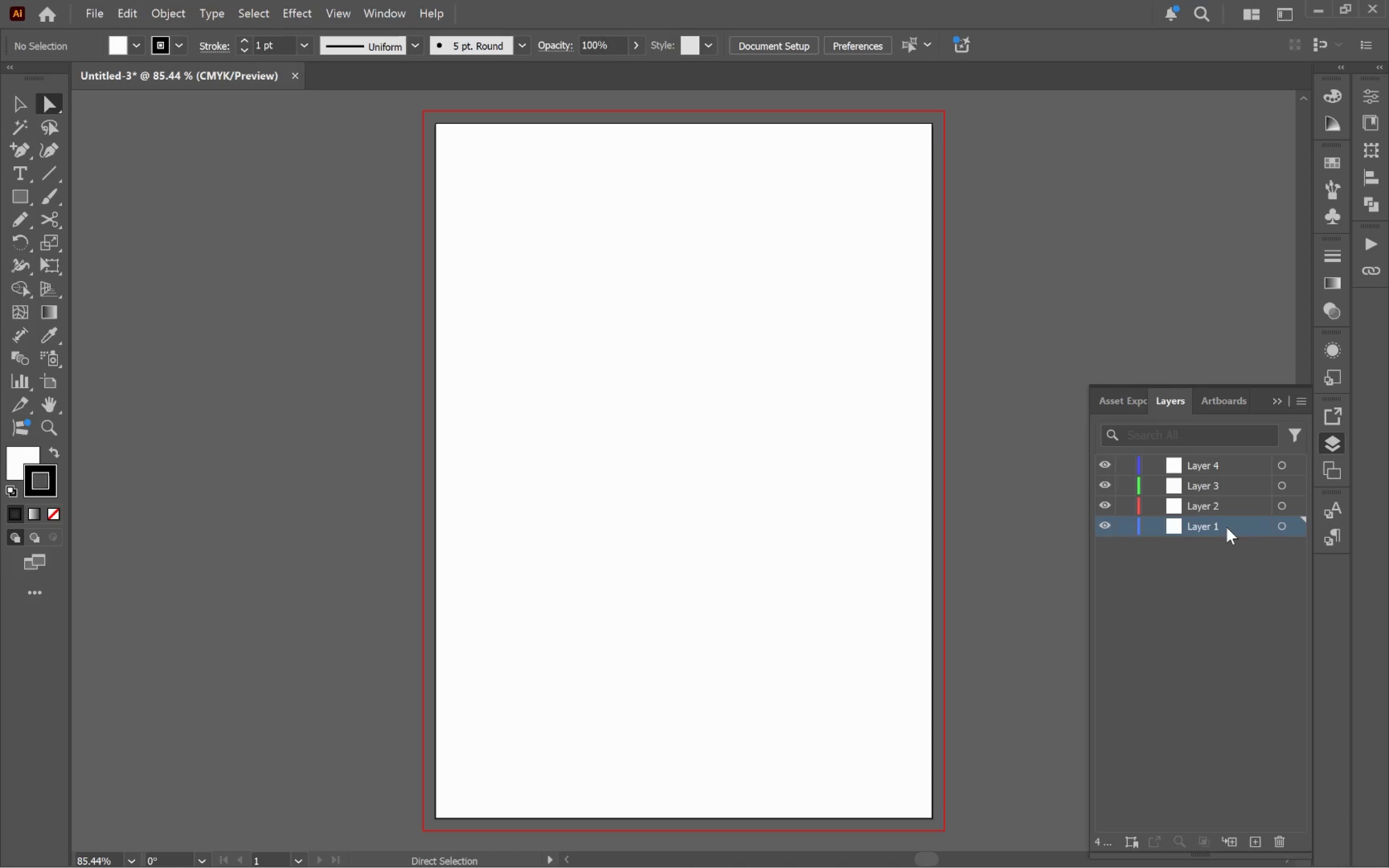 
double_click([1226, 527])
 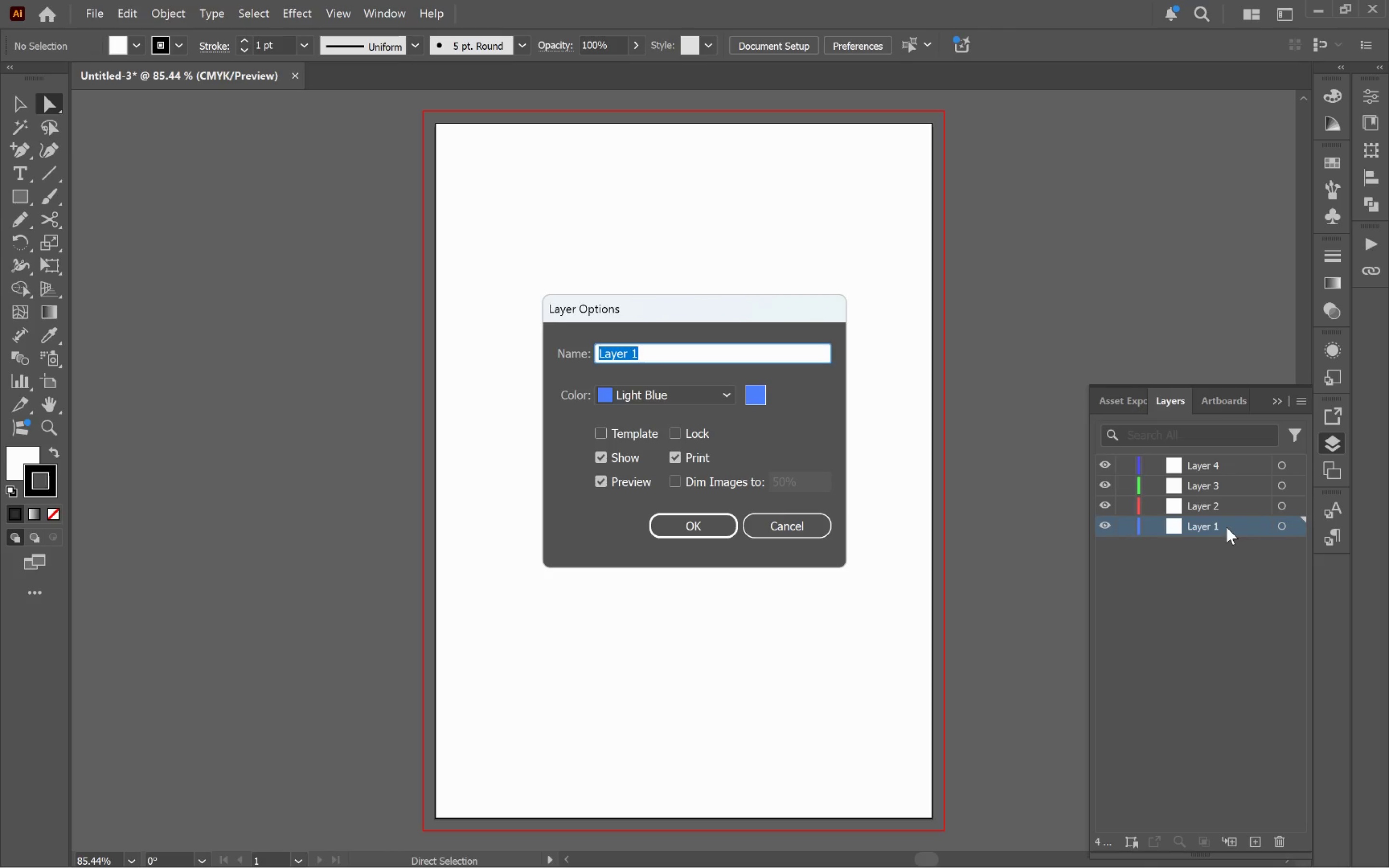 
type(Background)
 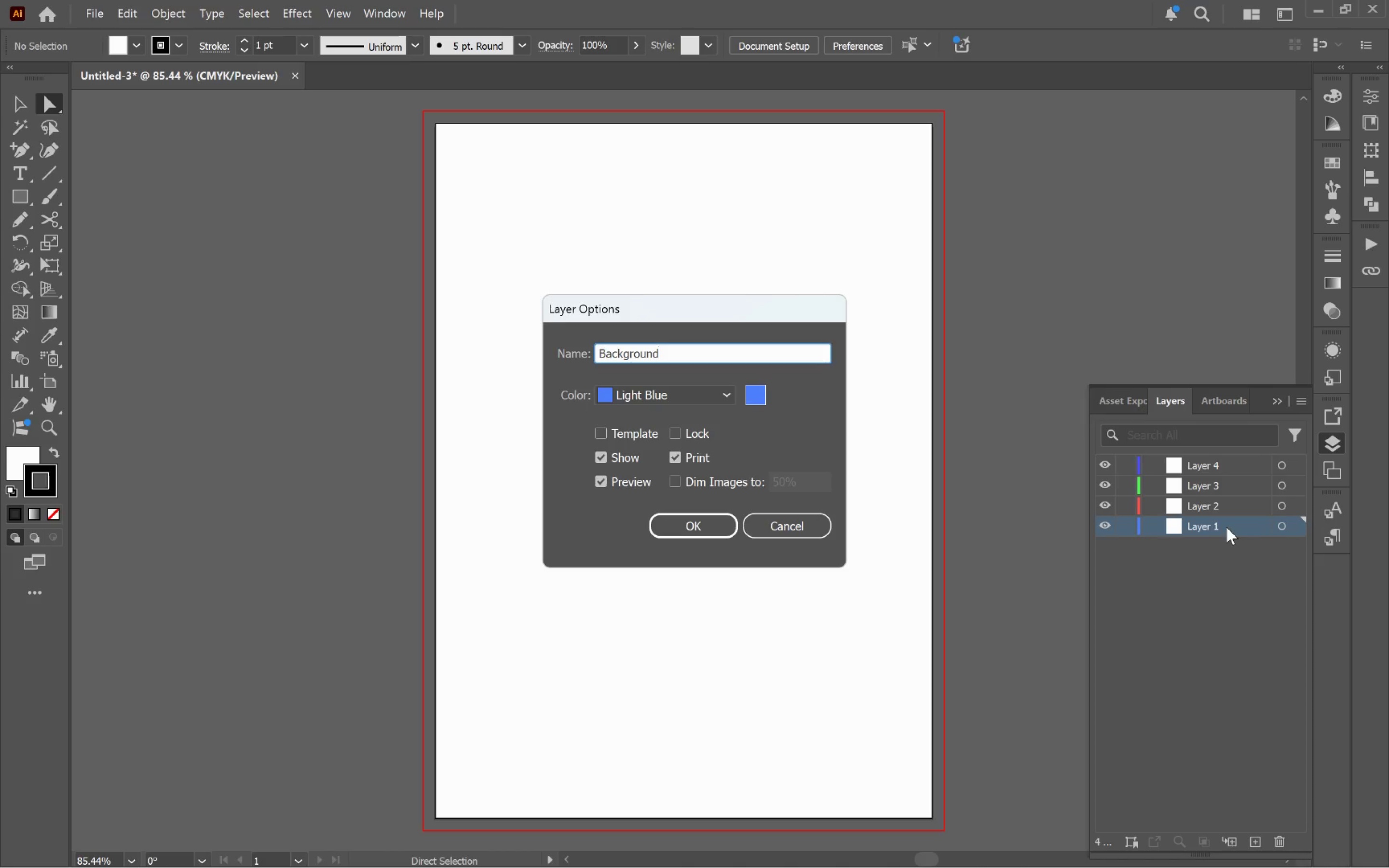 
key(Enter)
 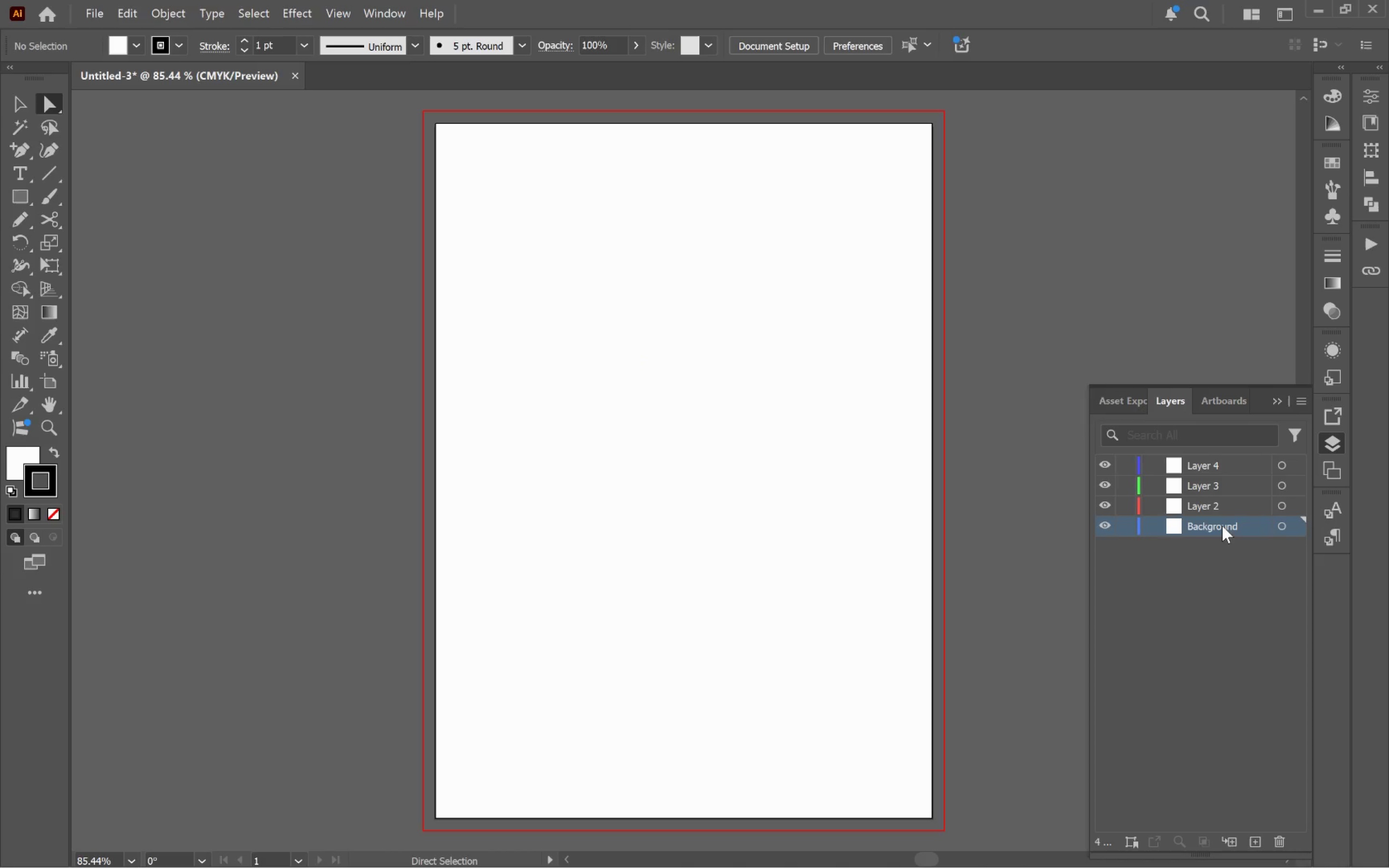 
key(Alt+Tab)
 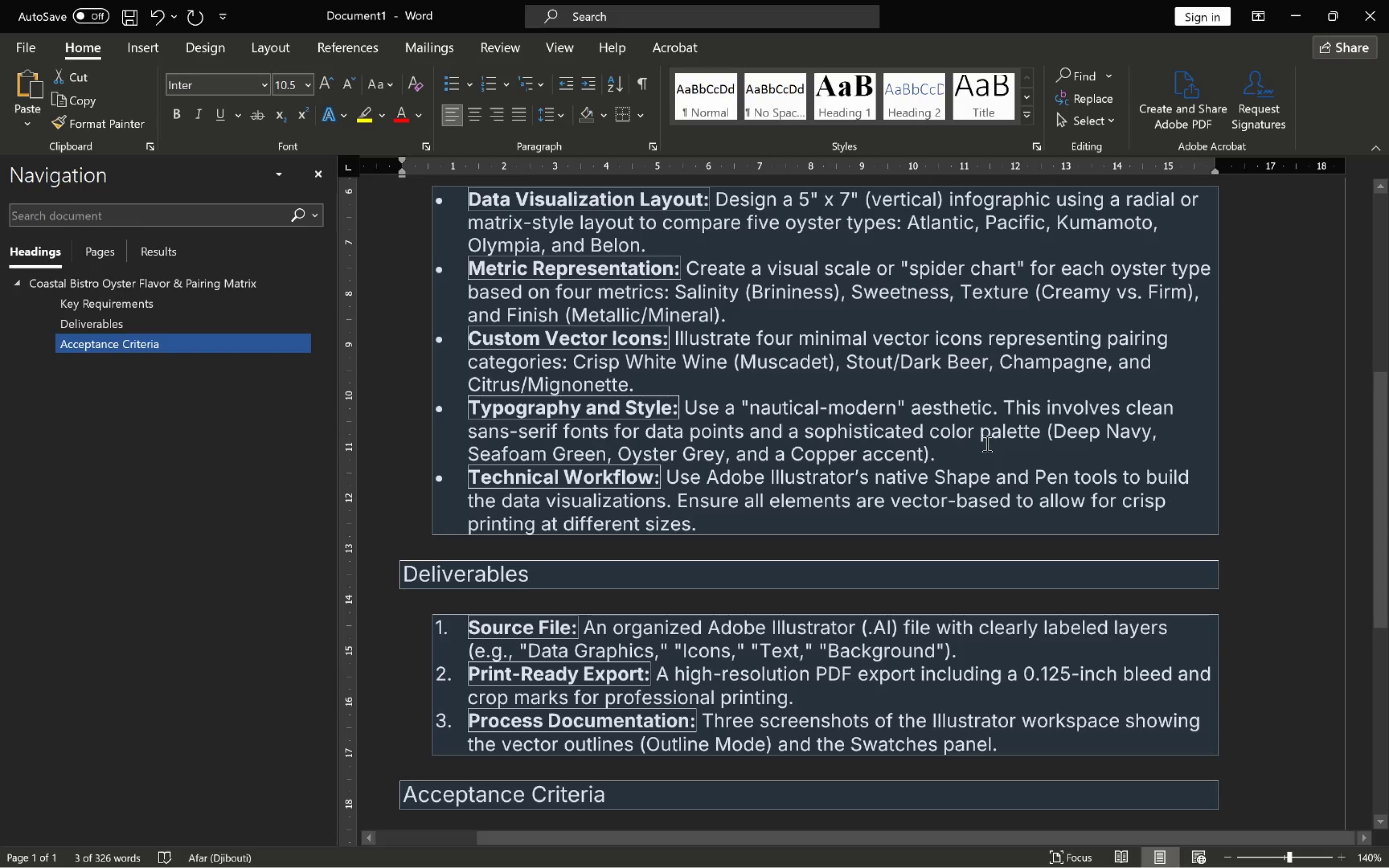 
wait(7.7)
 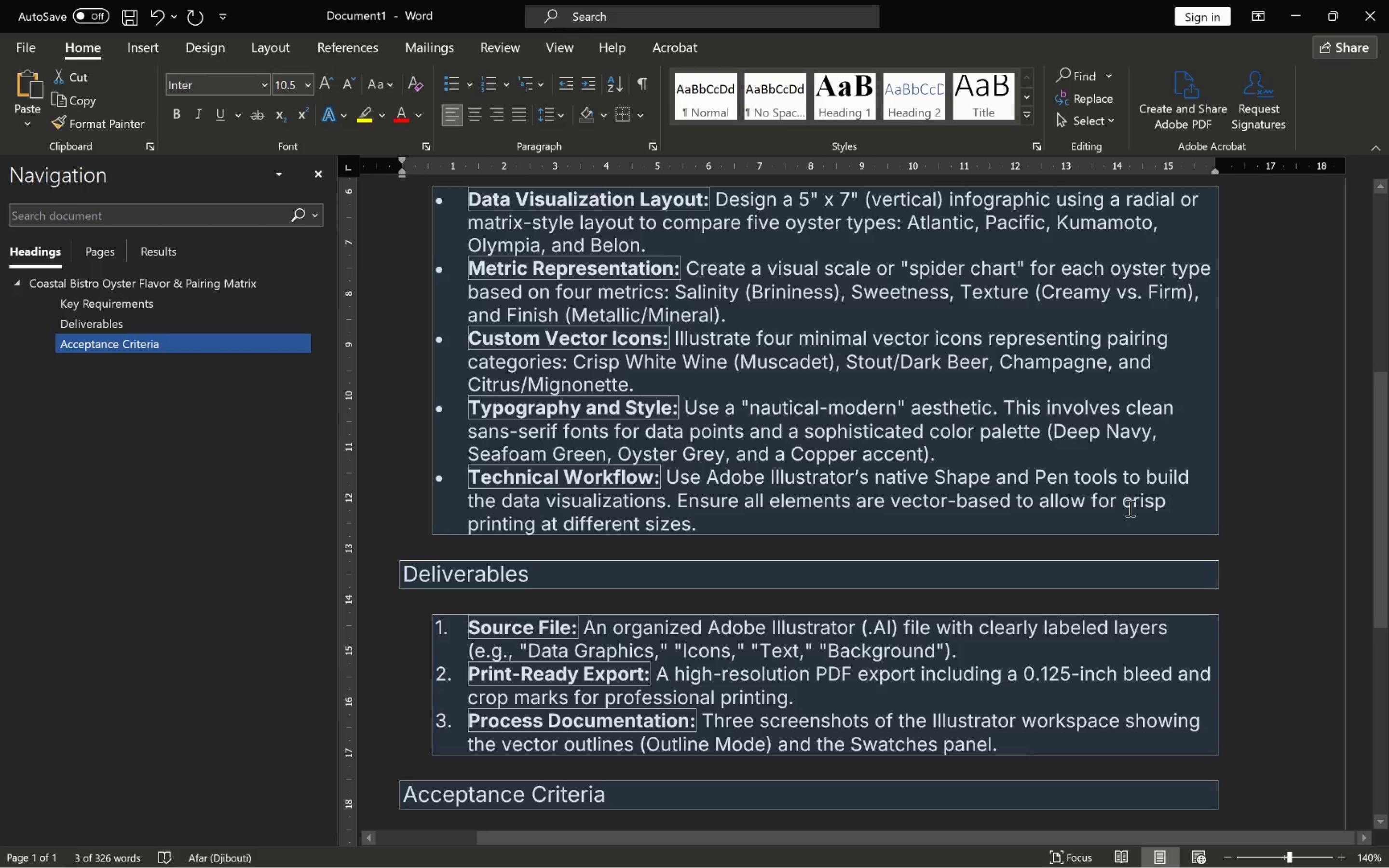 
key(Alt+AltLeft)
 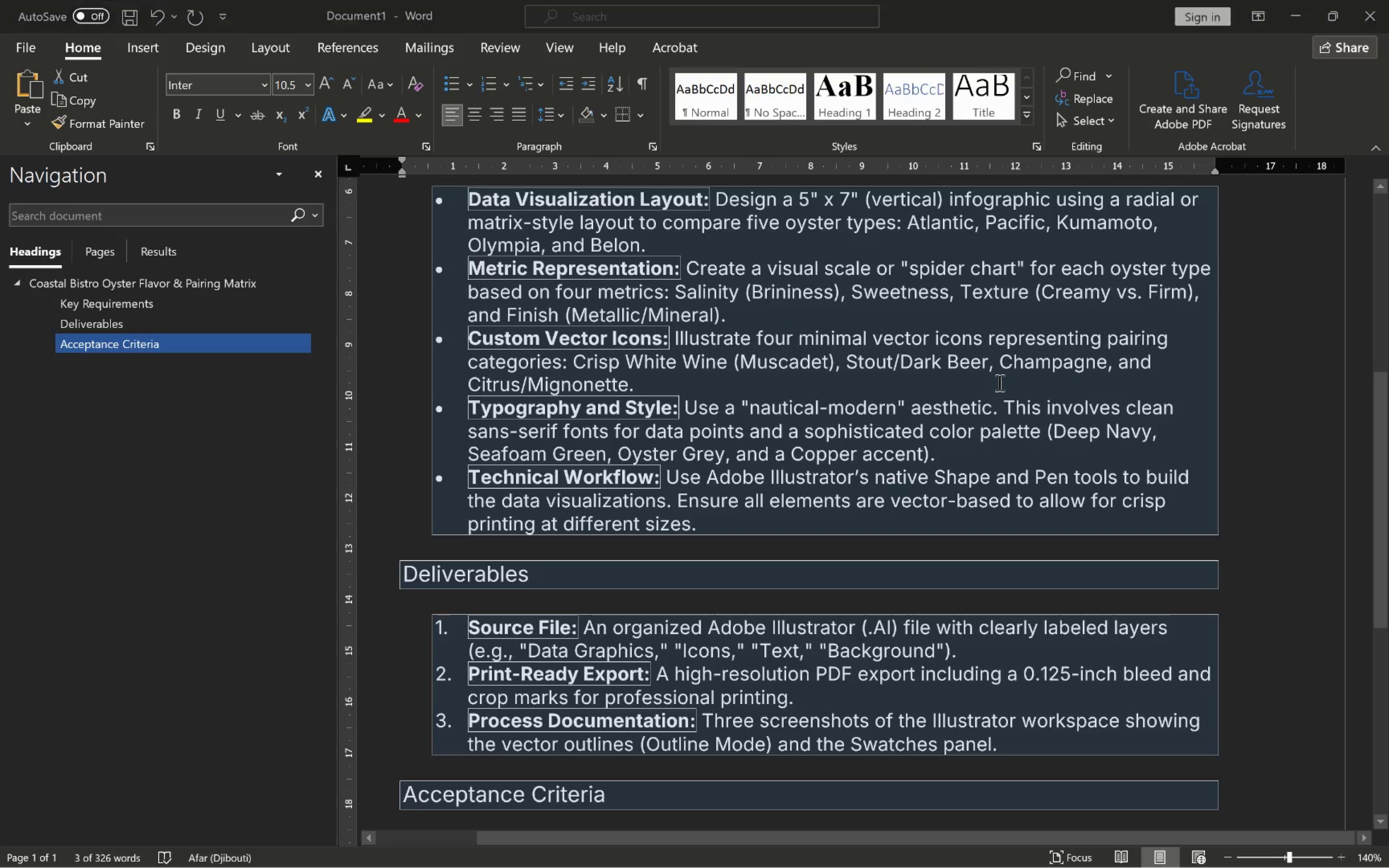 
key(Alt+Tab)
 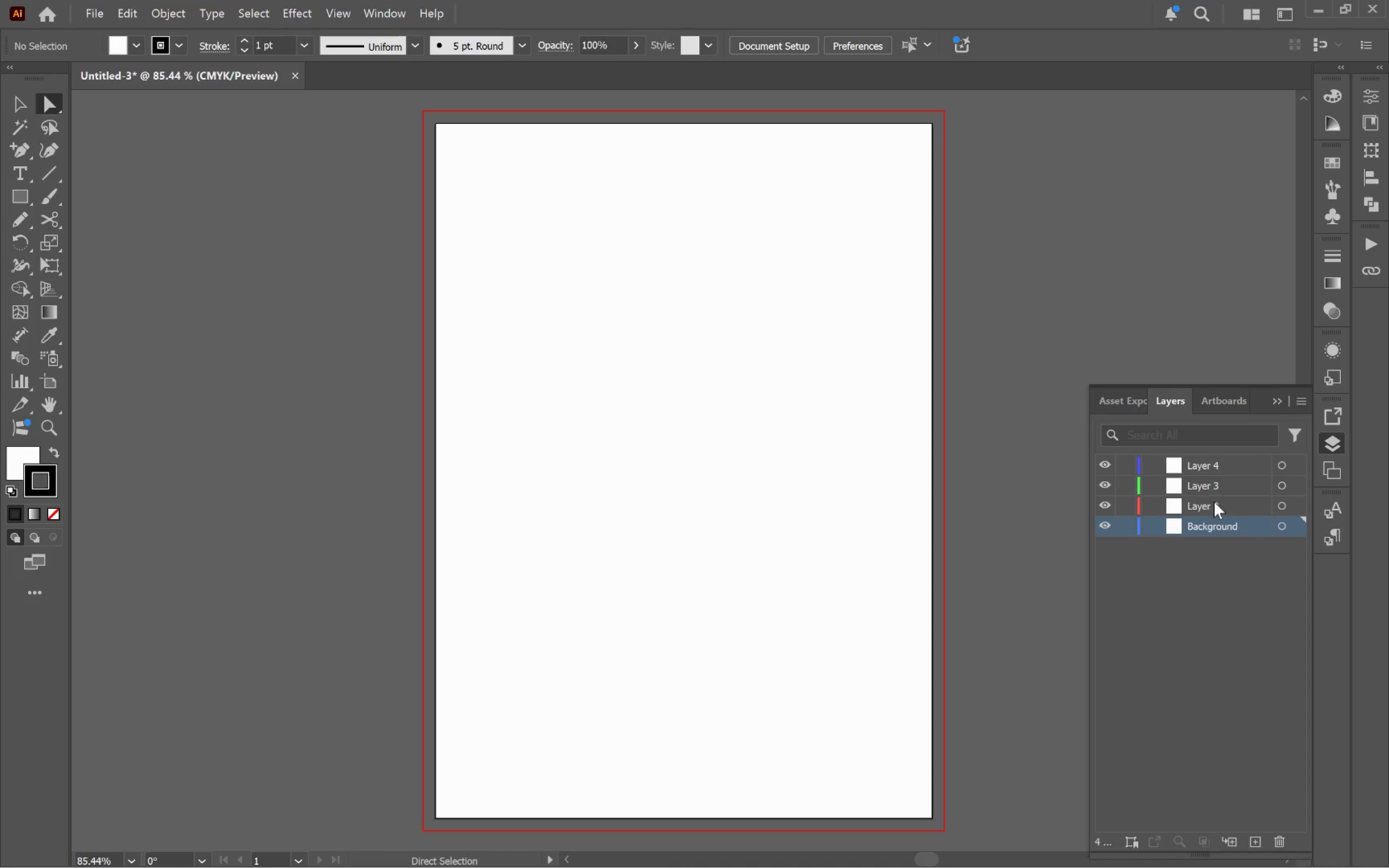 
left_click([1209, 505])
 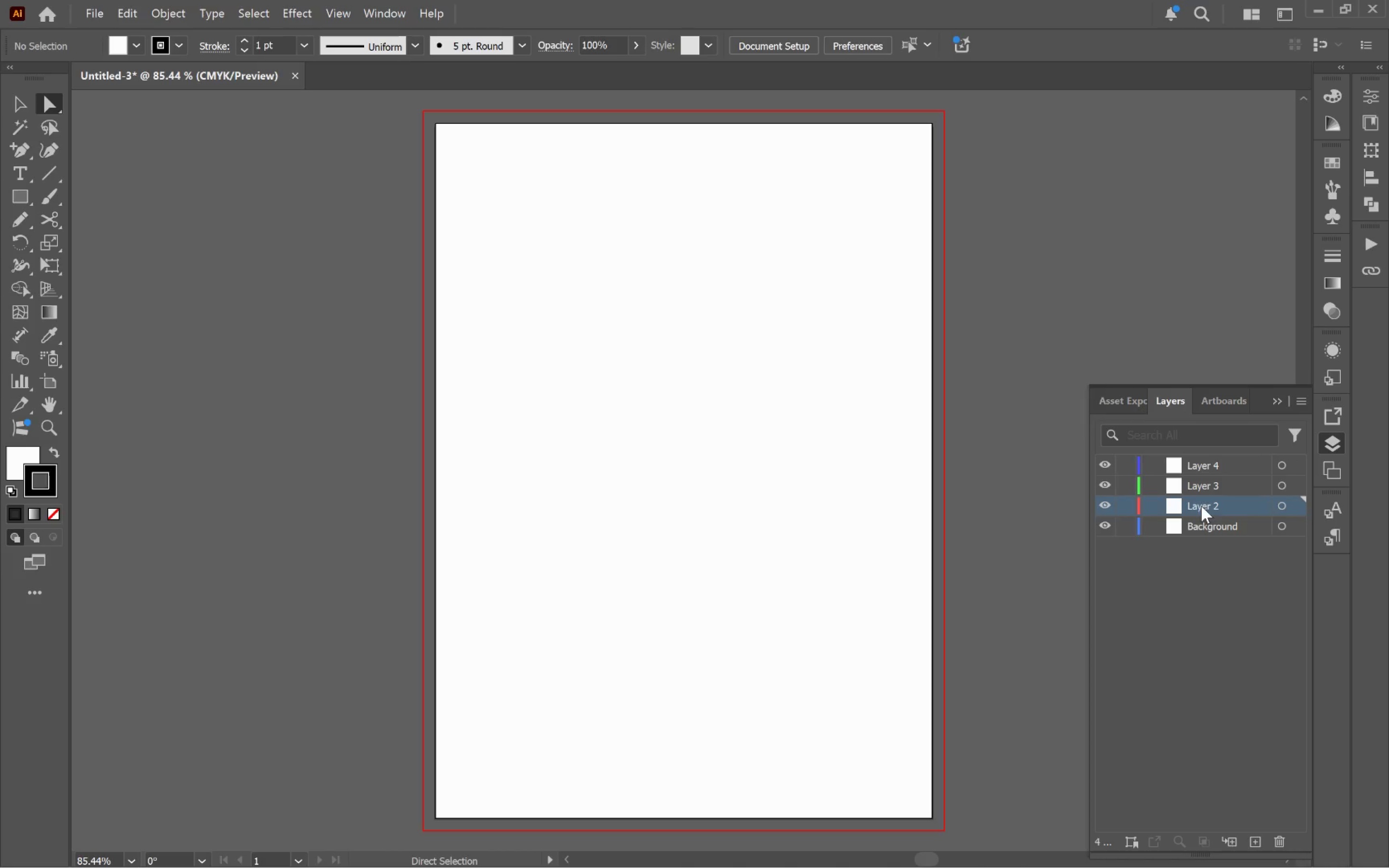 
double_click([1201, 506])
 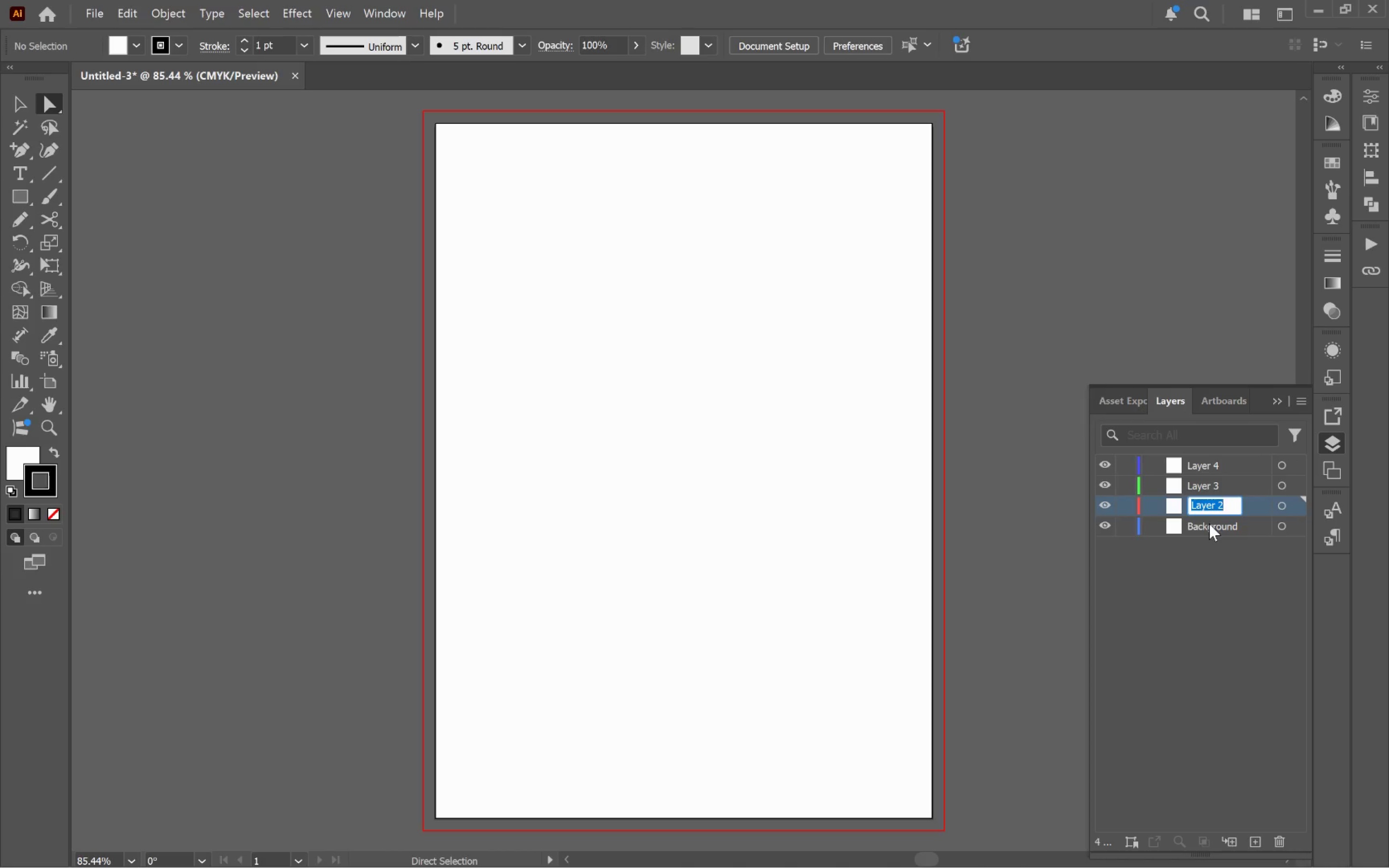 
type(Data Graphics)
 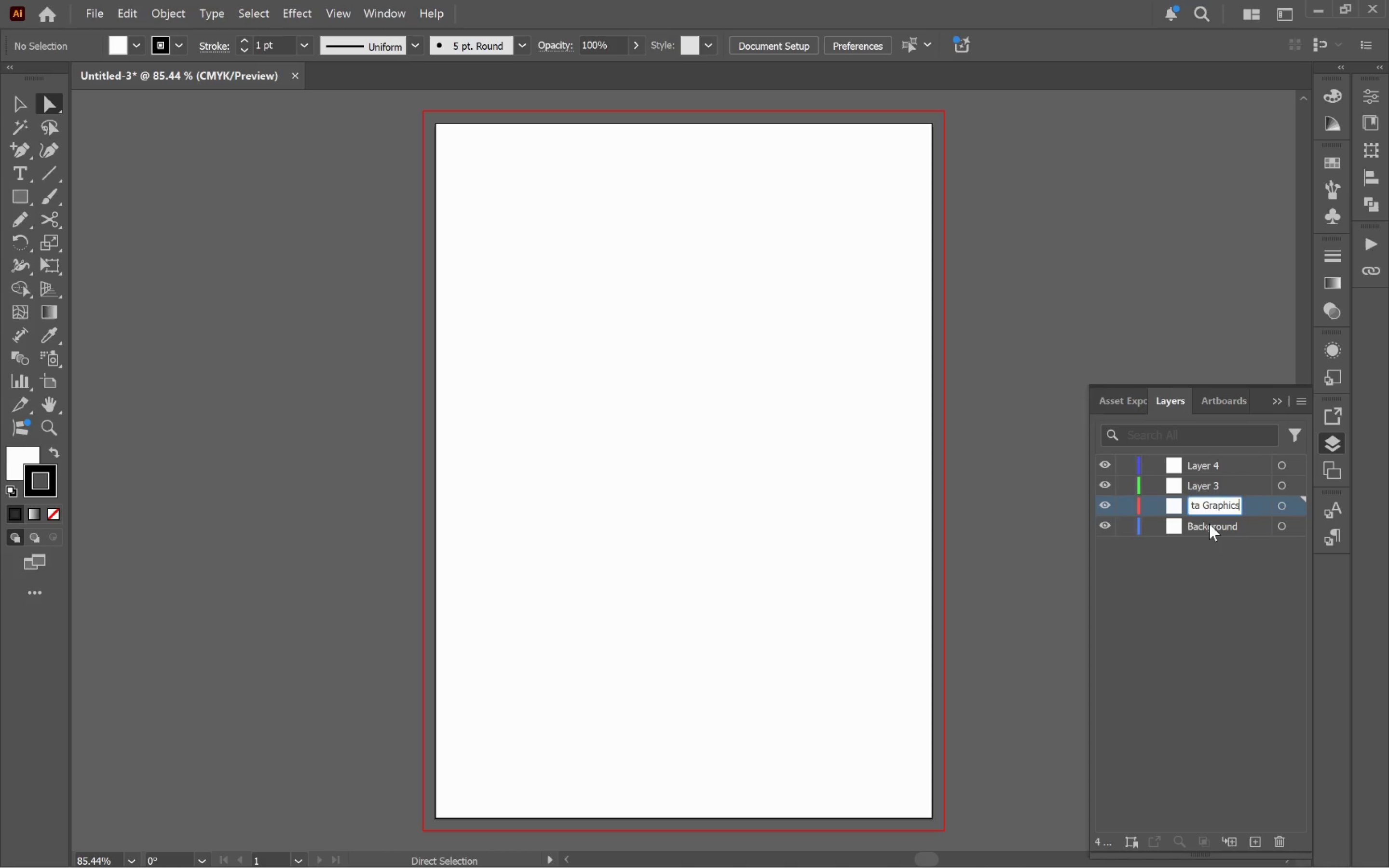 
key(Enter)
 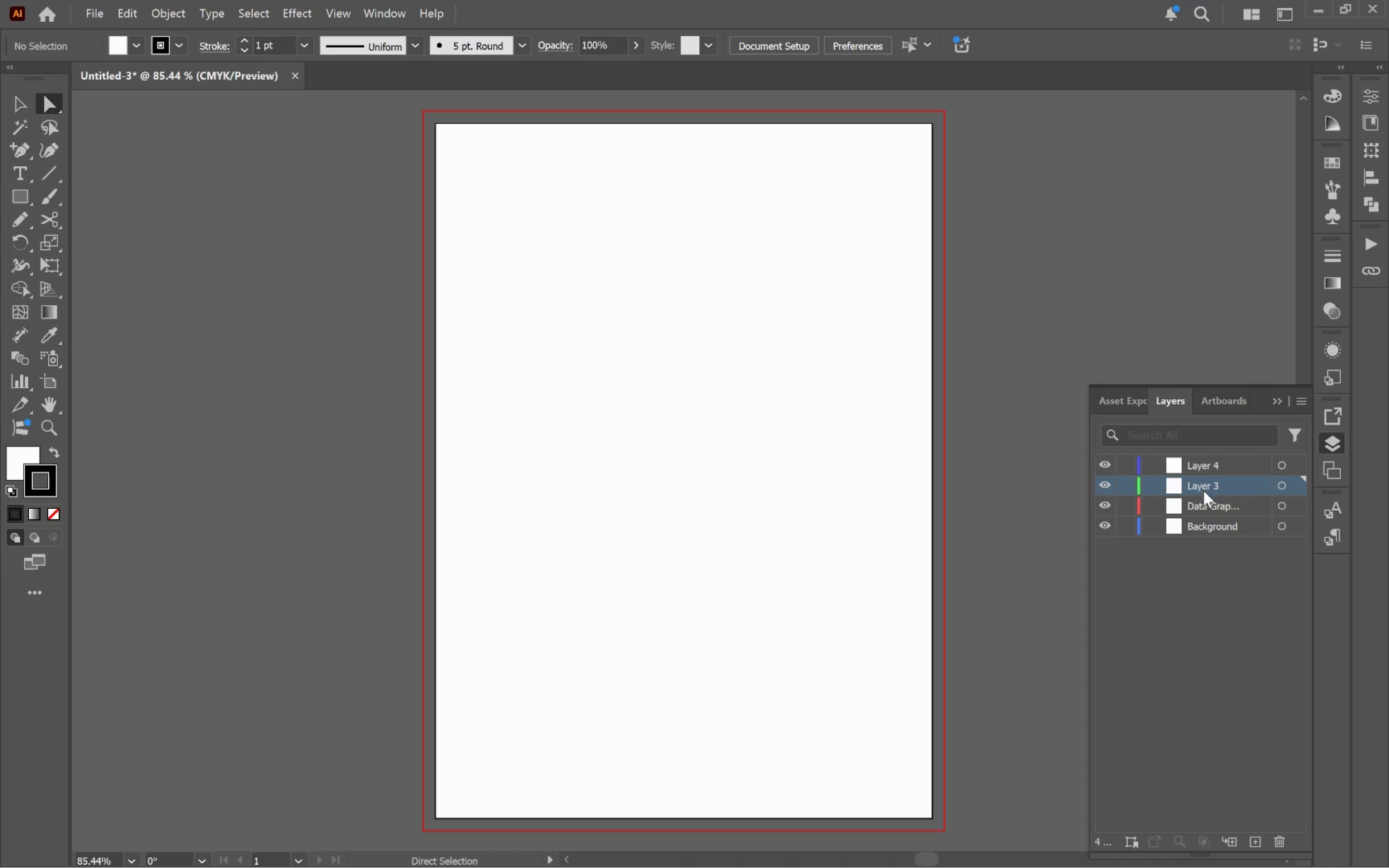 
double_click([1208, 490])
 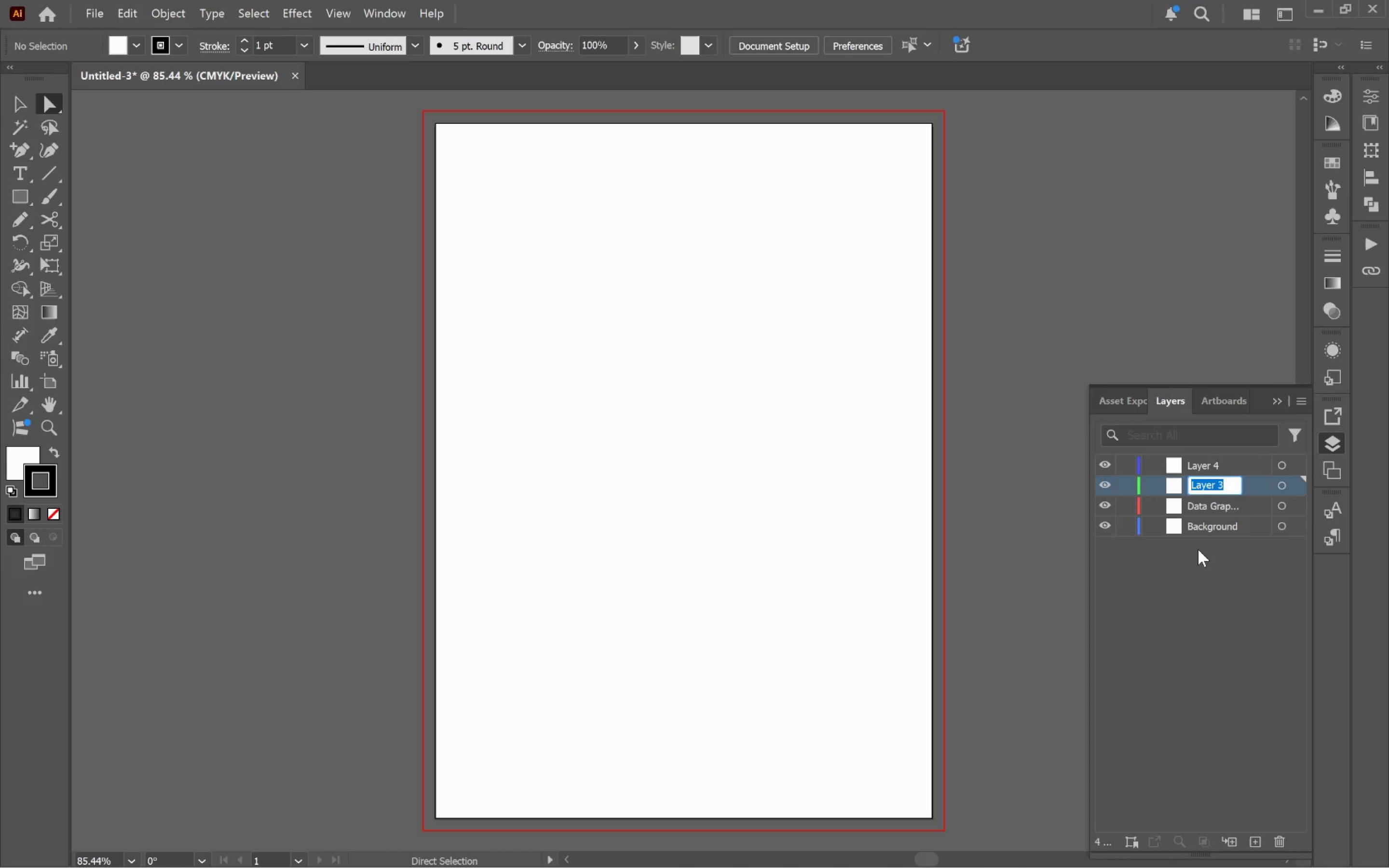 
type(Icons)
 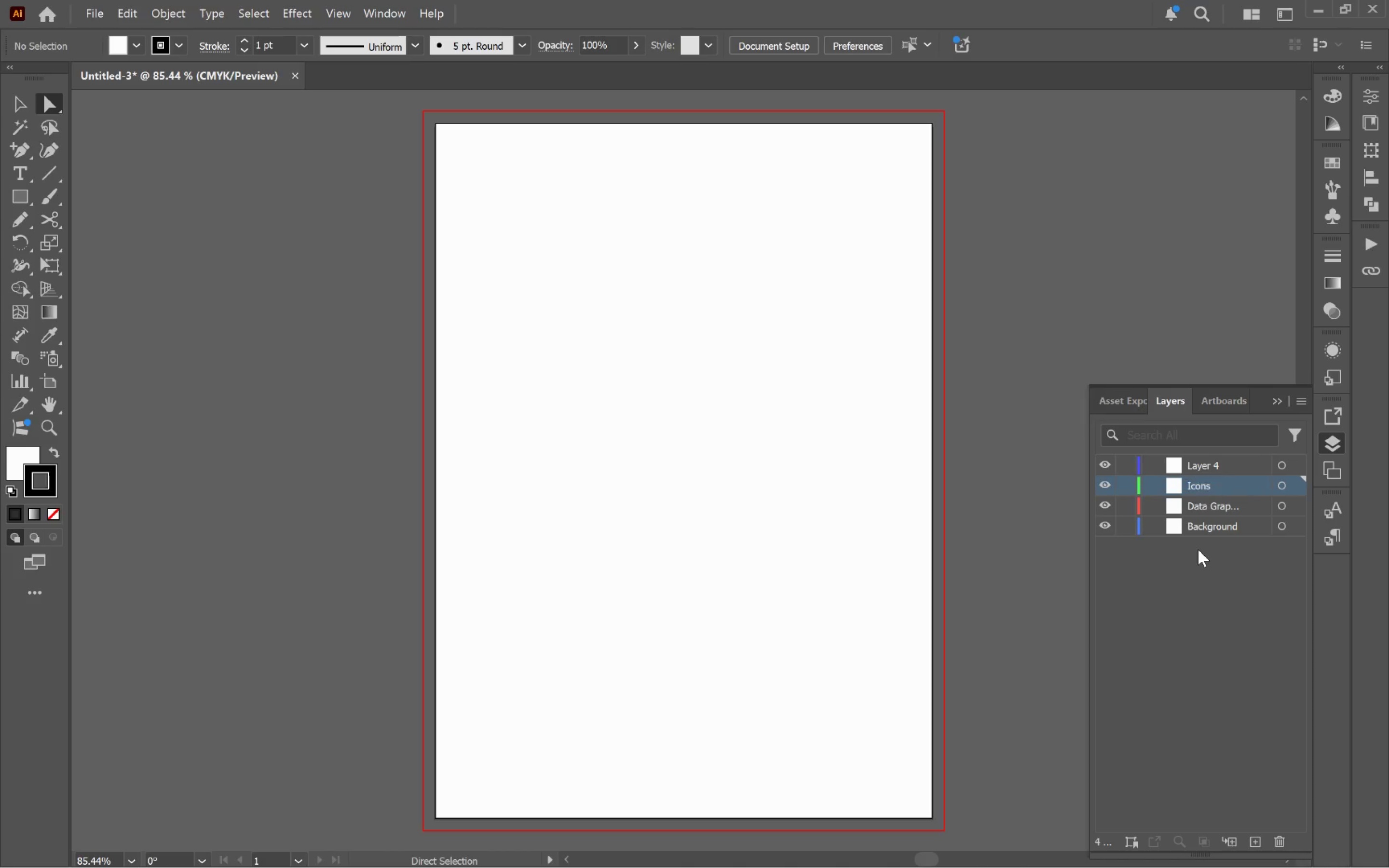 
key(Enter)
 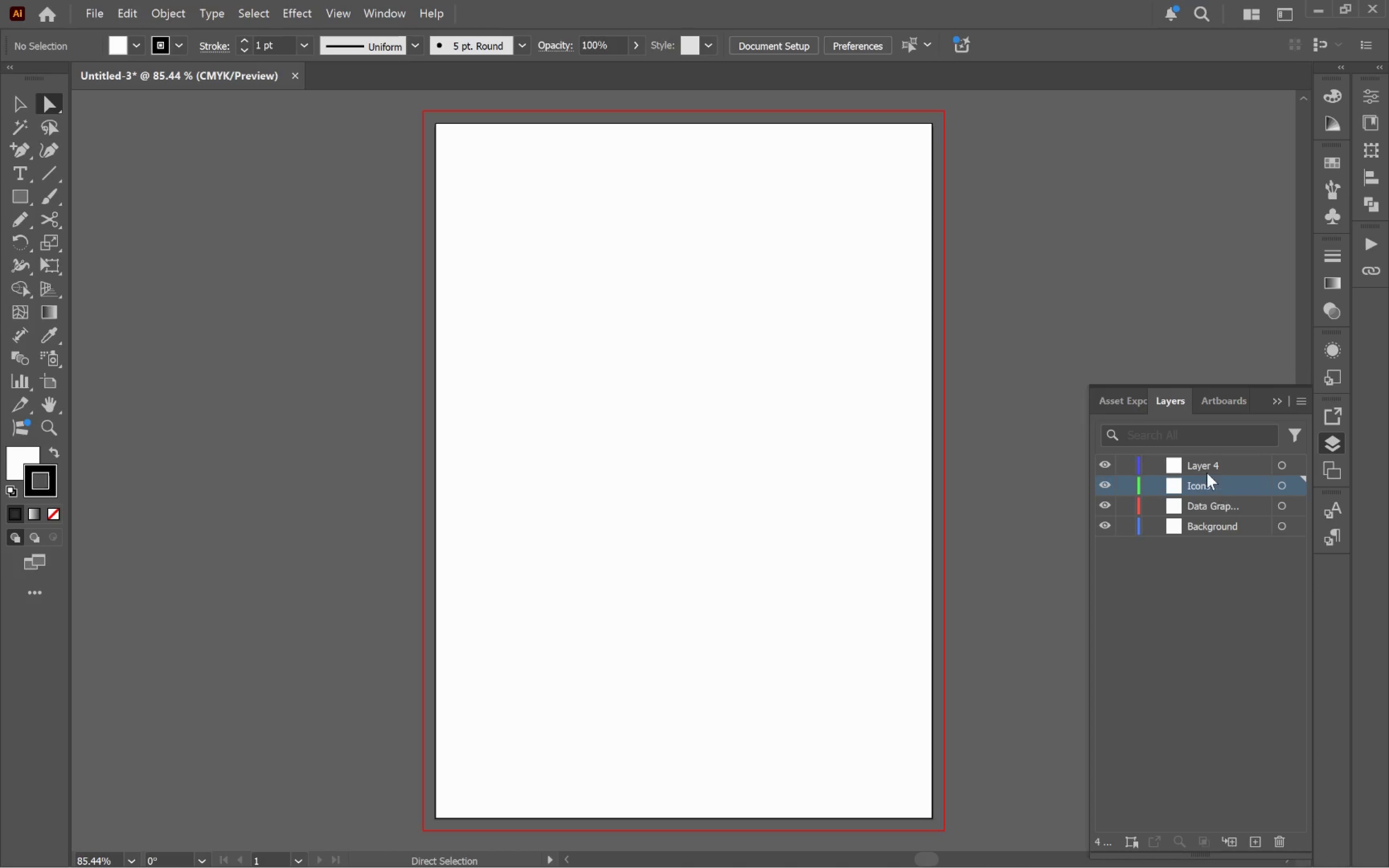 
double_click([1207, 468])
 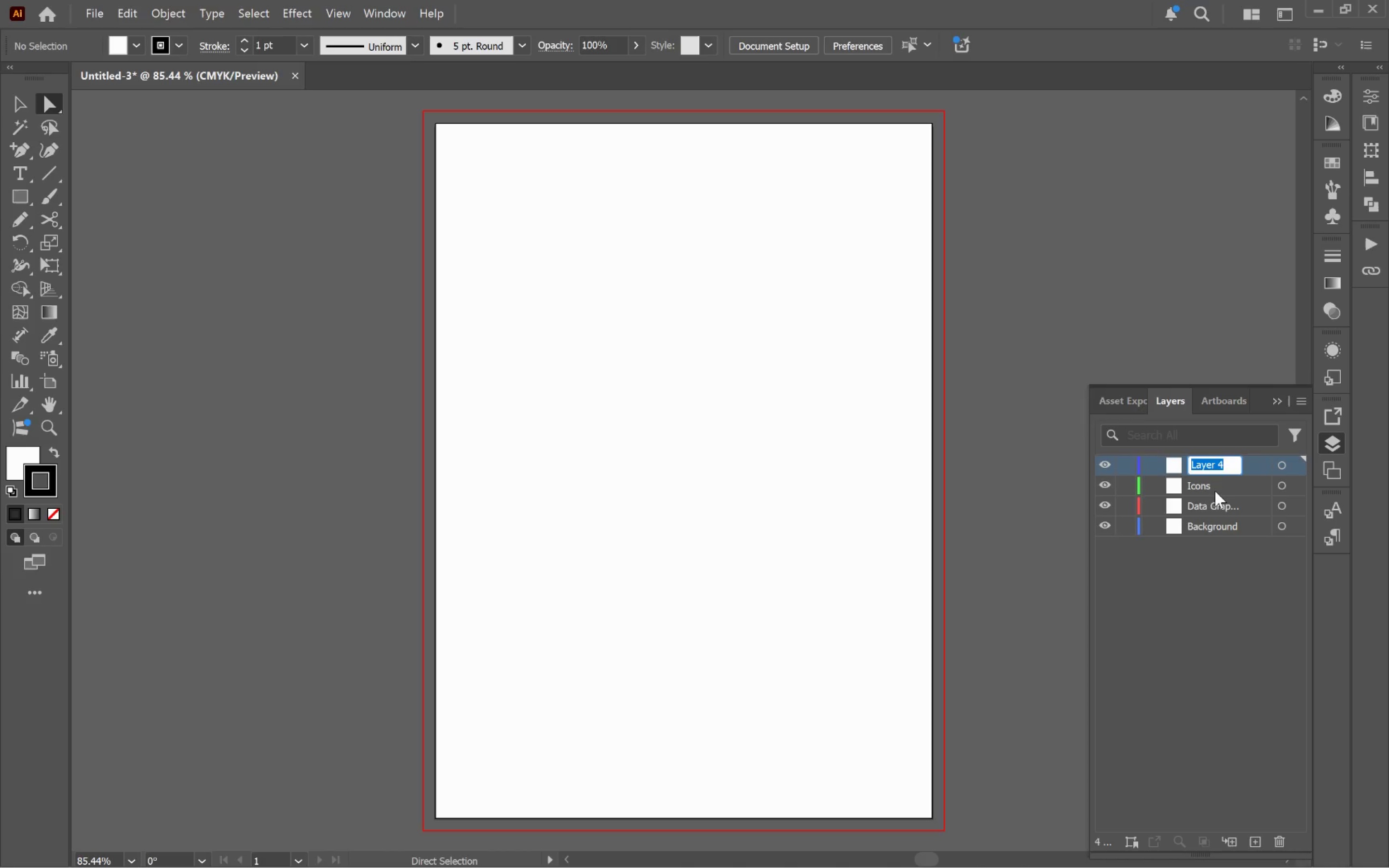 
type(Text)
 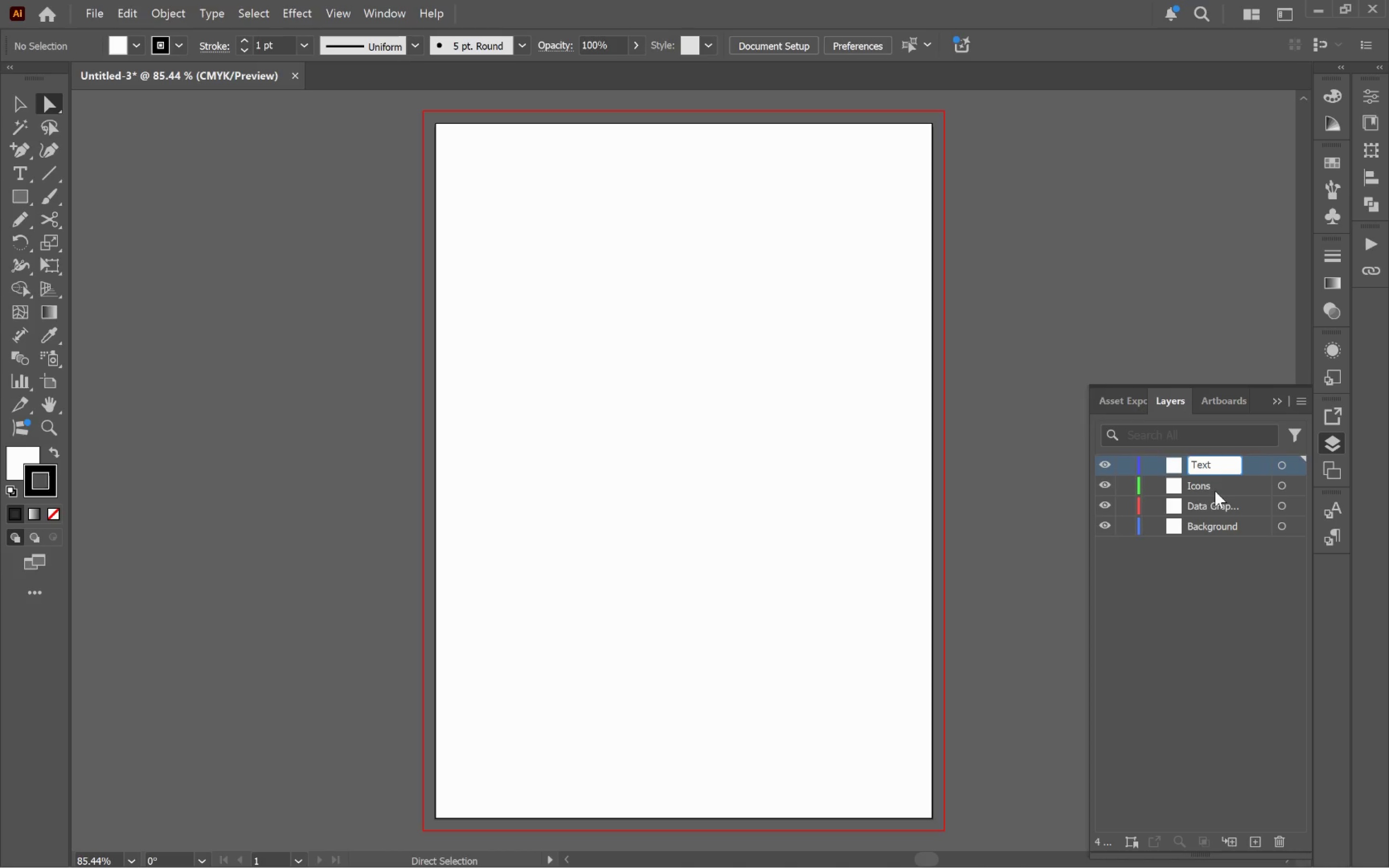 
key(Enter)
 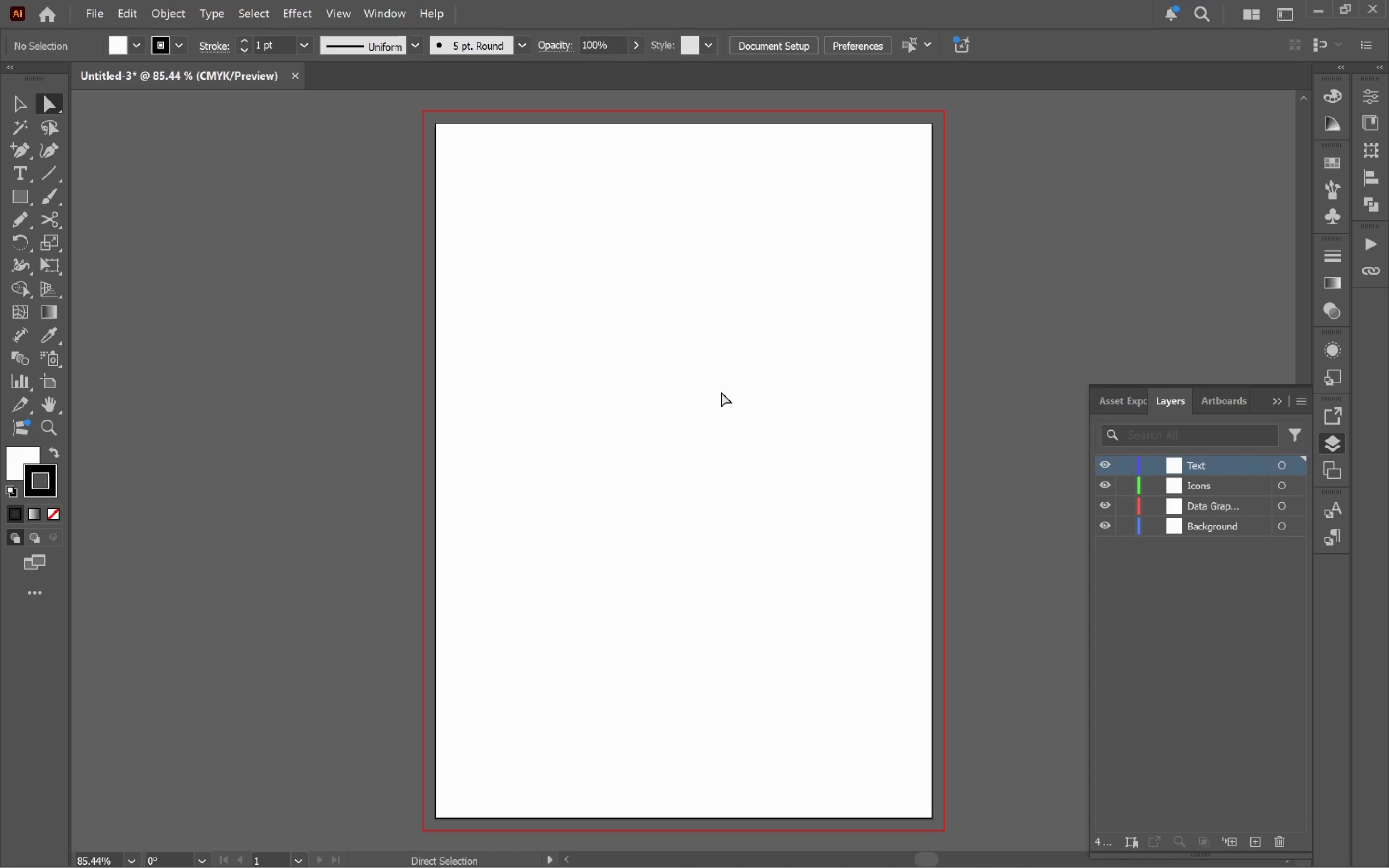 
left_click([1216, 485])
 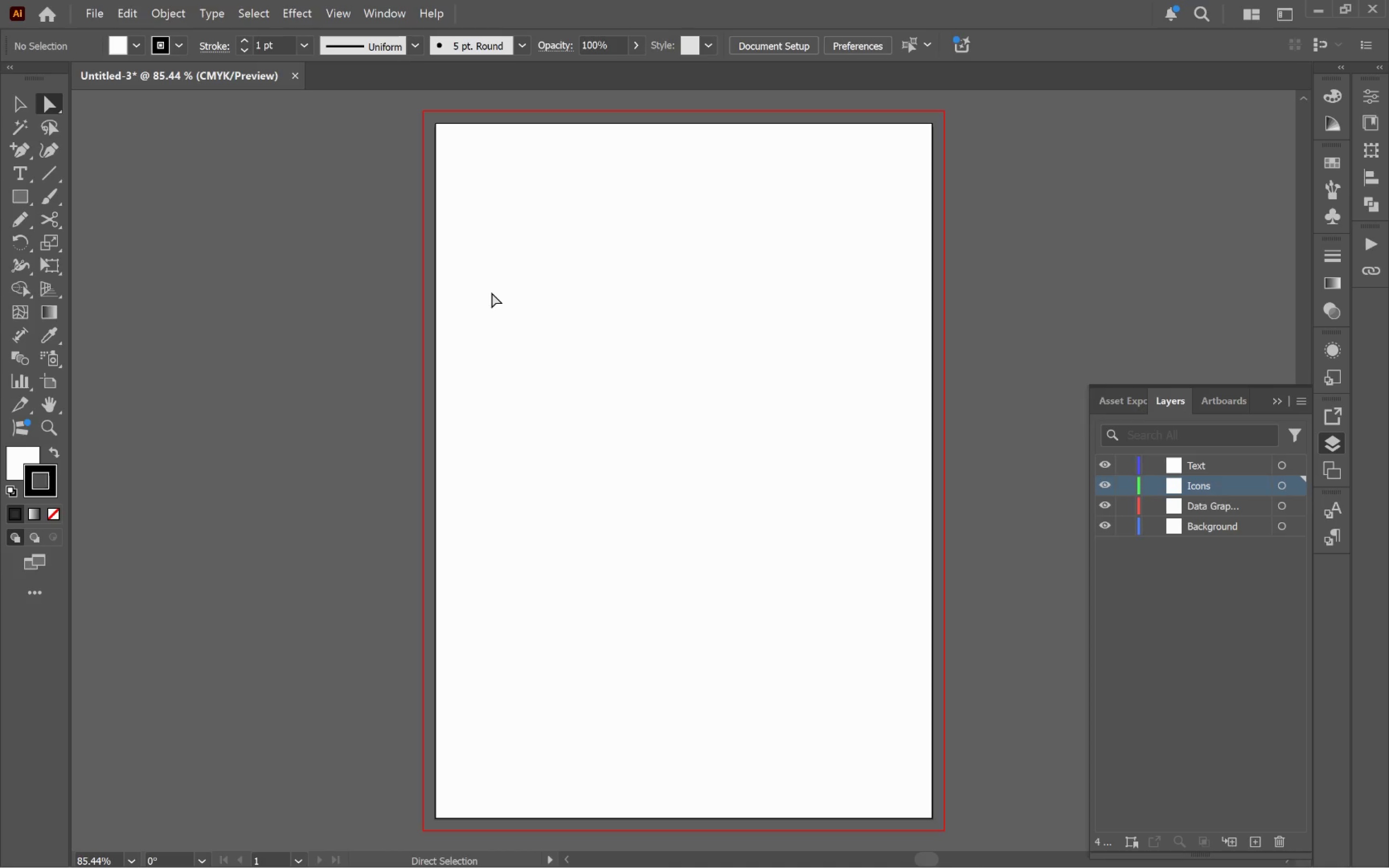 
hold_key(key=AltLeft, duration=0.66)
scroll: coordinate [525, 351], scroll_direction: up, amount: 2.0
 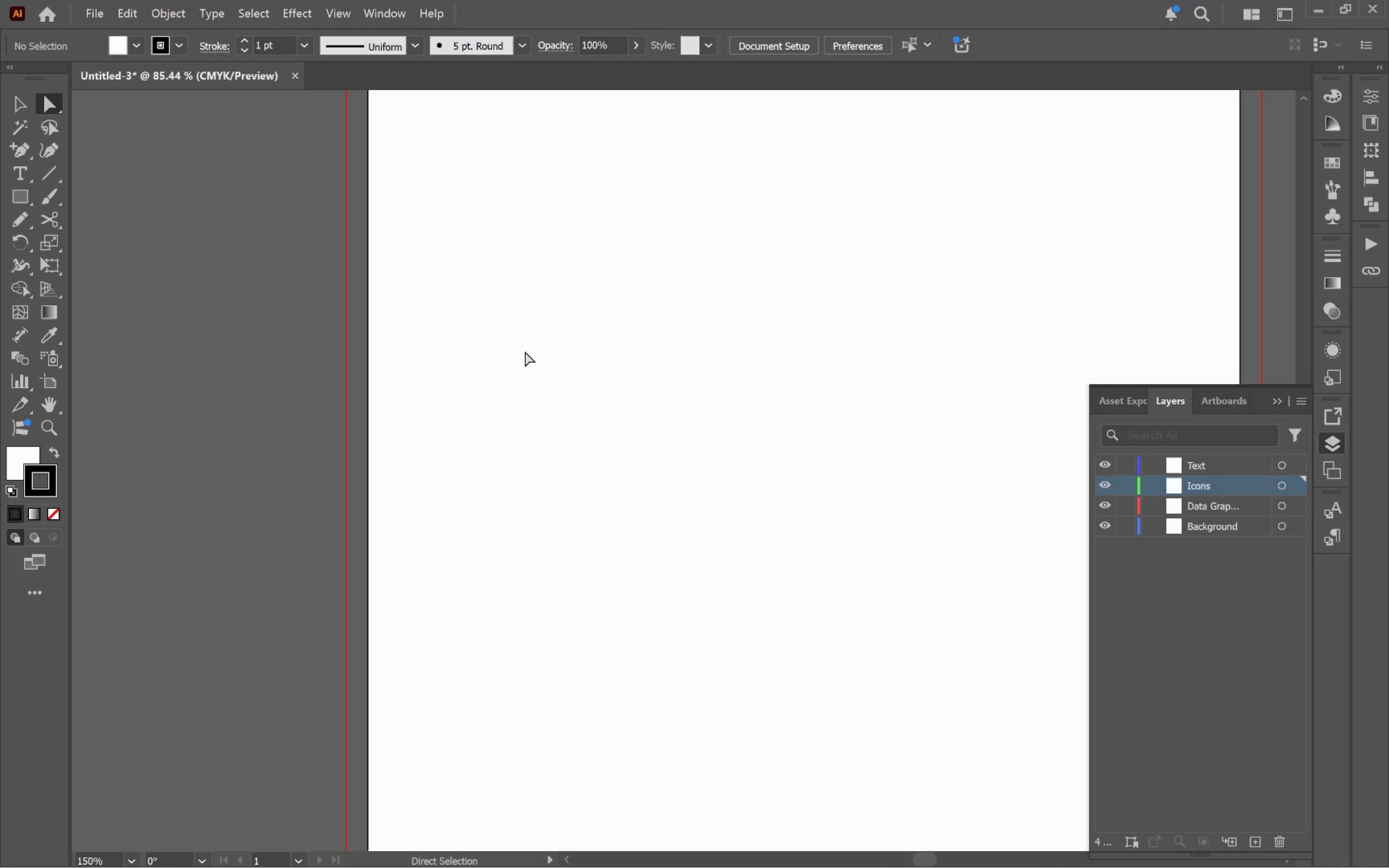 
key(Alt+Tab)
 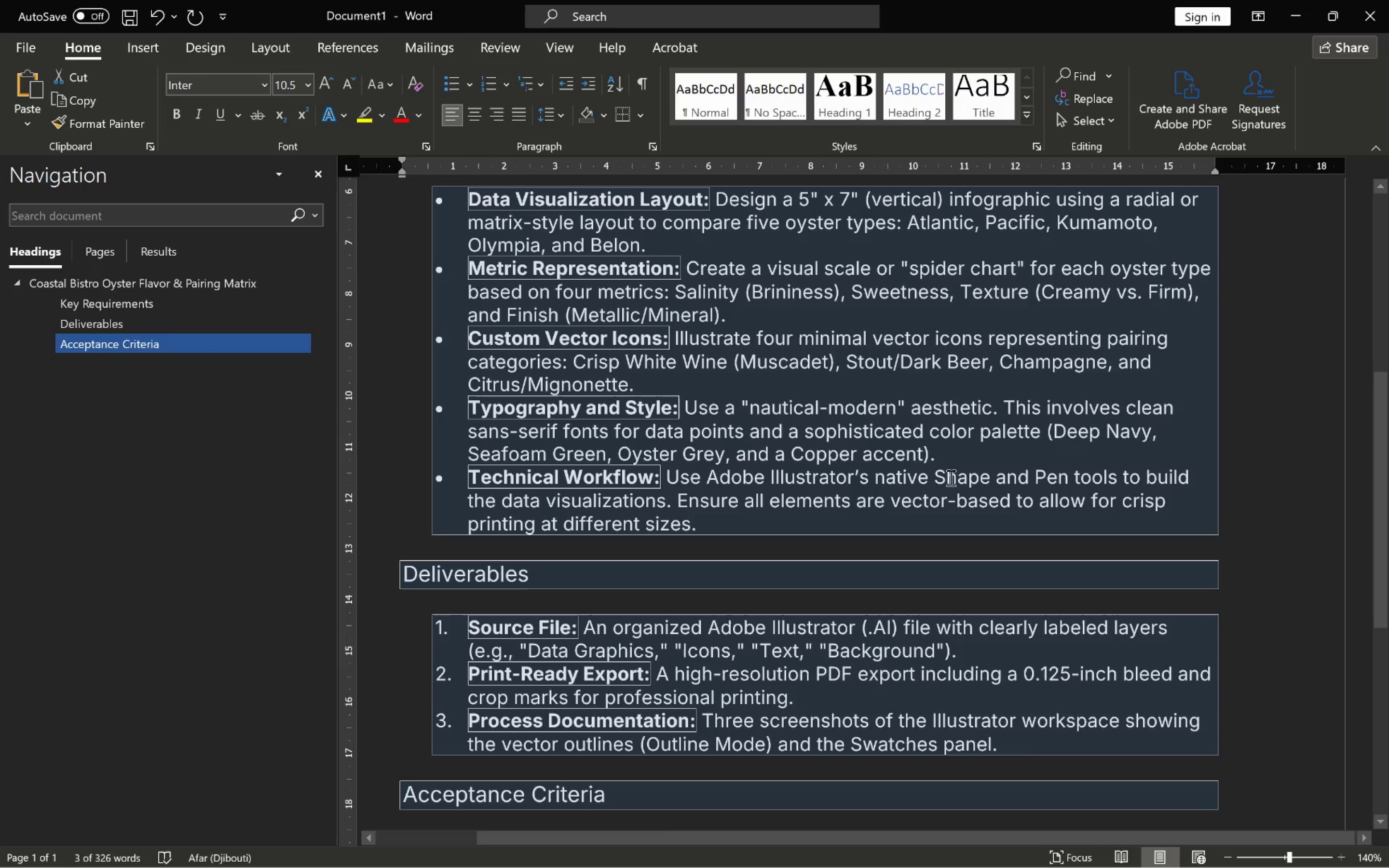 
left_click([866, 384])
 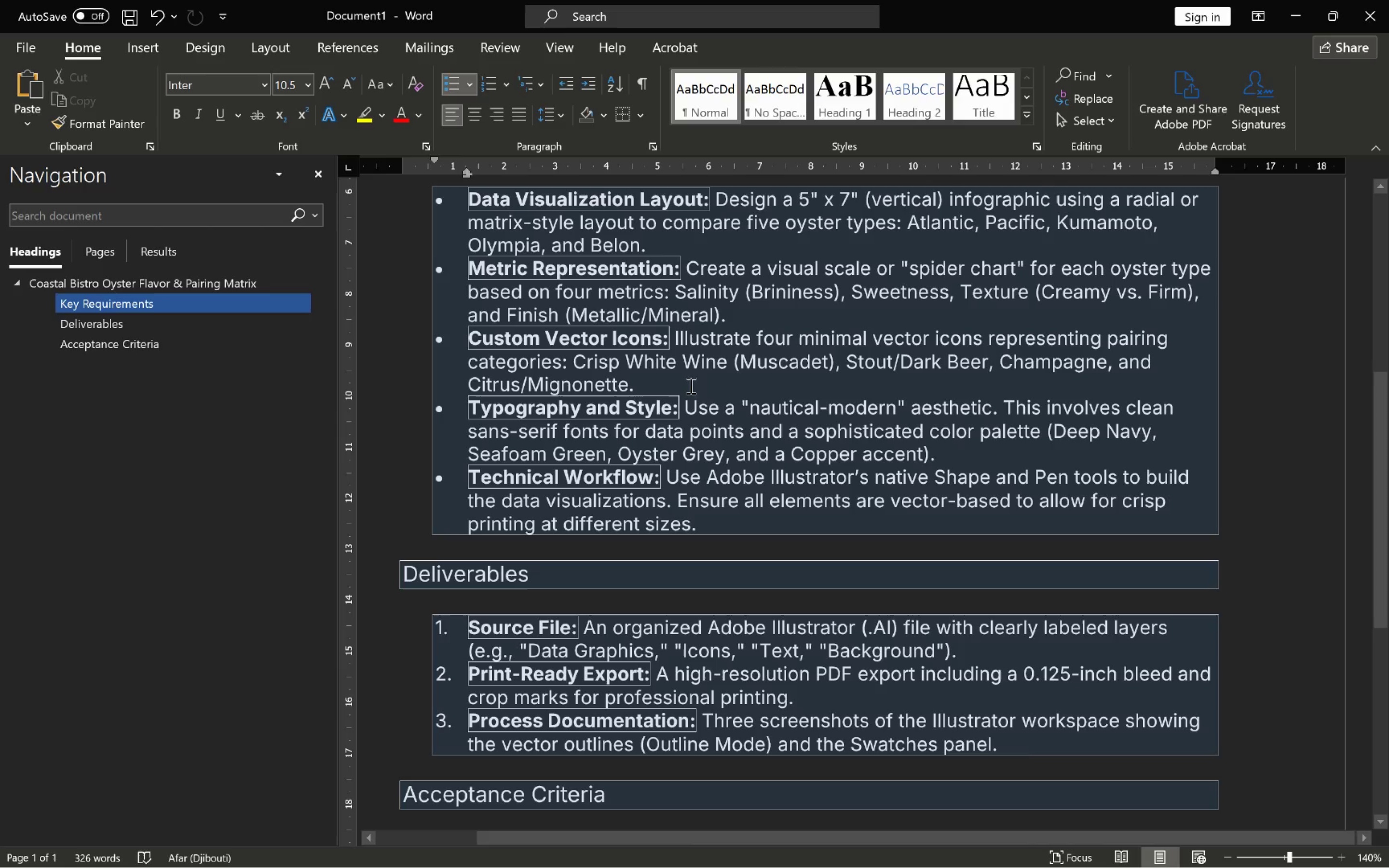 
wait(7.45)
 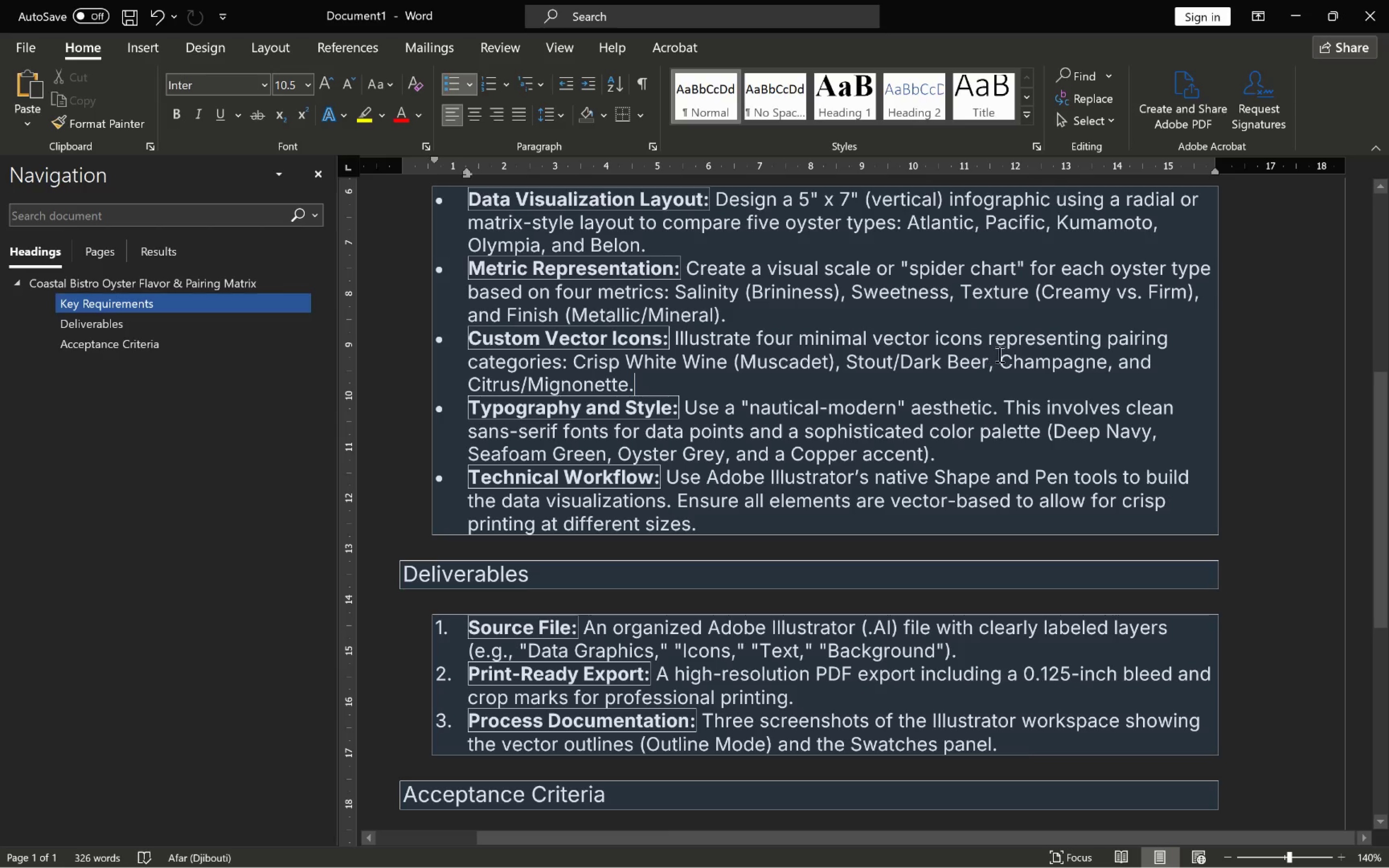 
left_click_drag(start_coordinate=[578, 364], to_coordinate=[635, 385])
 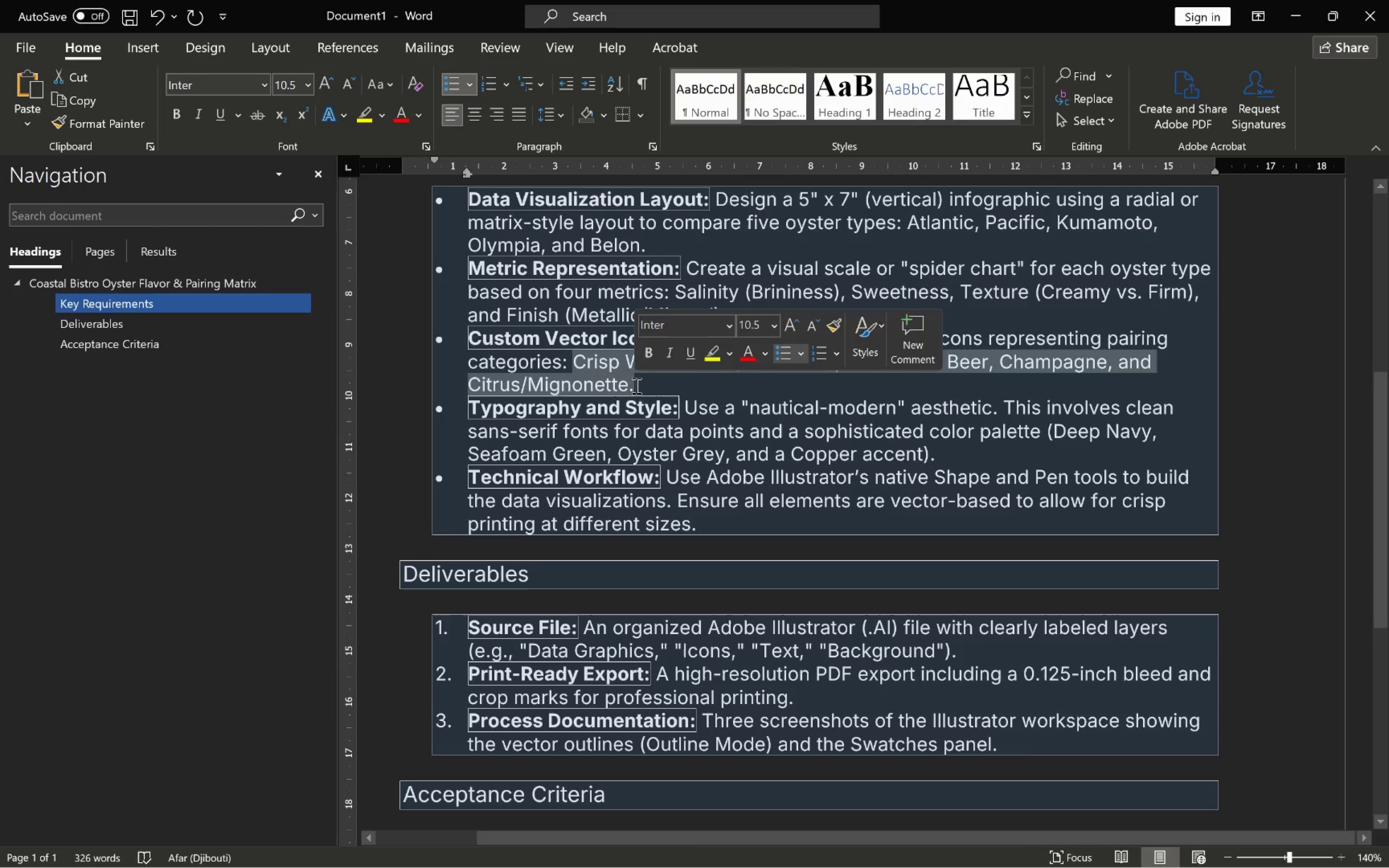 
key(Control+C)
 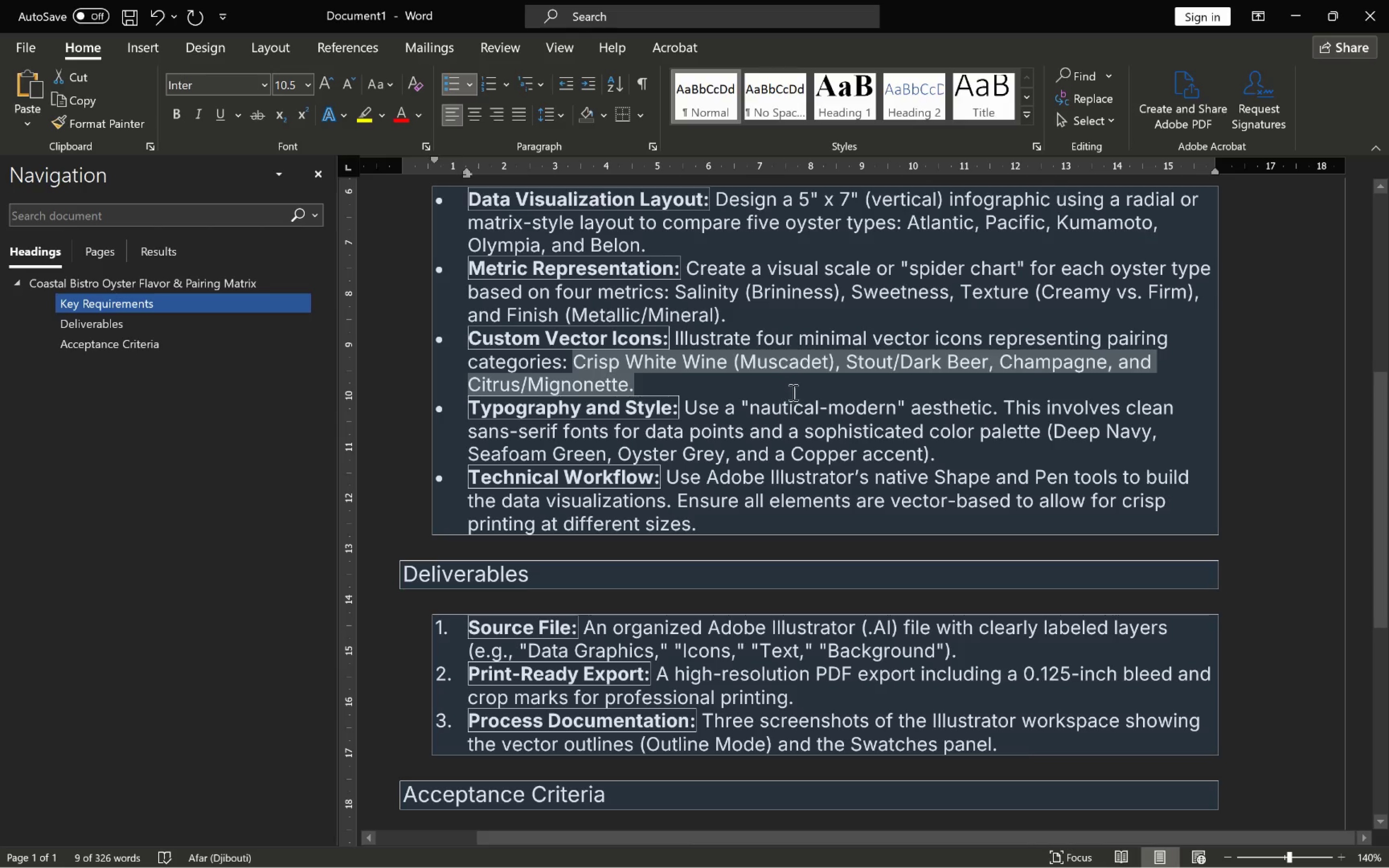 
key(Alt+Tab)
 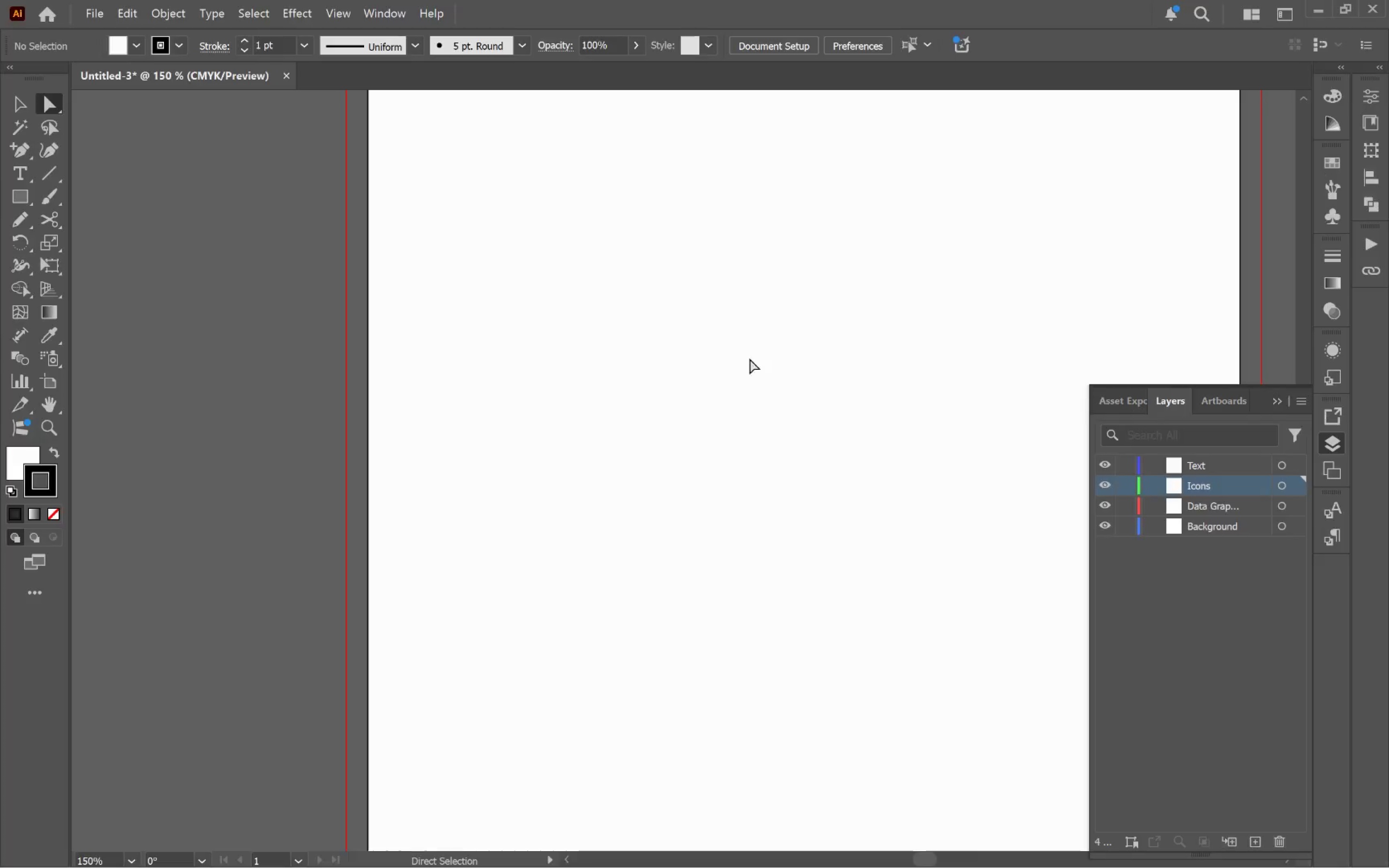 
left_click([562, 298])
 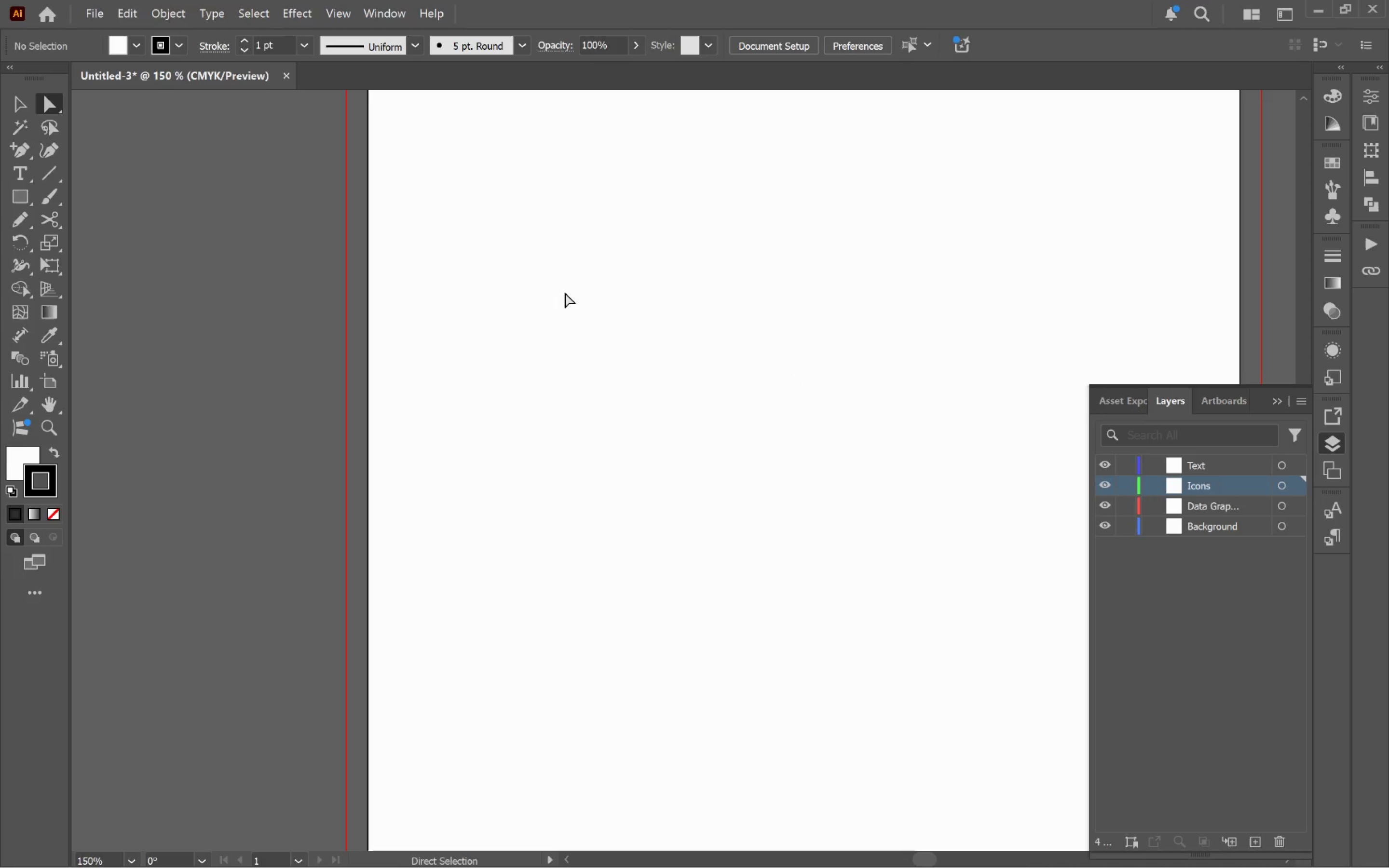 
key(T)
 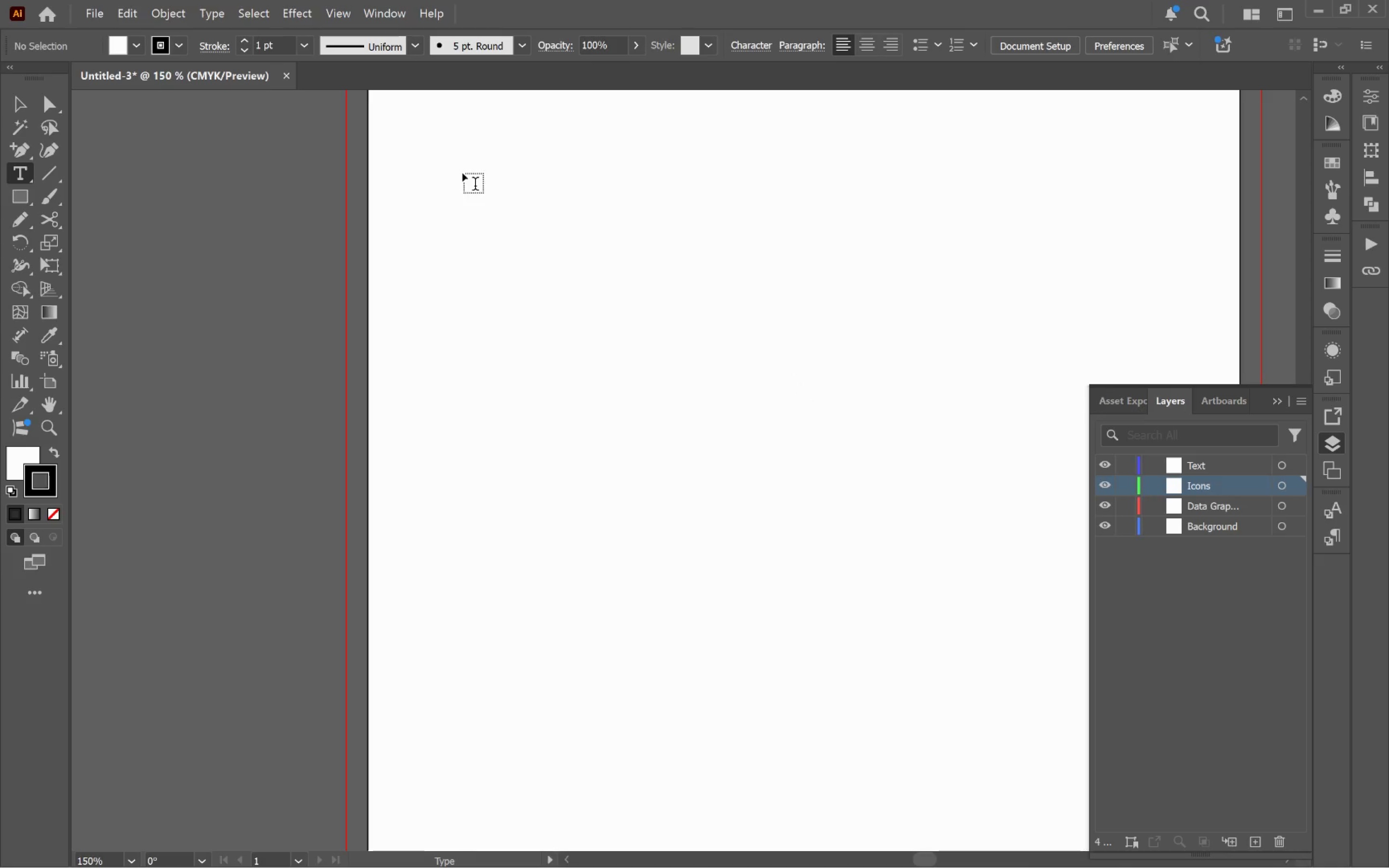 
left_click([460, 176])
 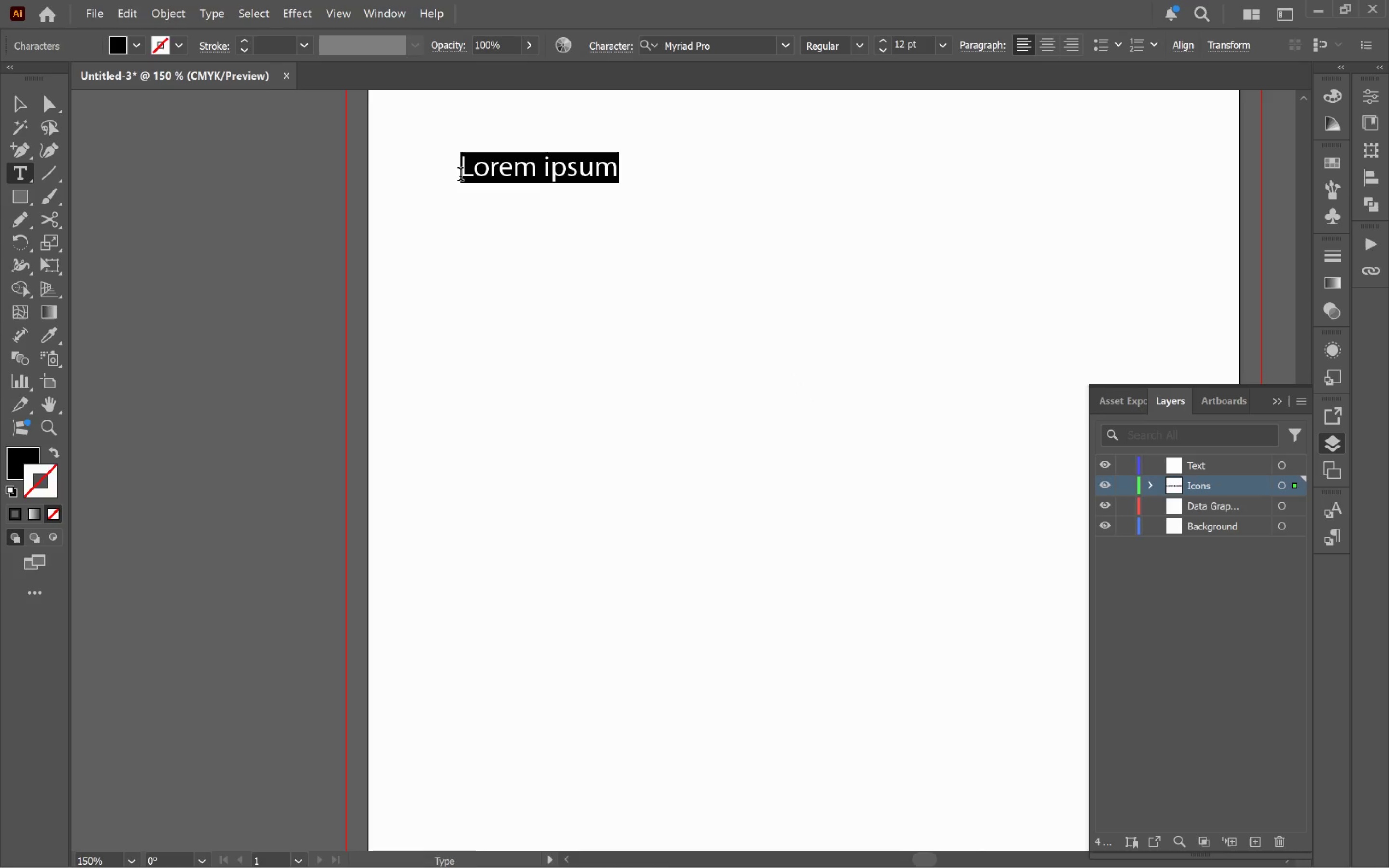 
key(Control+V)
 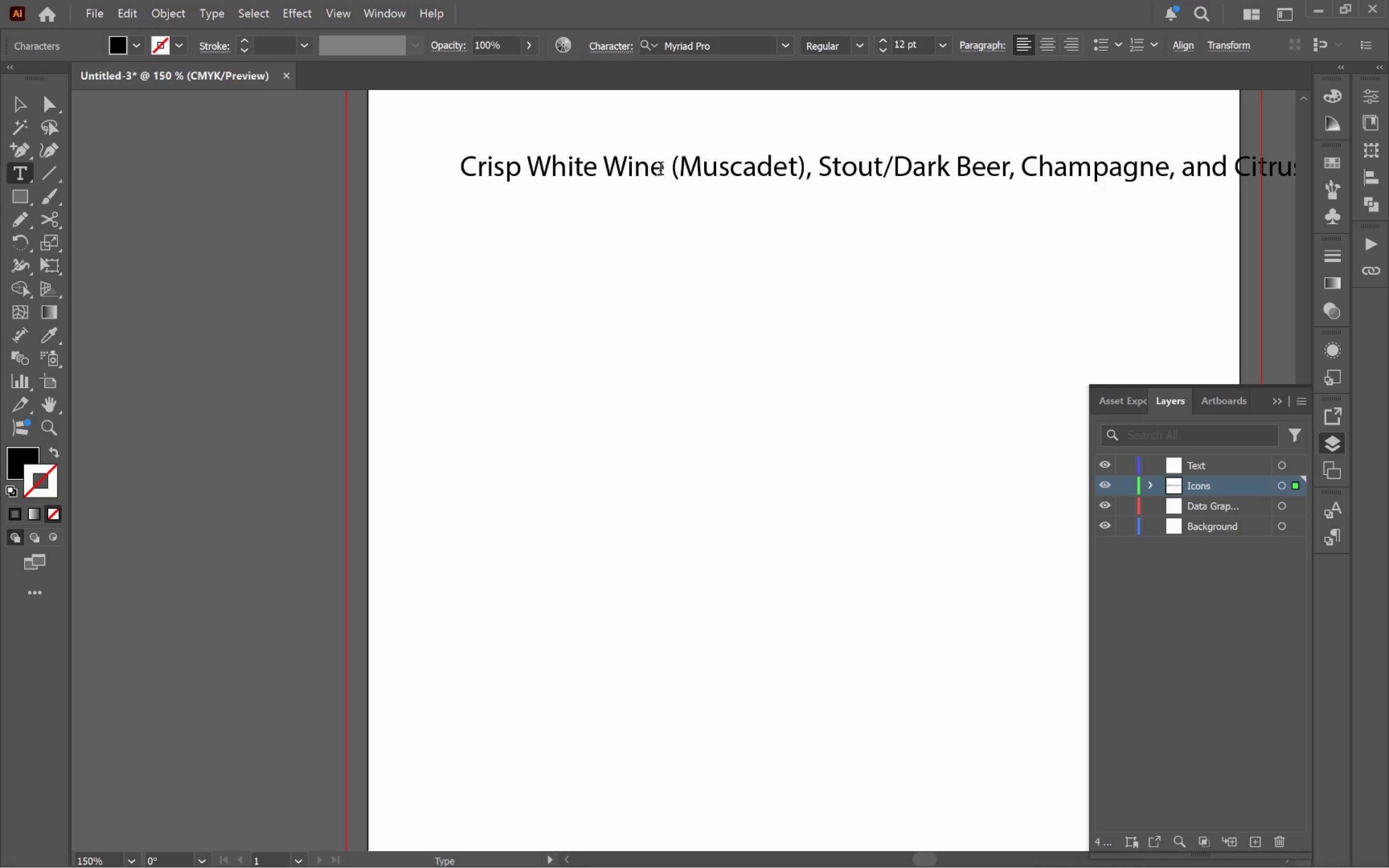 
left_click_drag(start_coordinate=[660, 170], to_coordinate=[404, 163])
 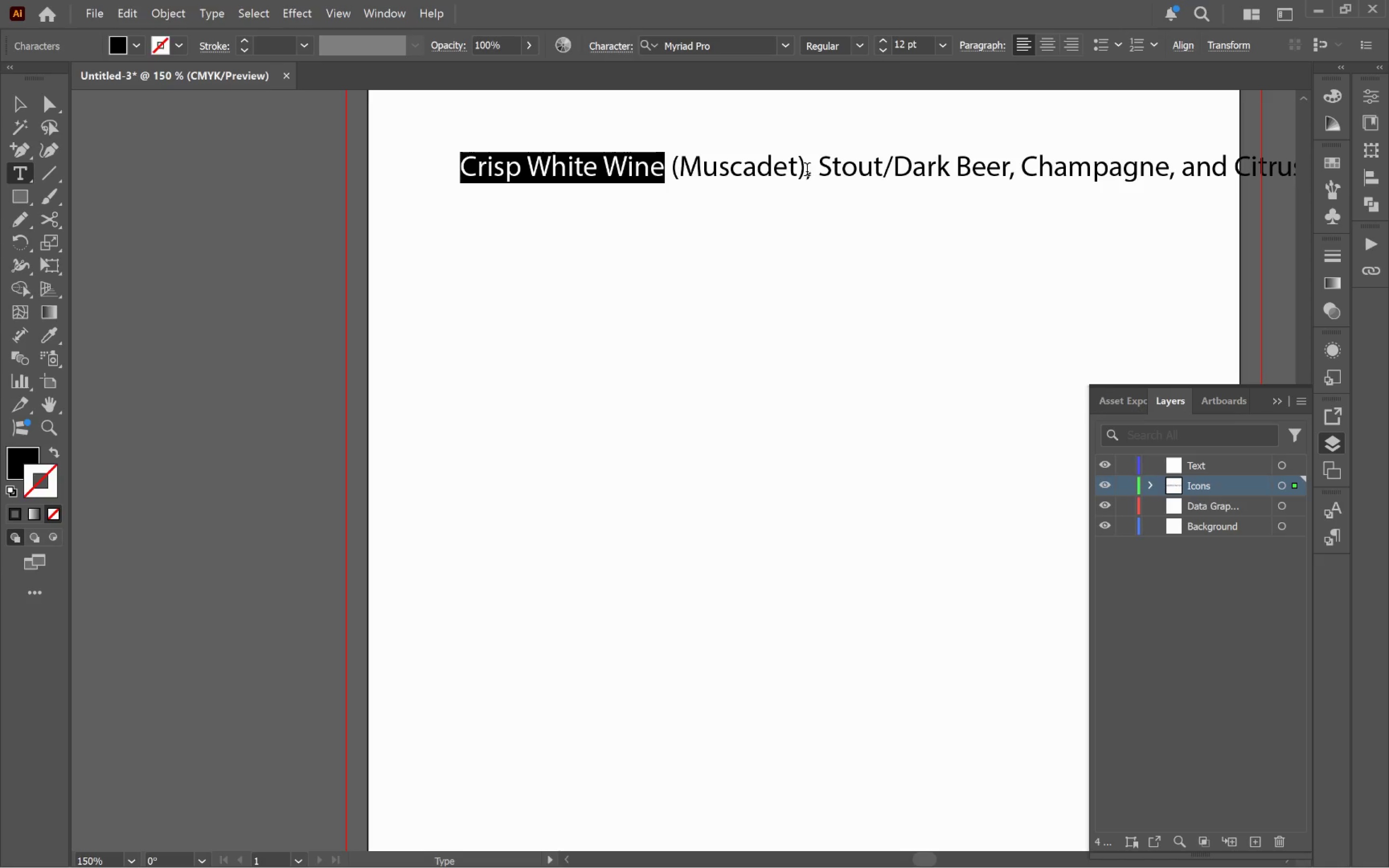 
left_click_drag(start_coordinate=[806, 170], to_coordinate=[424, 174])
 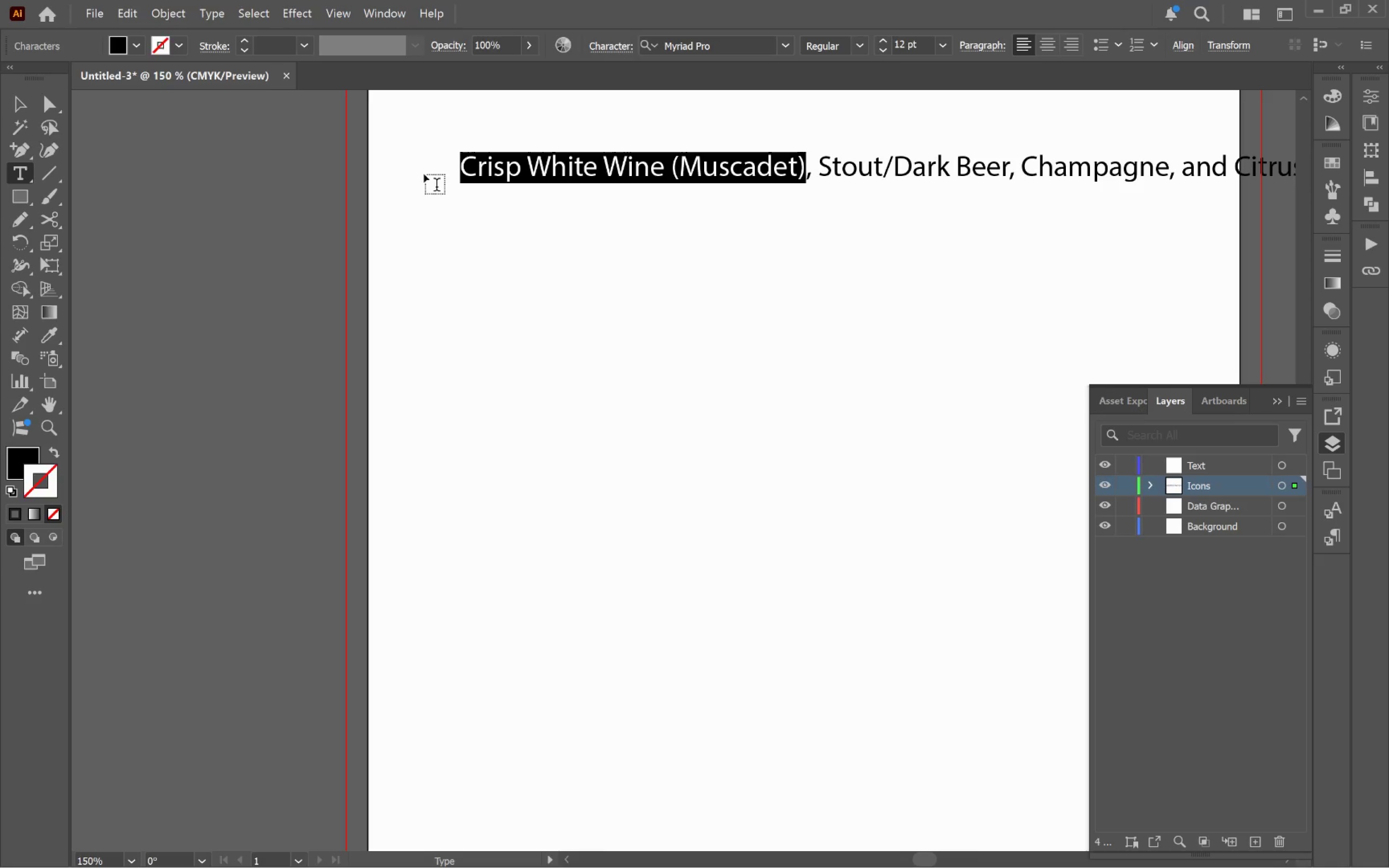 
key(Control+X)
 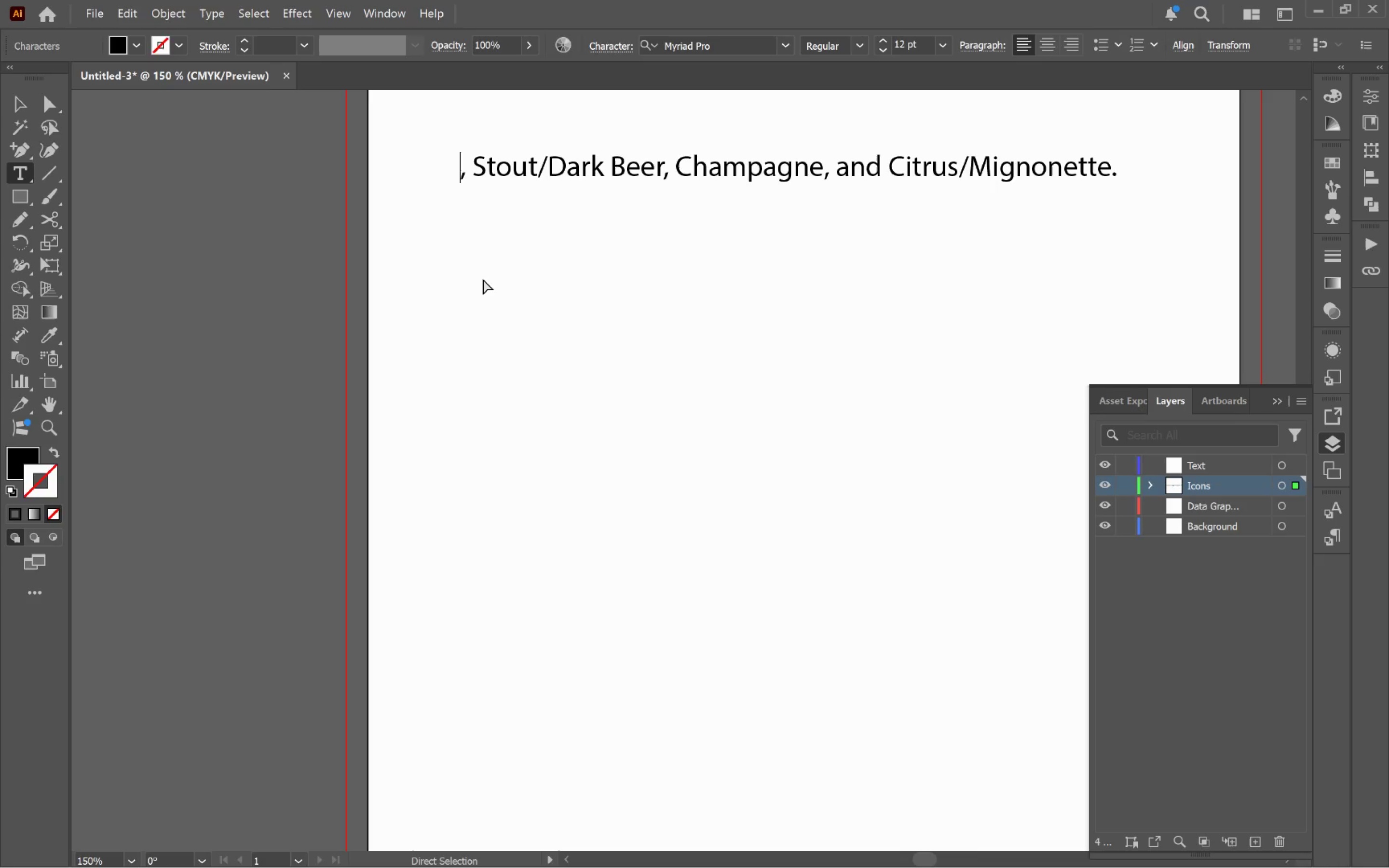 
left_click([483, 279])
 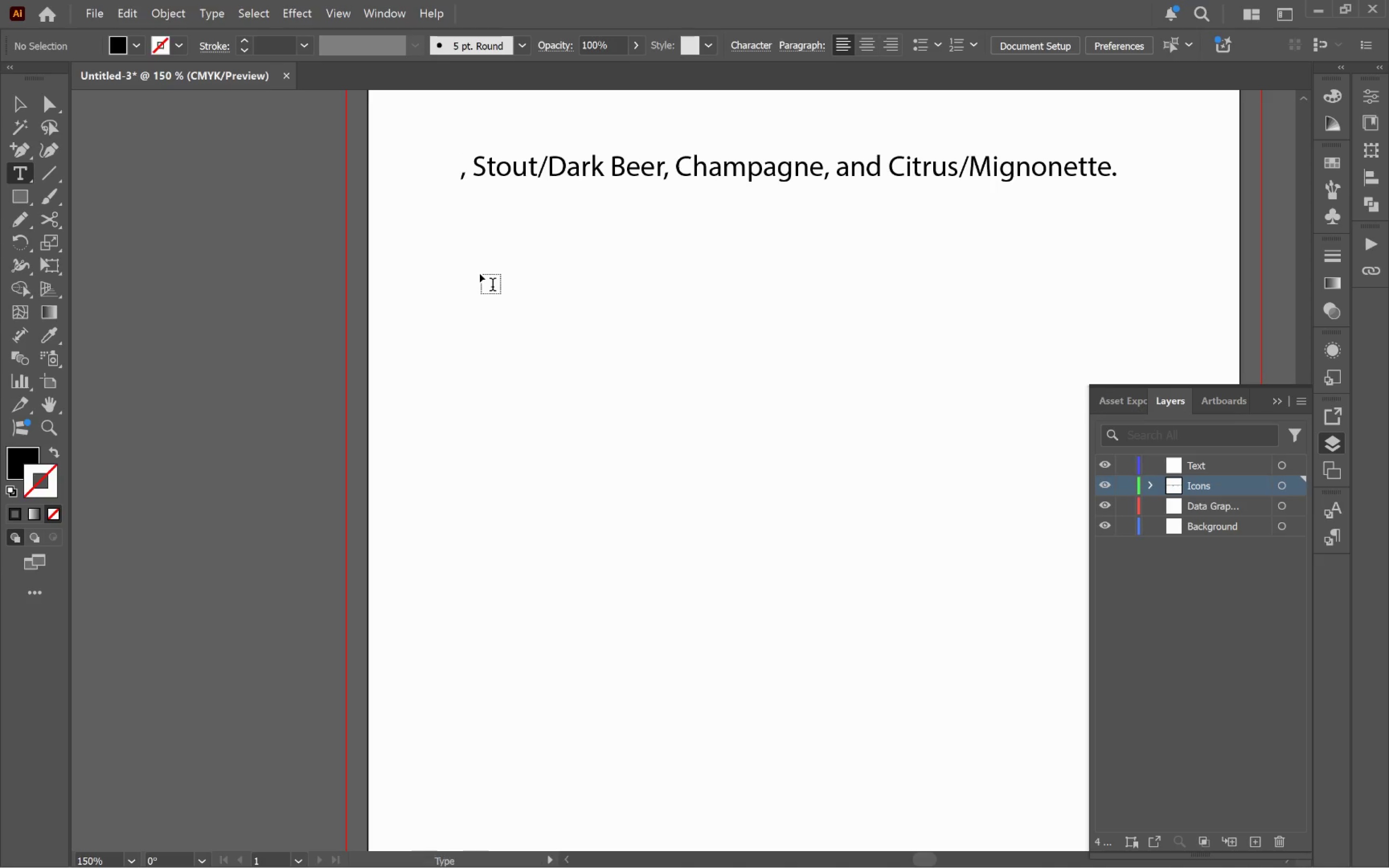 
left_click([480, 274])
 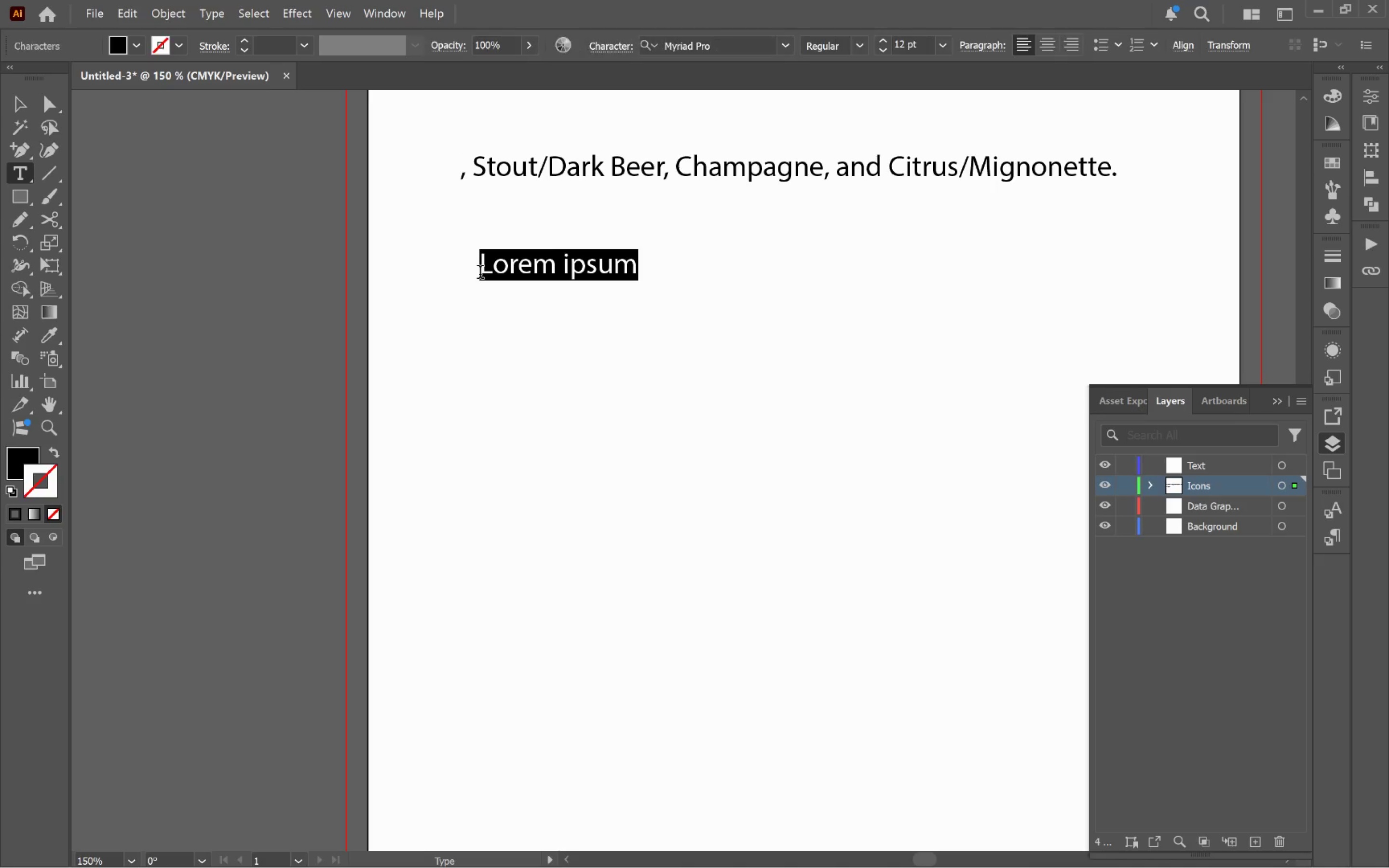 
key(Control+V)
 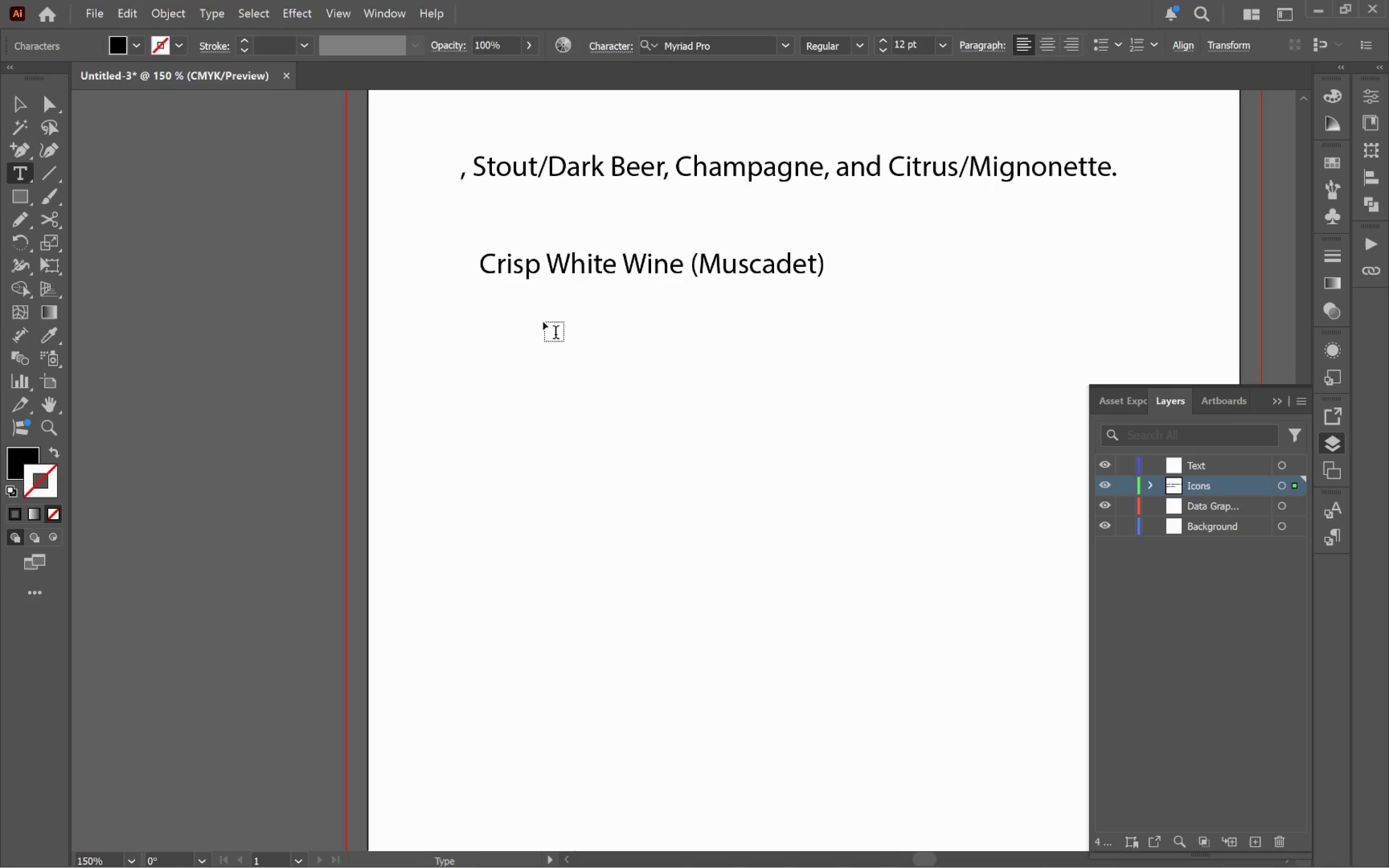 
hold_key(key=ControlLeft, duration=0.4)
 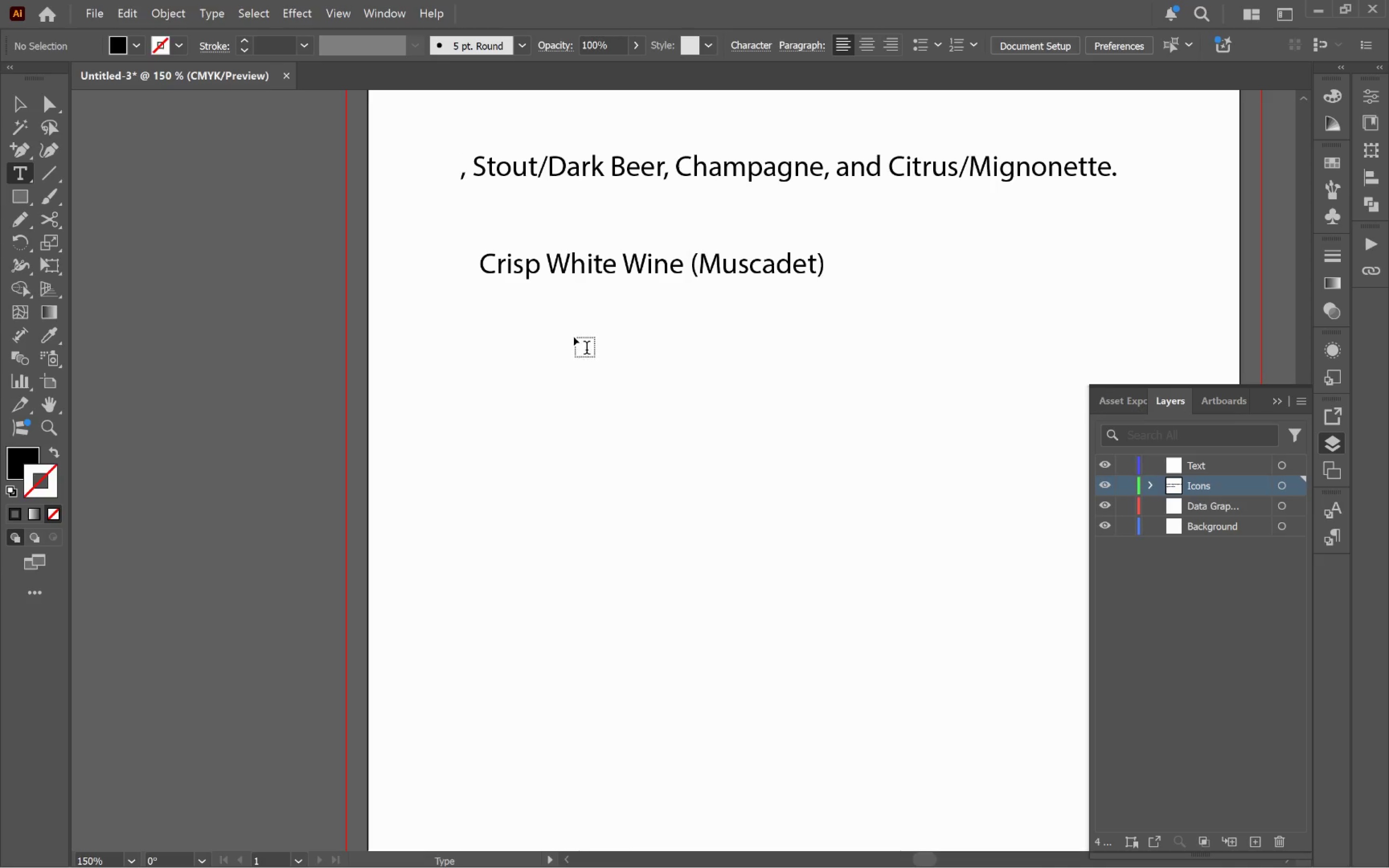 
key(V)
 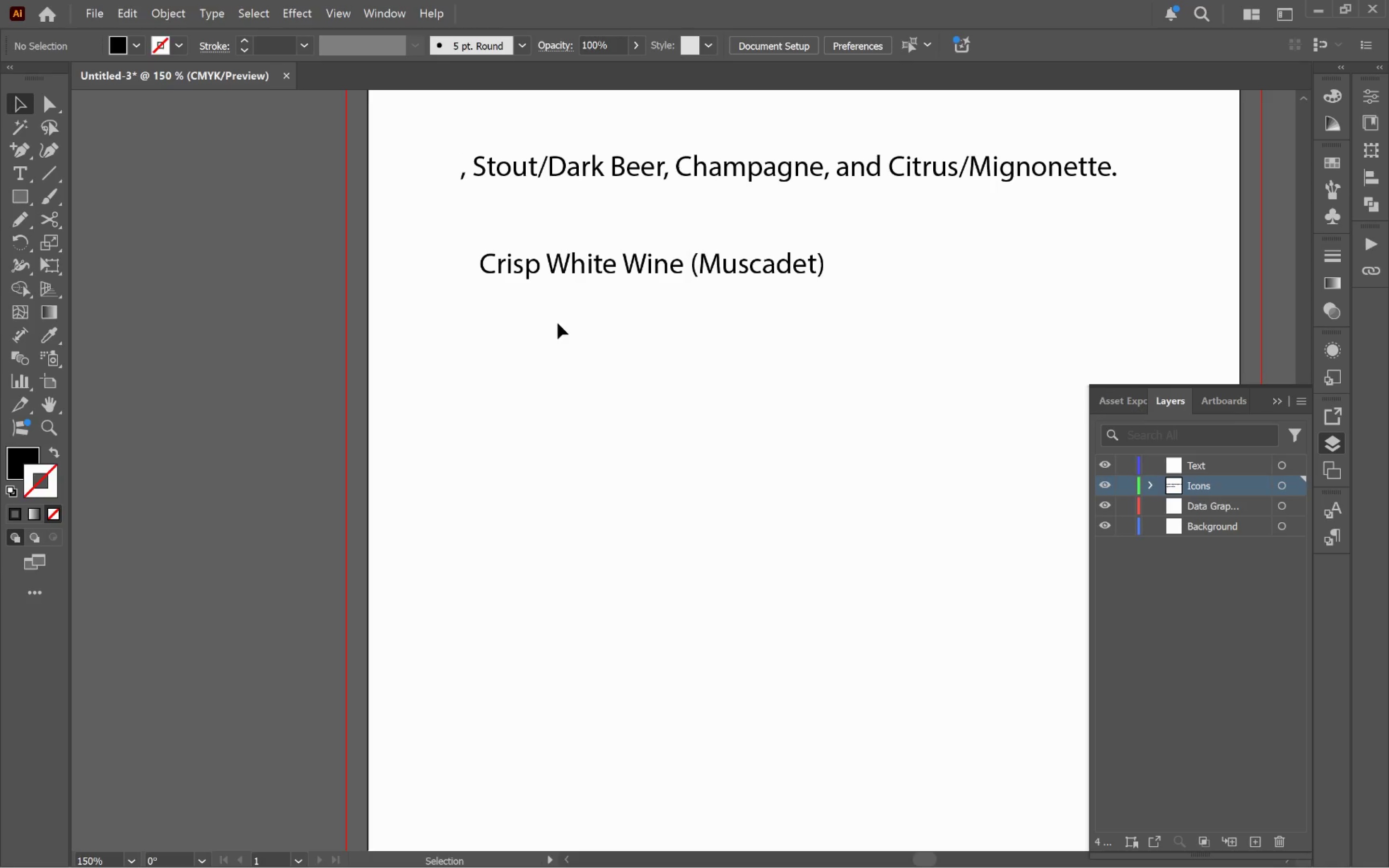 
wait(5.29)
 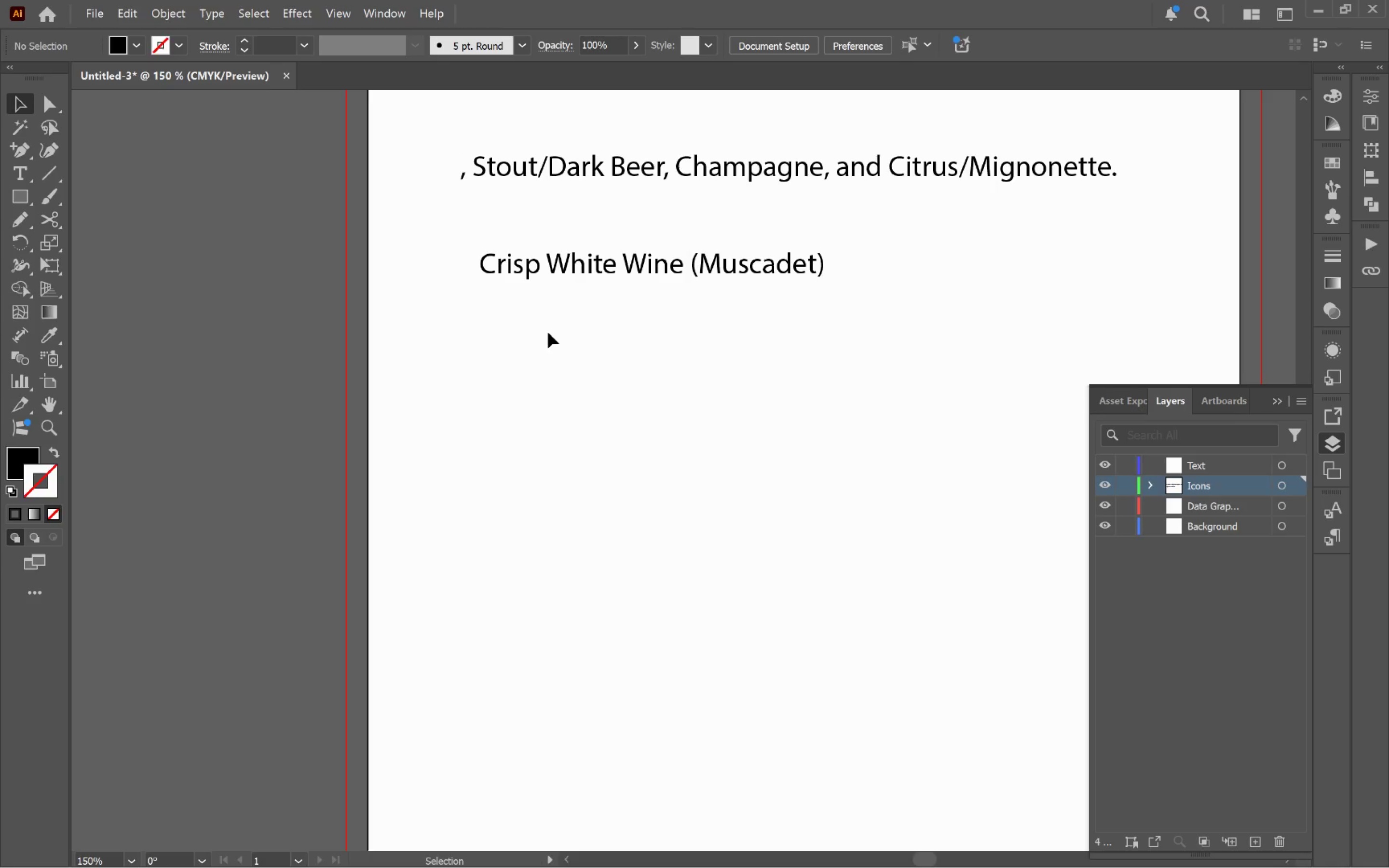 
left_click([17, 151])
 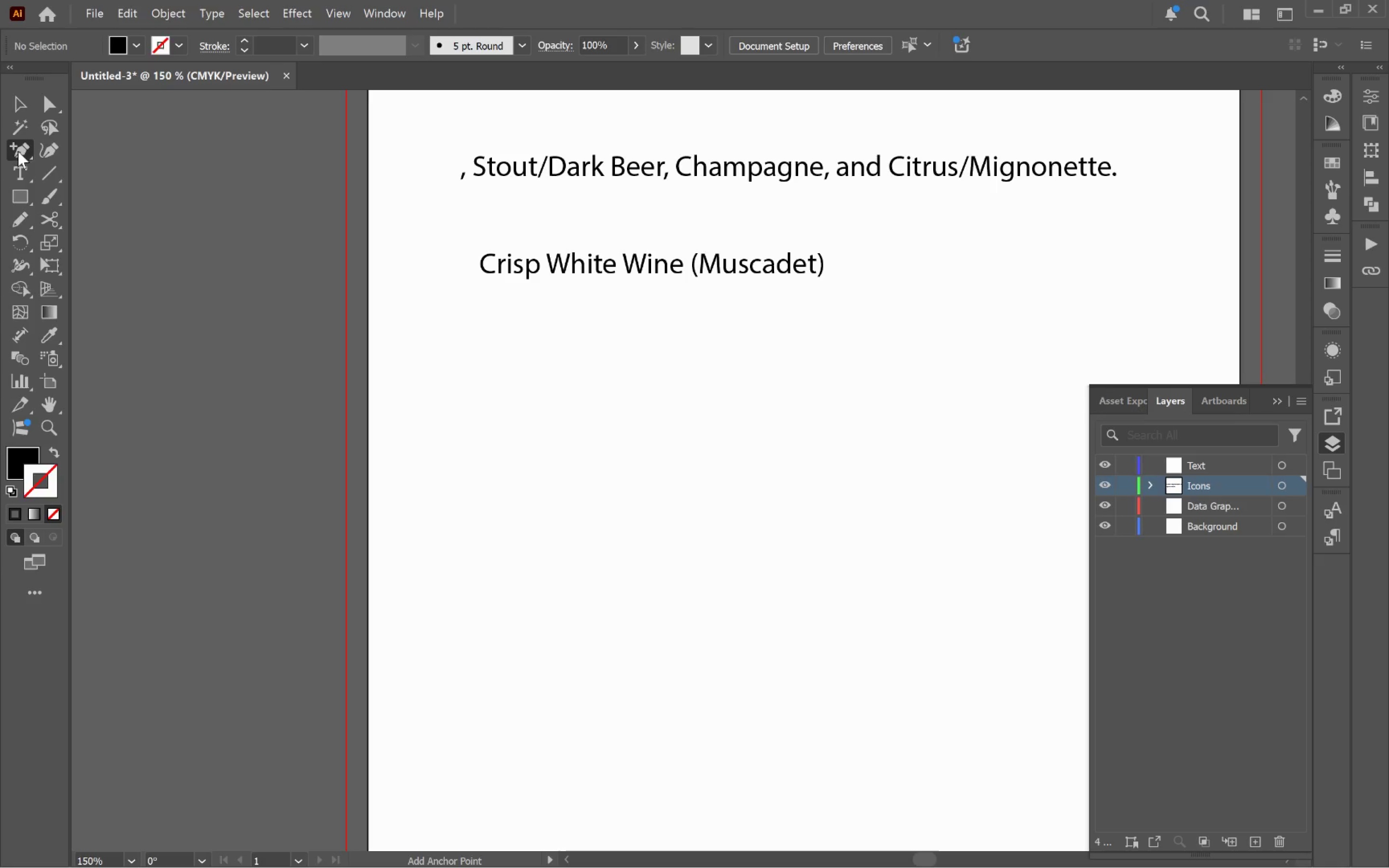 
left_click_drag(start_coordinate=[18, 151], to_coordinate=[104, 156])
 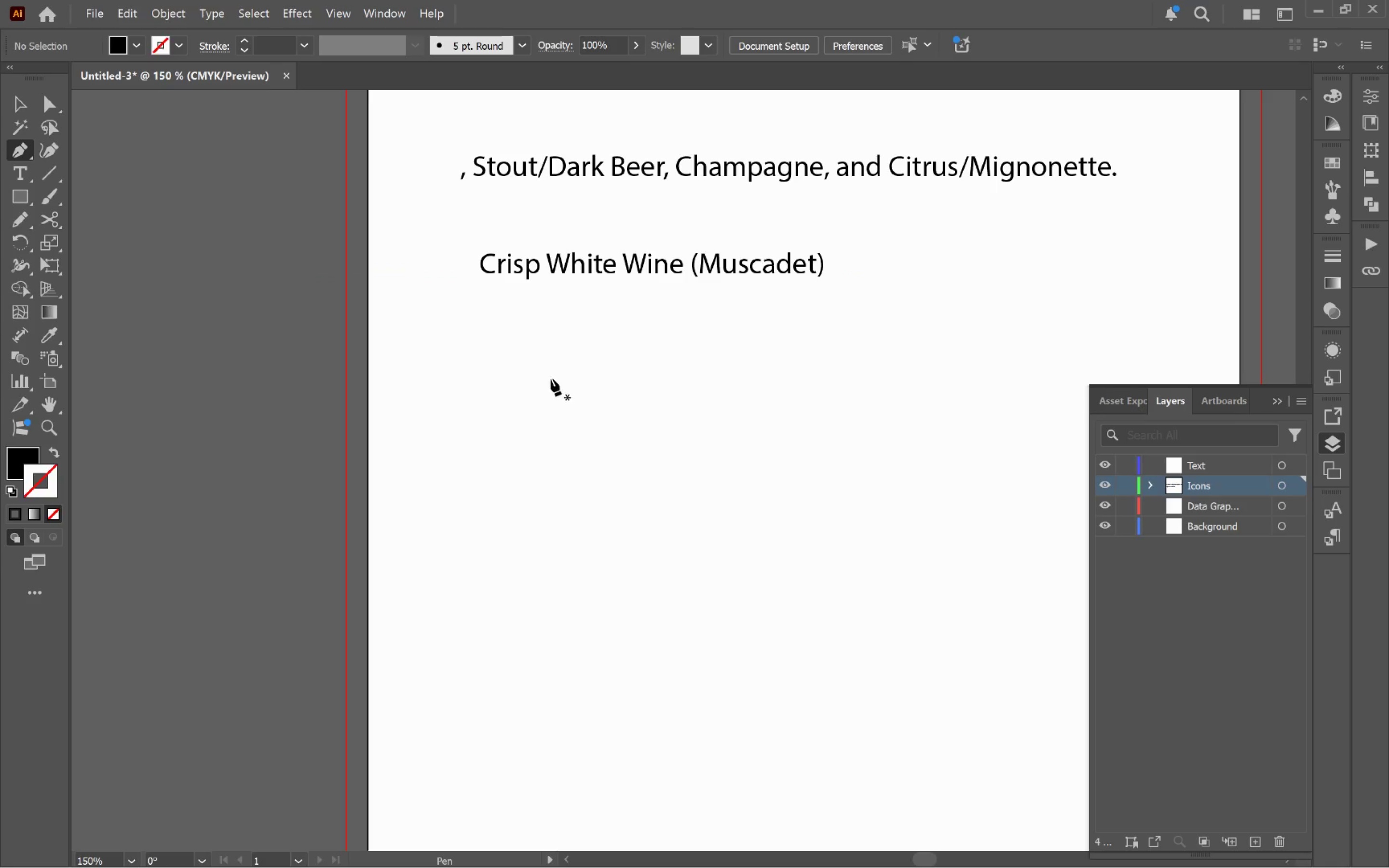 
left_click_drag(start_coordinate=[553, 374], to_coordinate=[545, 420])
 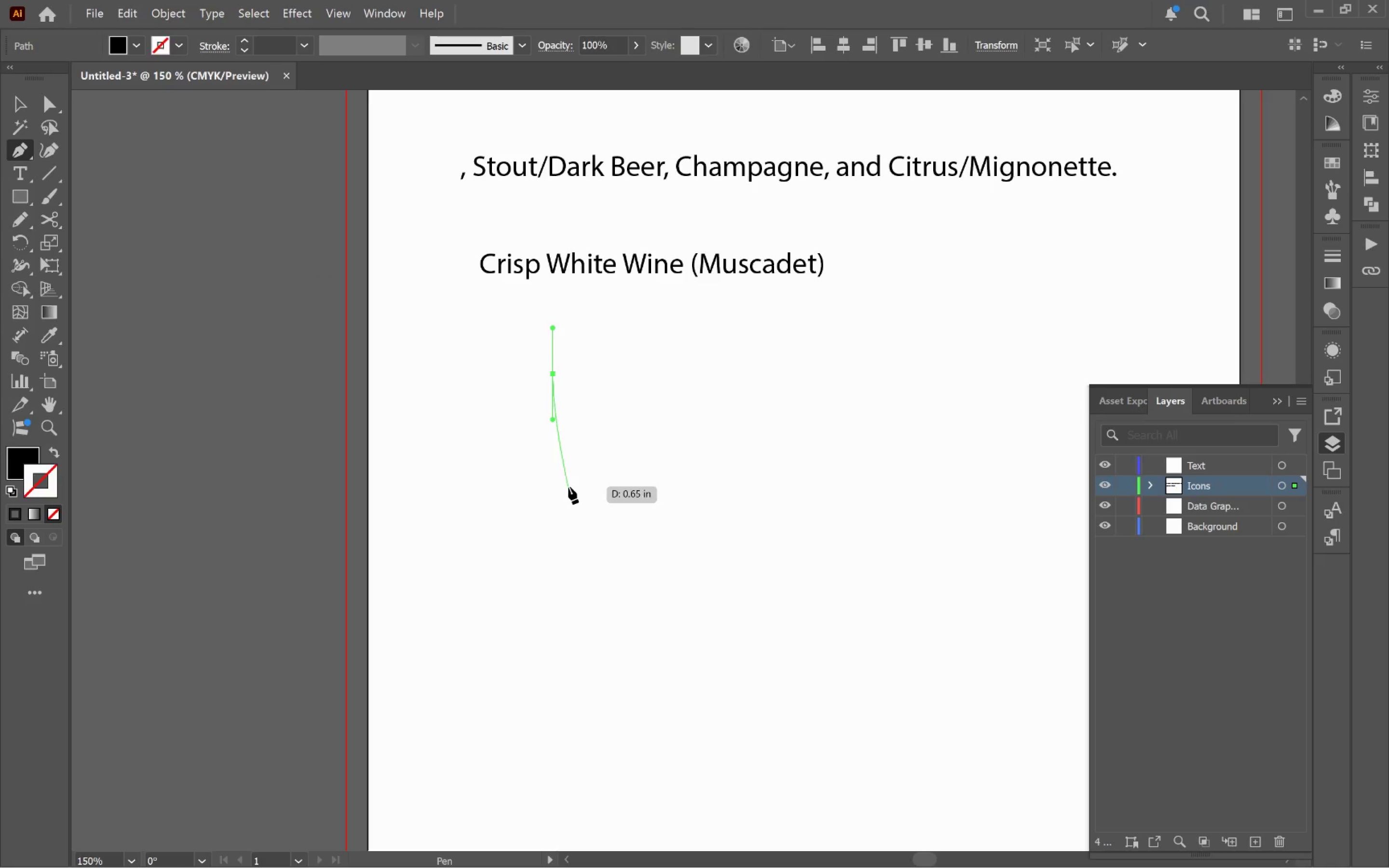 
hold_key(key=ShiftLeft, duration=1.95)
 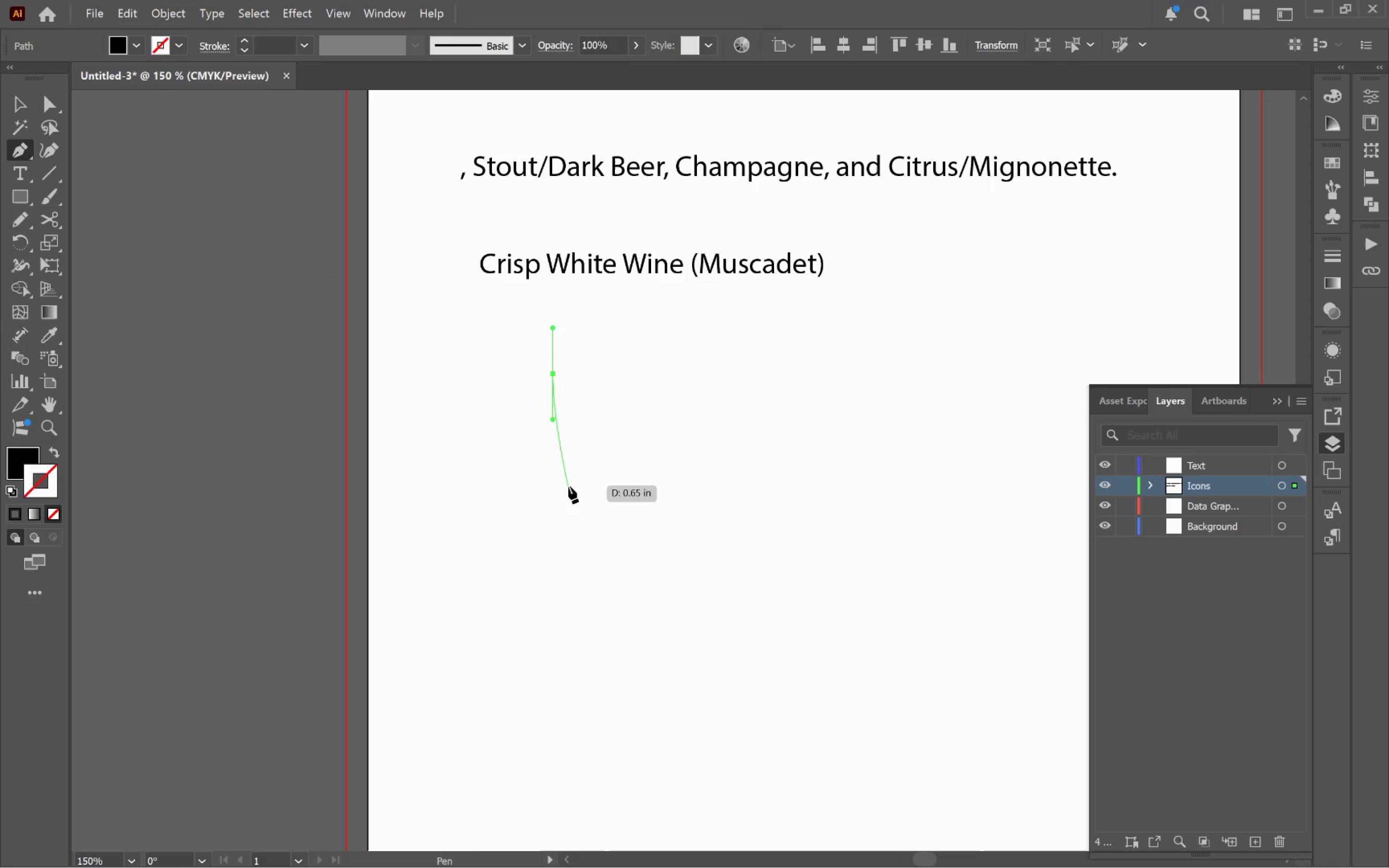 
key(Control+Z)
 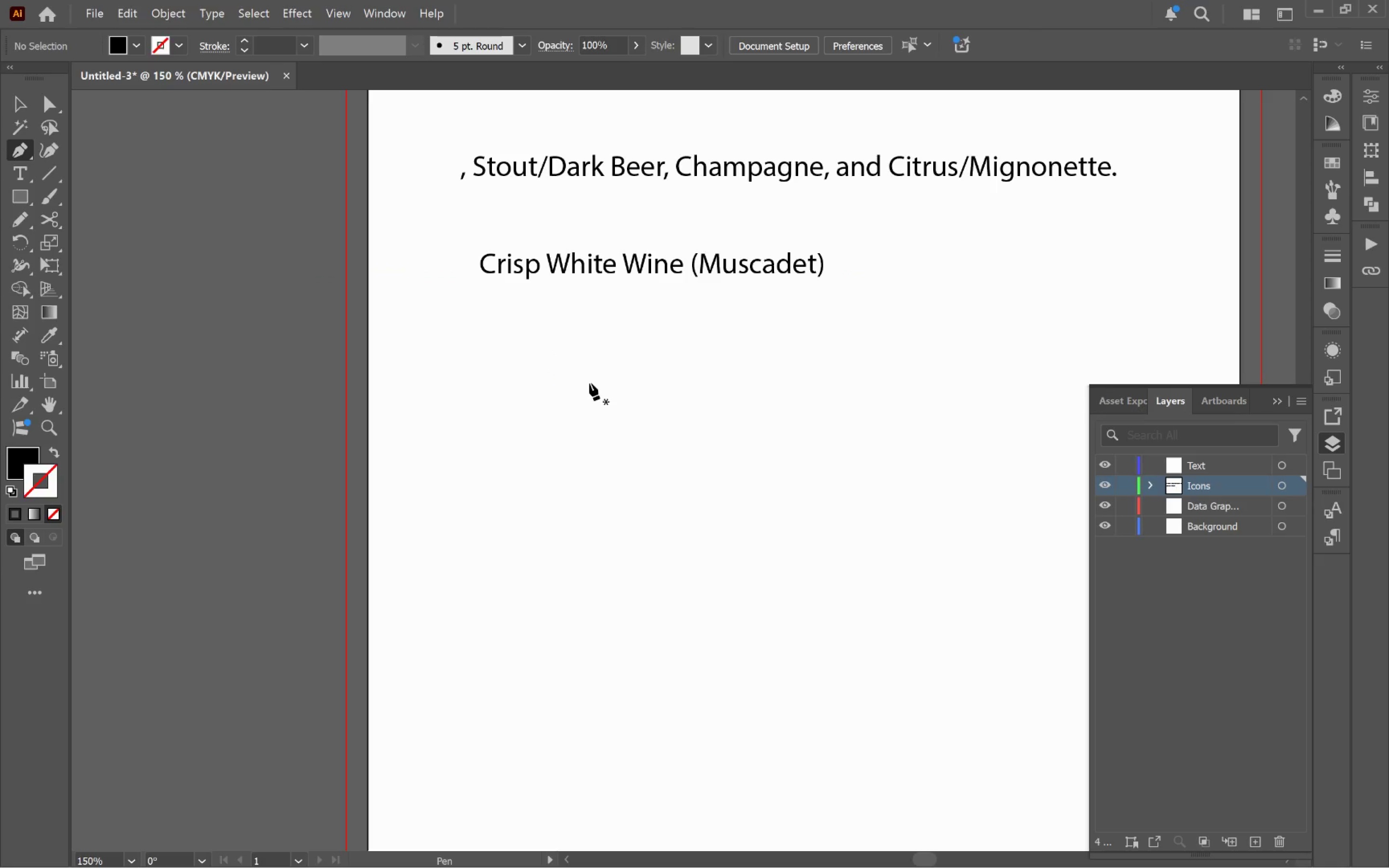 
left_click_drag(start_coordinate=[589, 383], to_coordinate=[578, 428])
 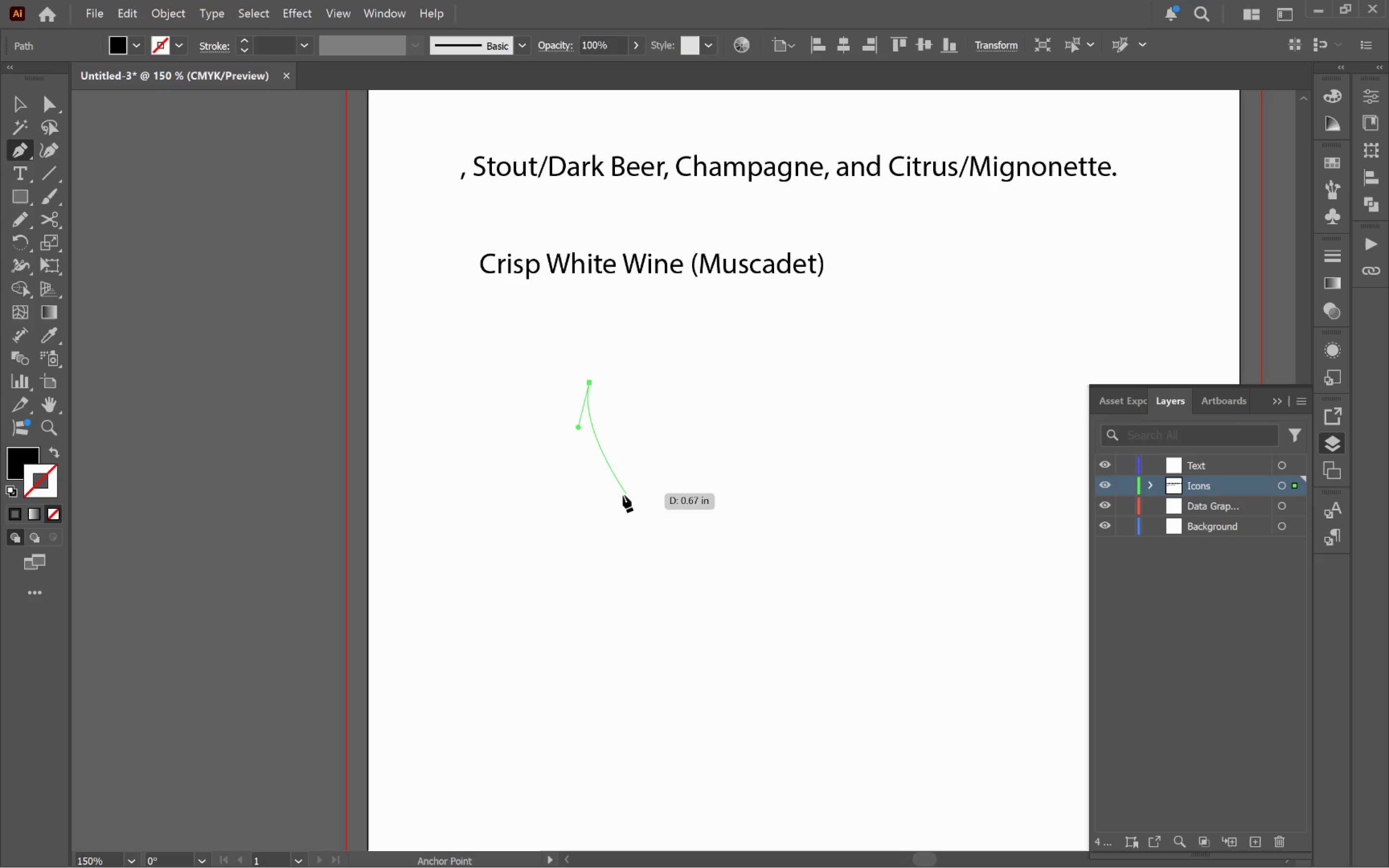 
hold_key(key=AltLeft, duration=1.28)
 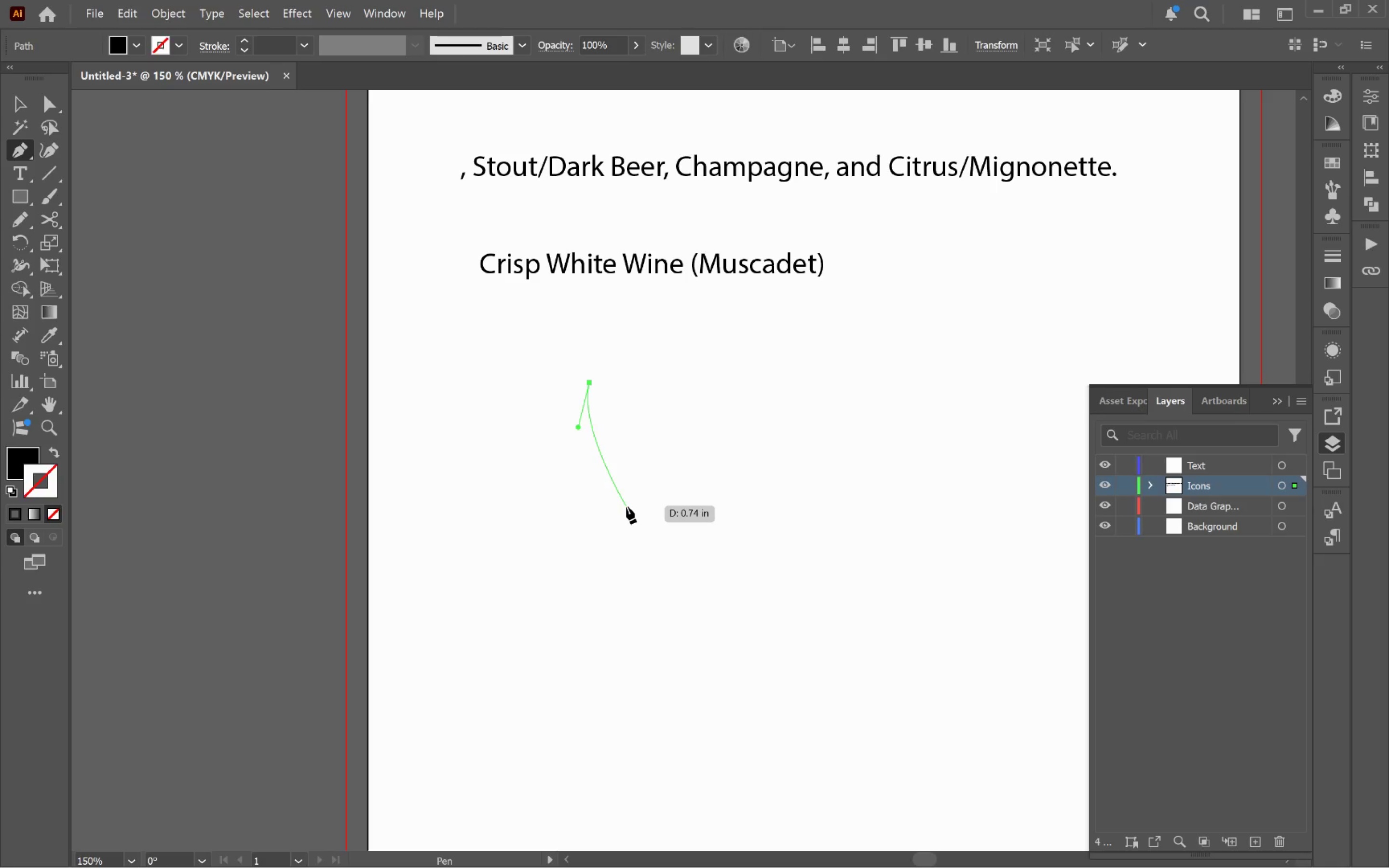 
left_click_drag(start_coordinate=[626, 506], to_coordinate=[626, 548])
 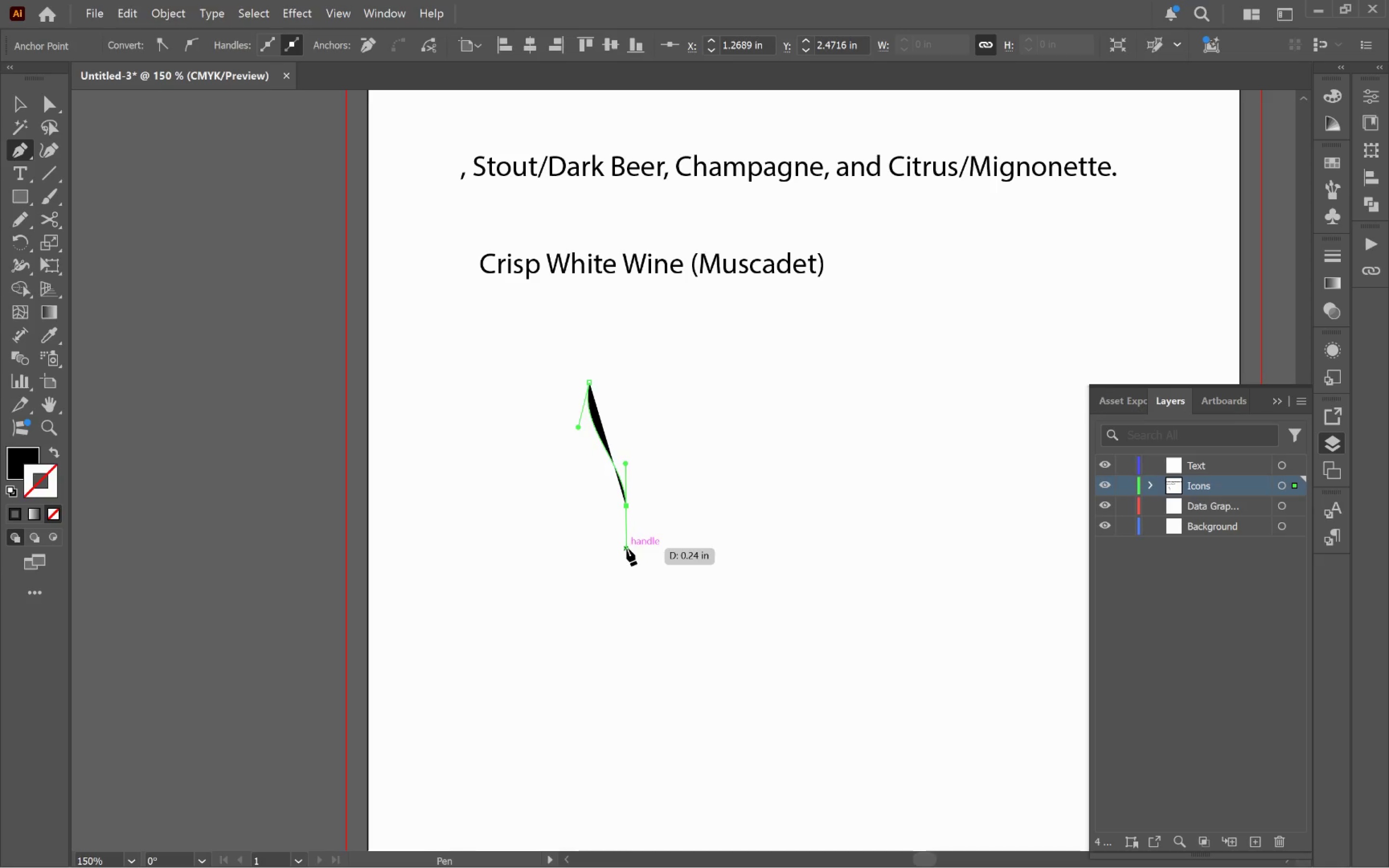 
key(Control+Z)
 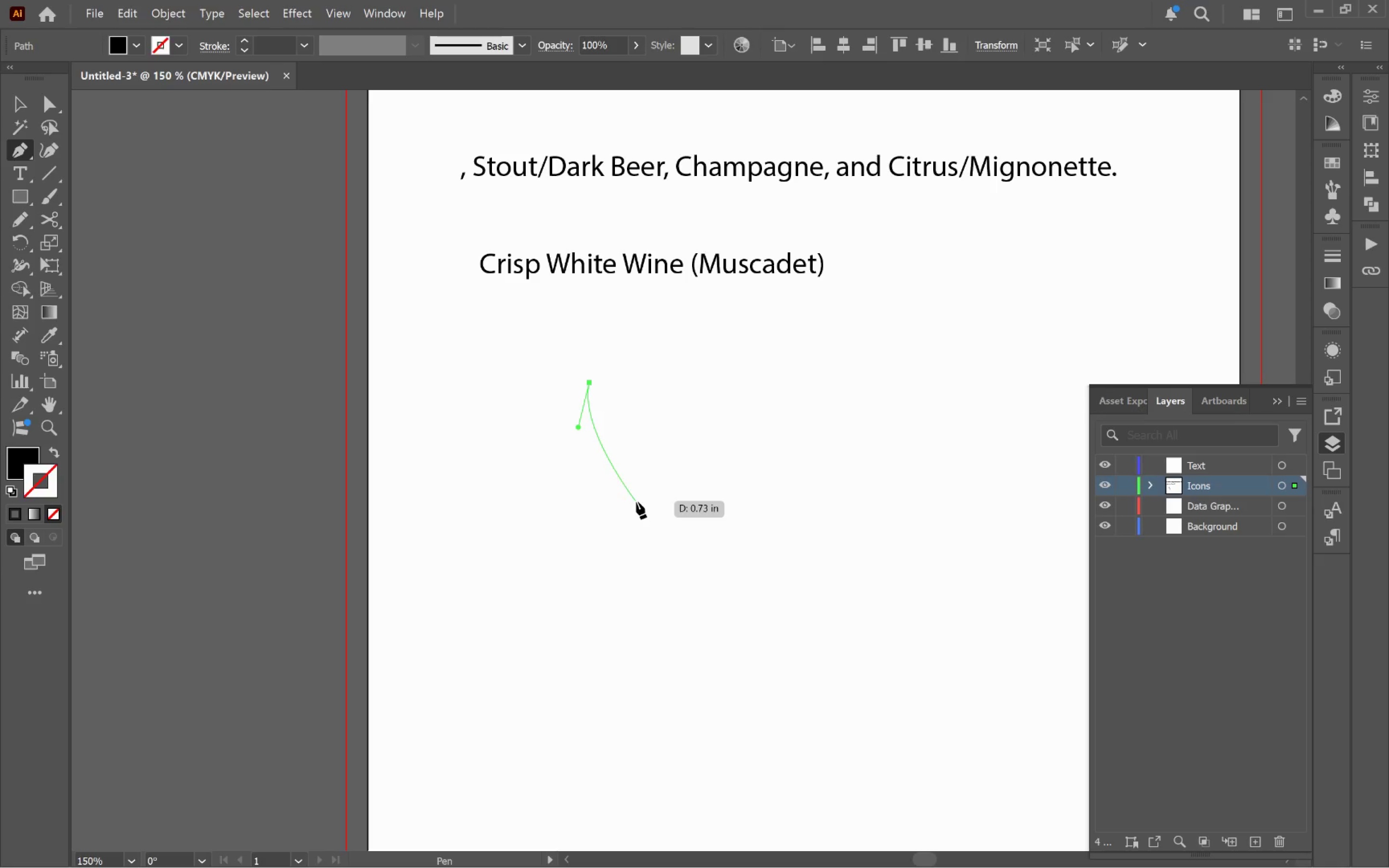 
left_click_drag(start_coordinate=[631, 502], to_coordinate=[630, 542])
 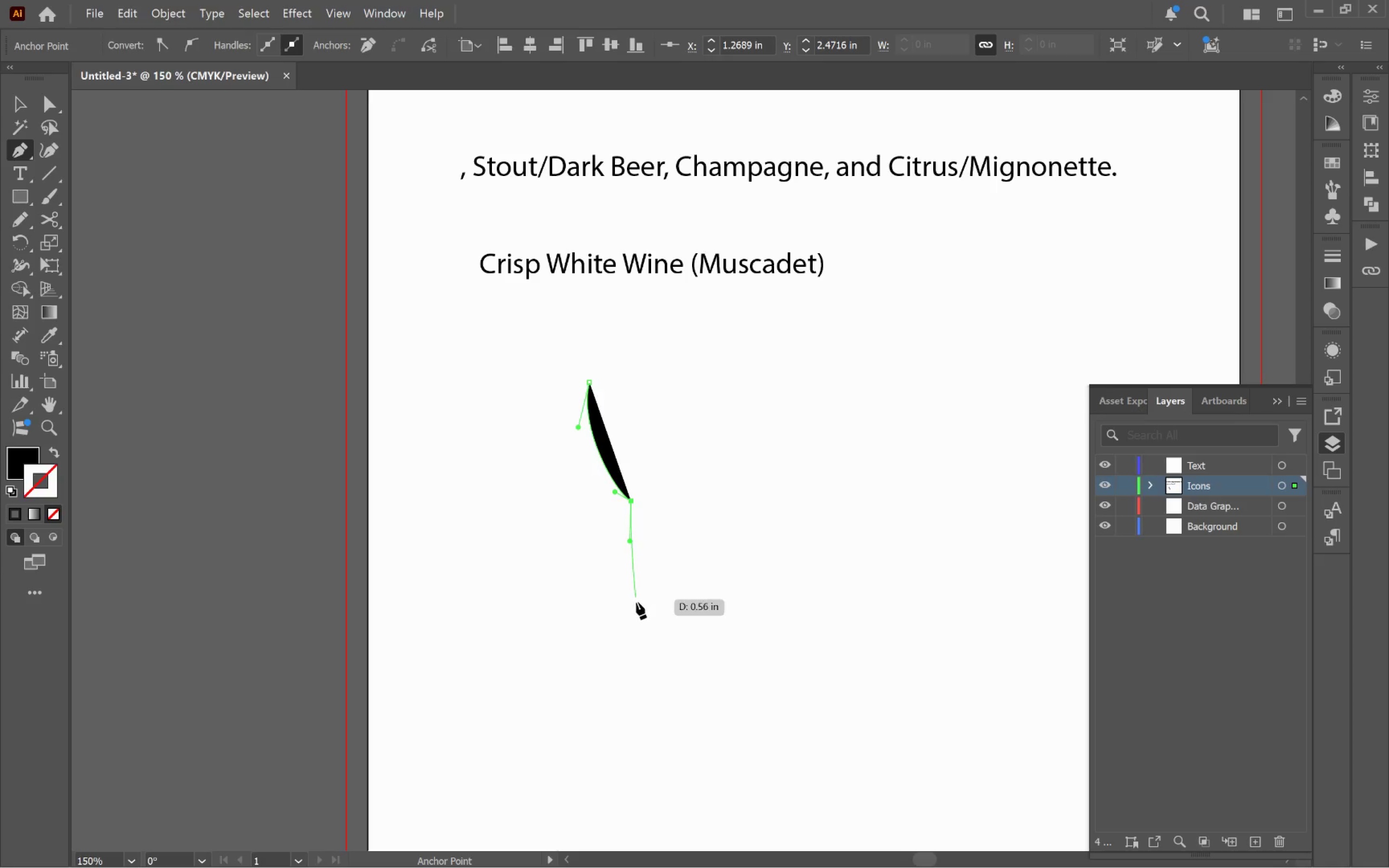 
hold_key(key=AltLeft, duration=3.63)
 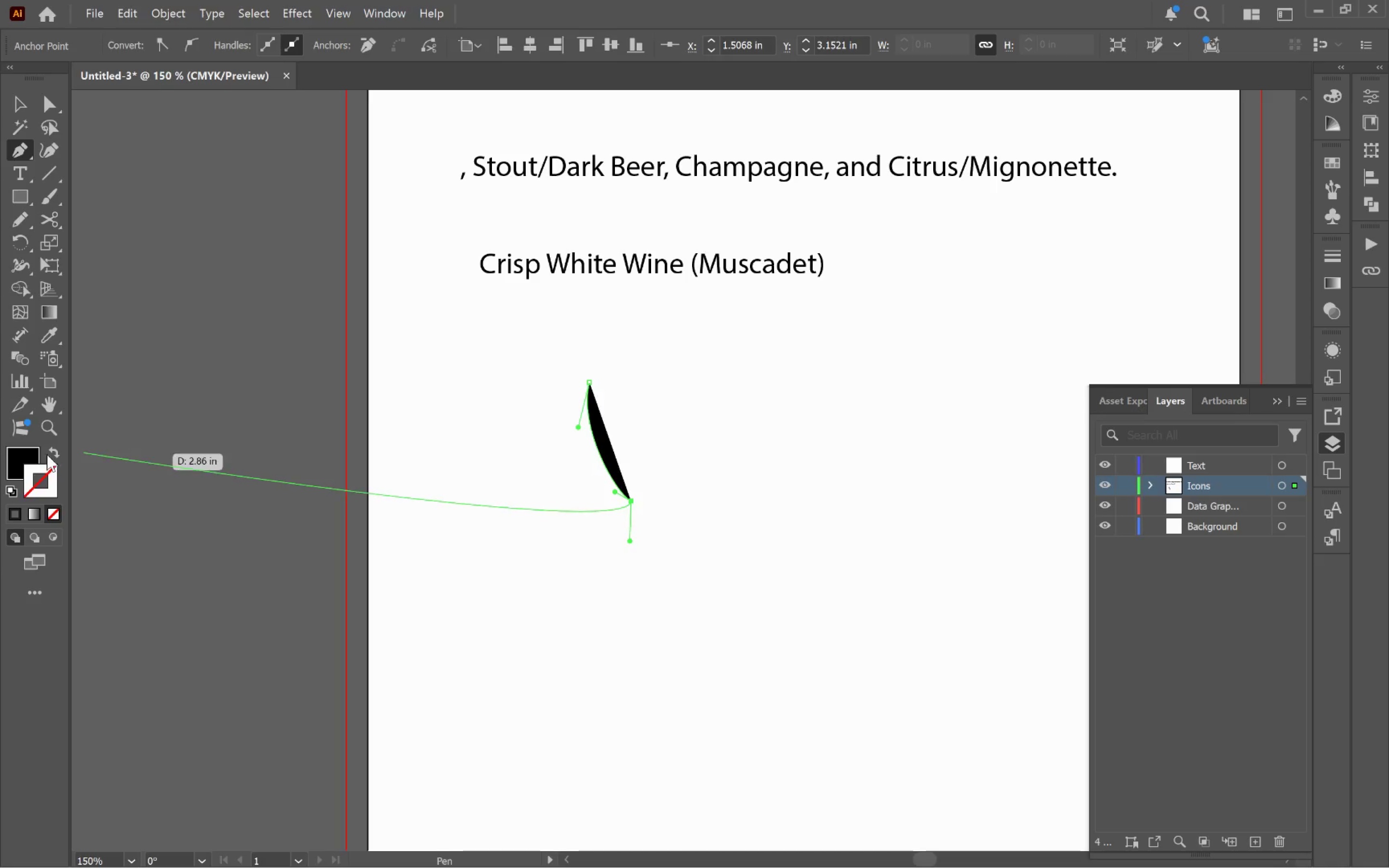 
left_click([54, 455])
 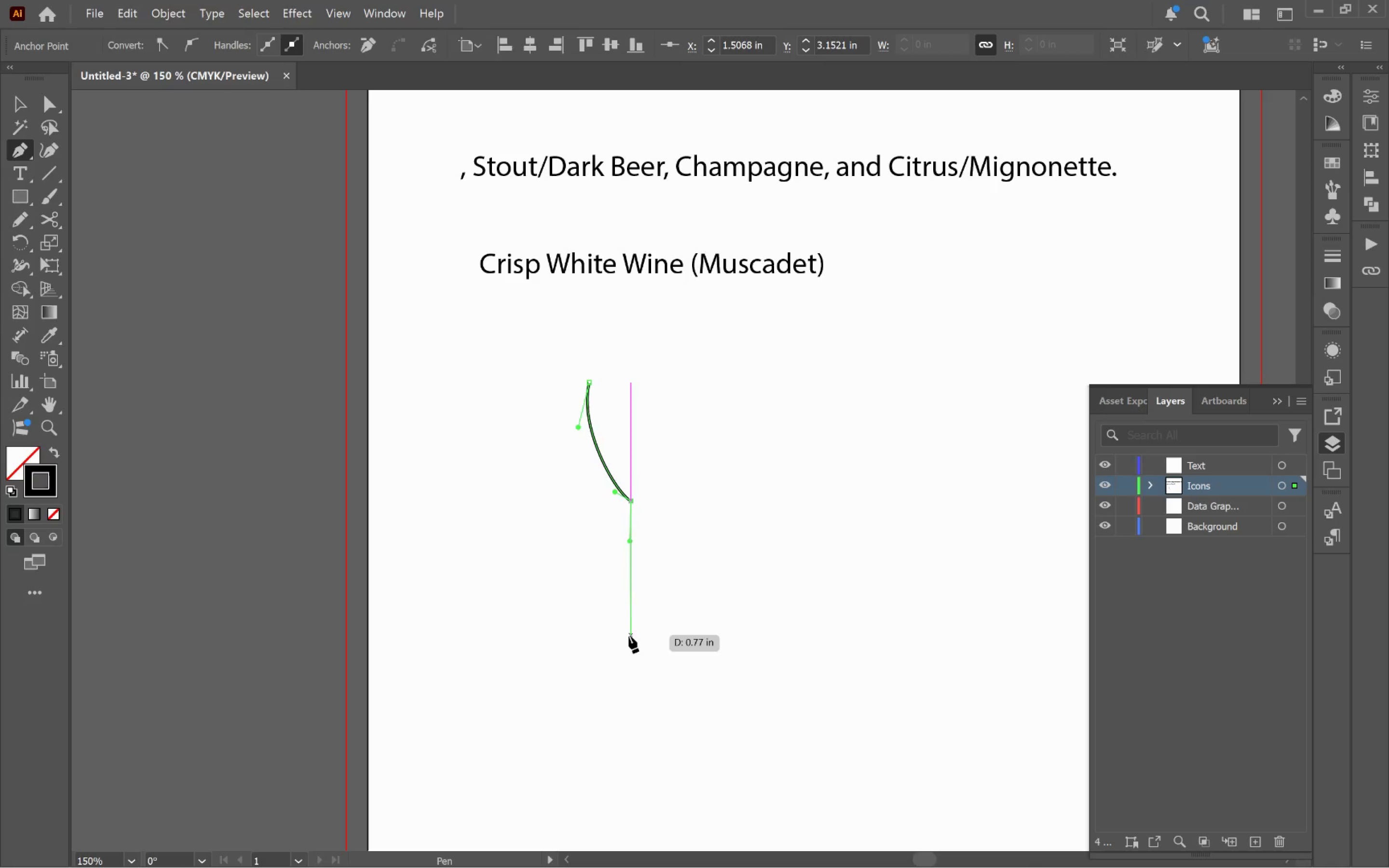 
wait(8.26)
 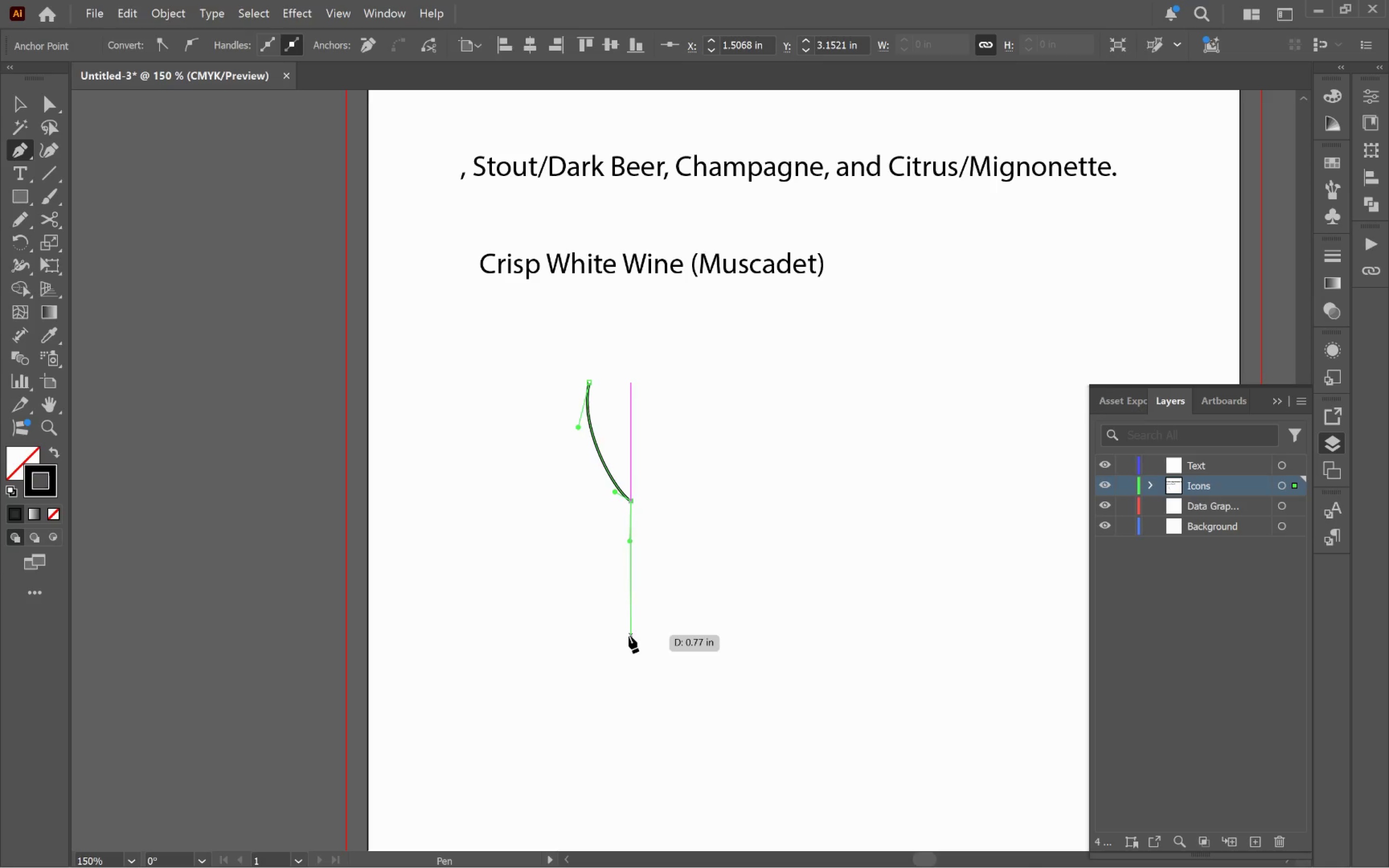 
left_click([629, 640])
 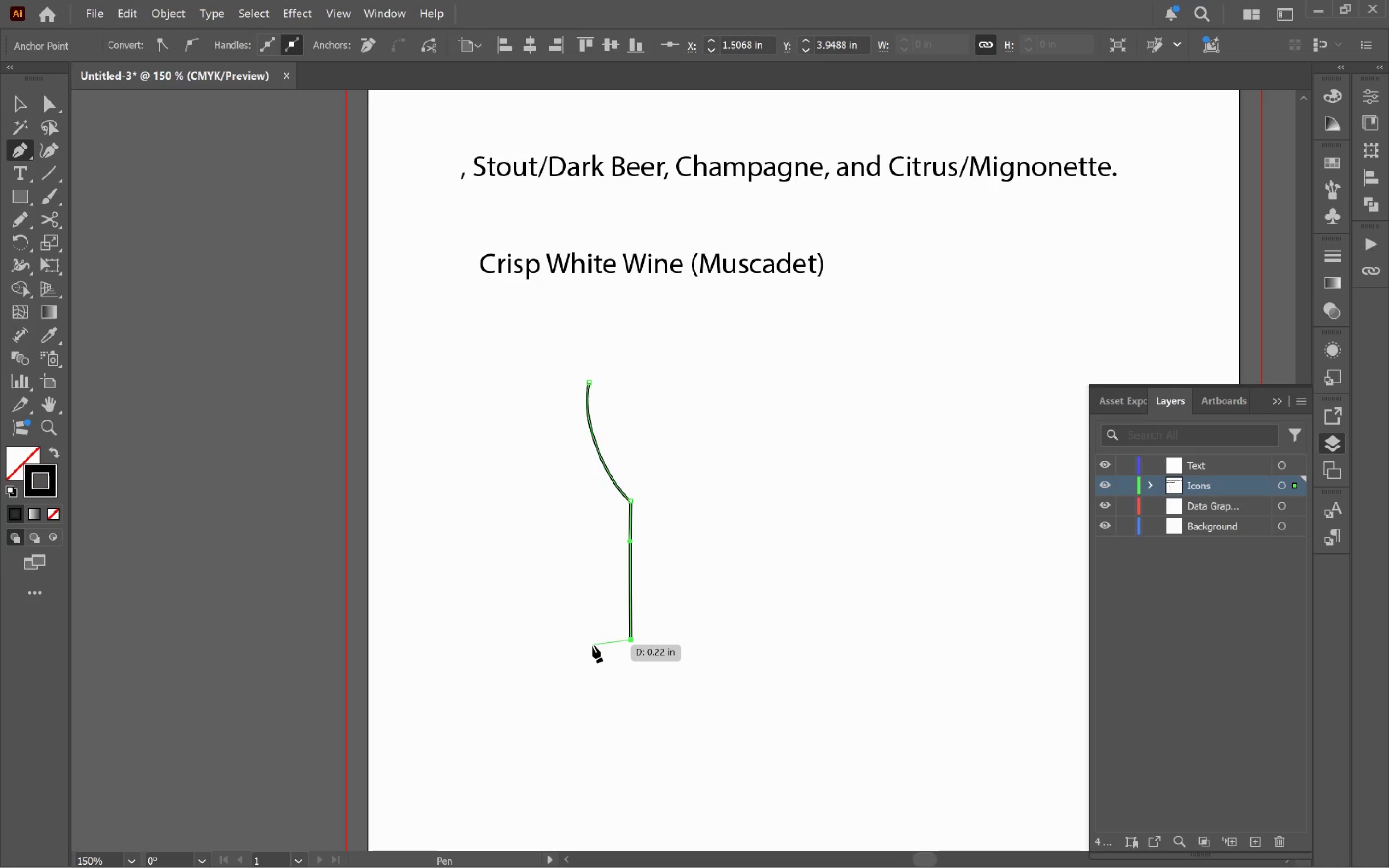 
left_click([592, 645])
 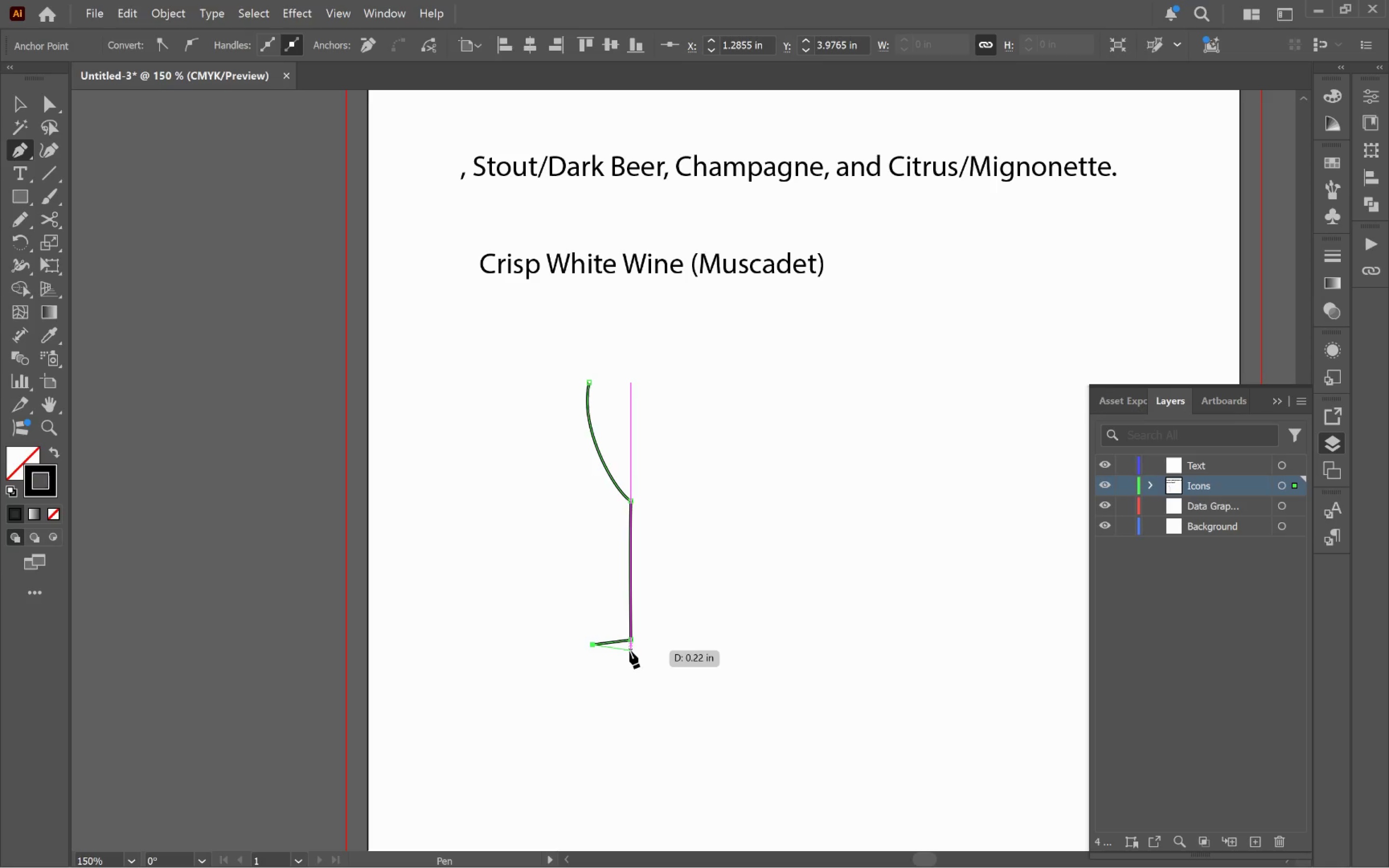 
key(Escape)
 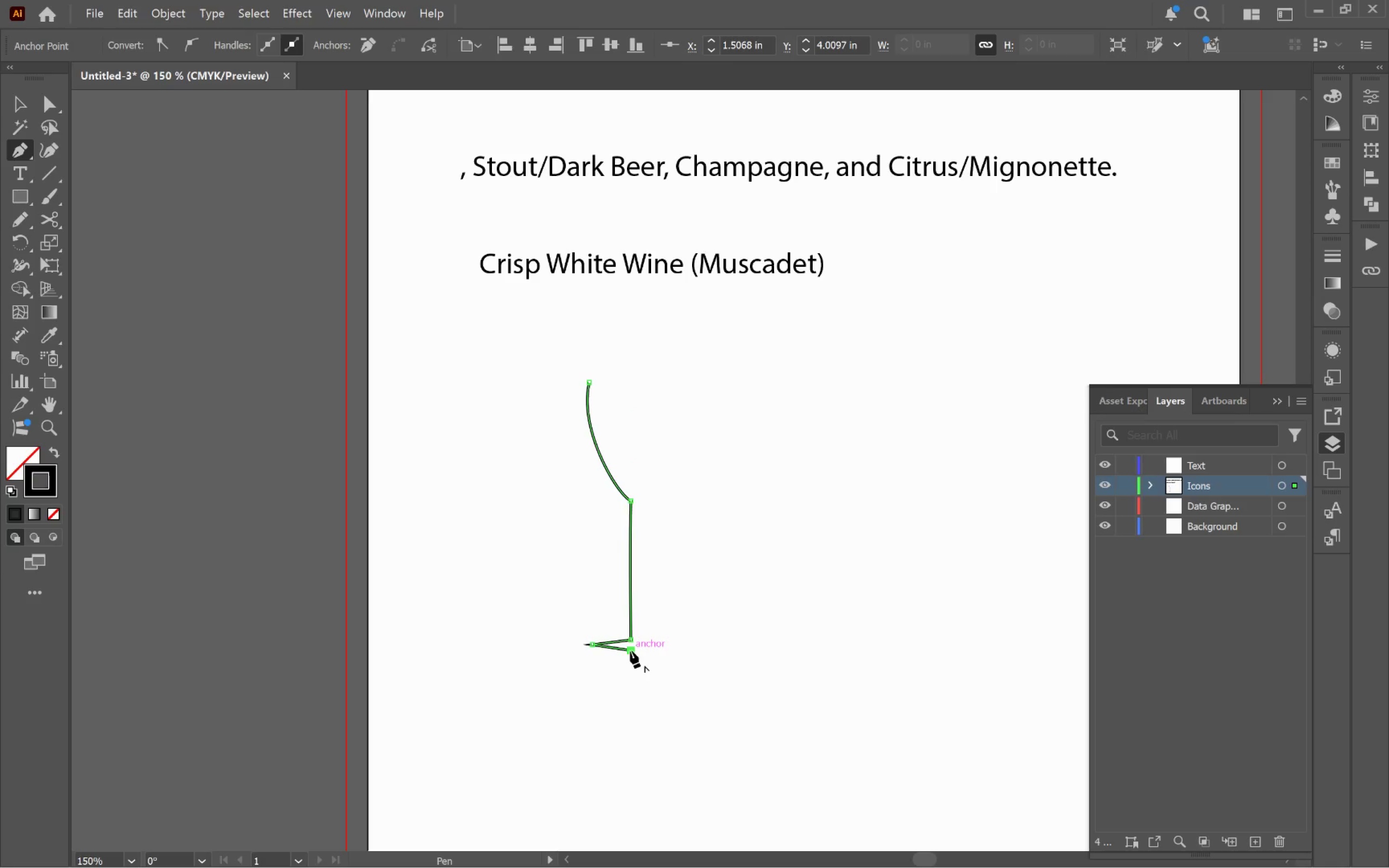 
key(Escape)
 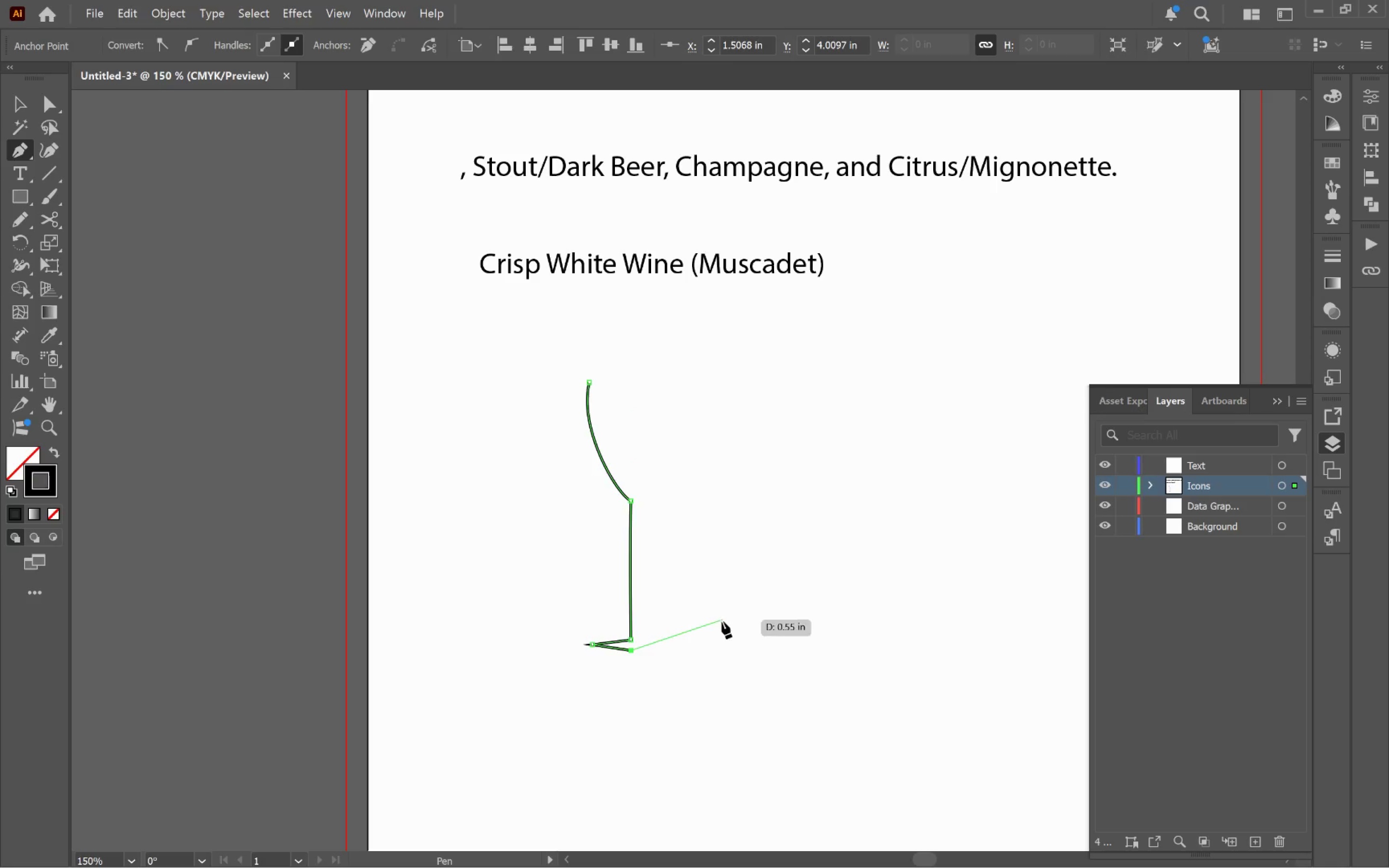 
key(Escape)
 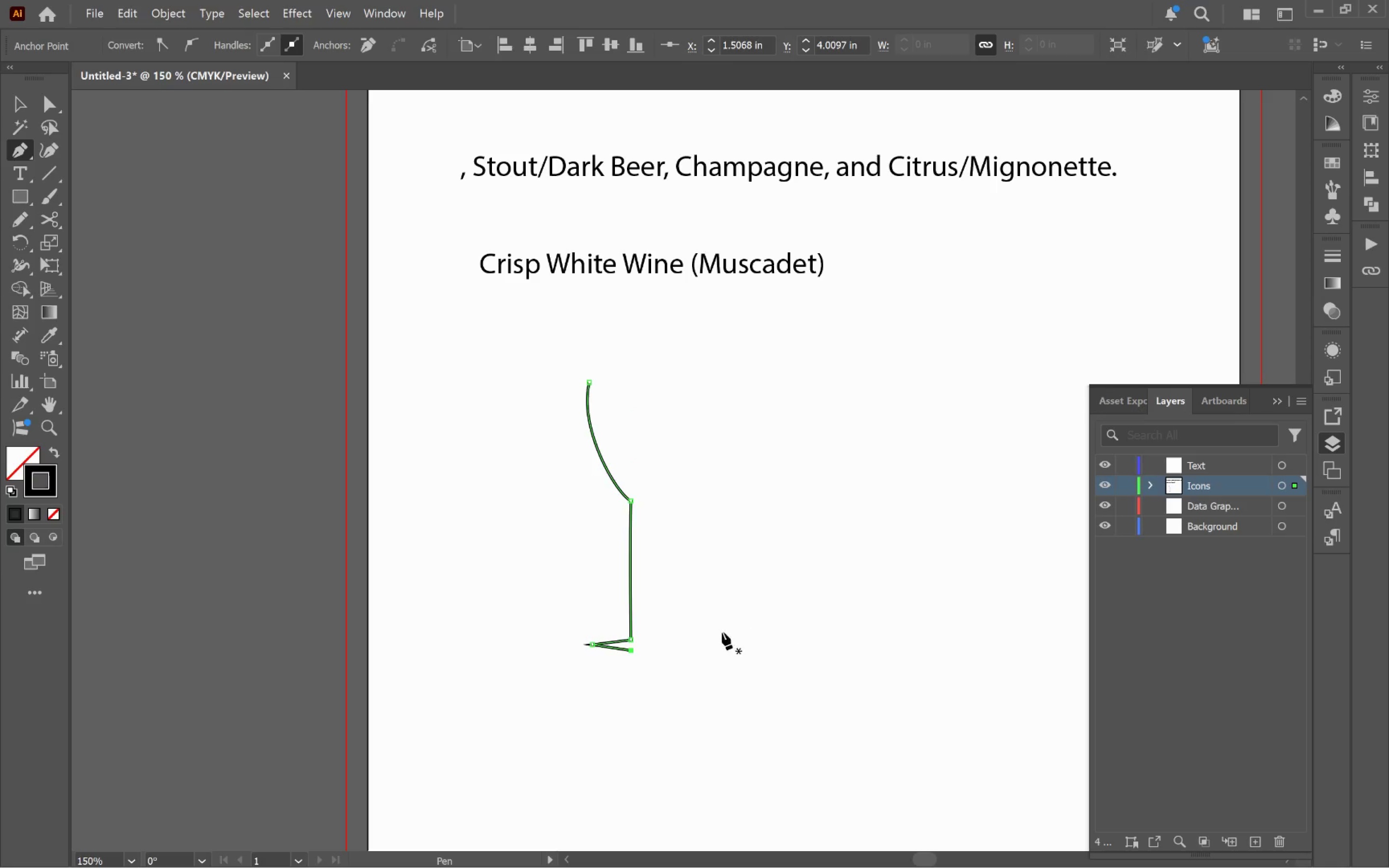 
key(Escape)
 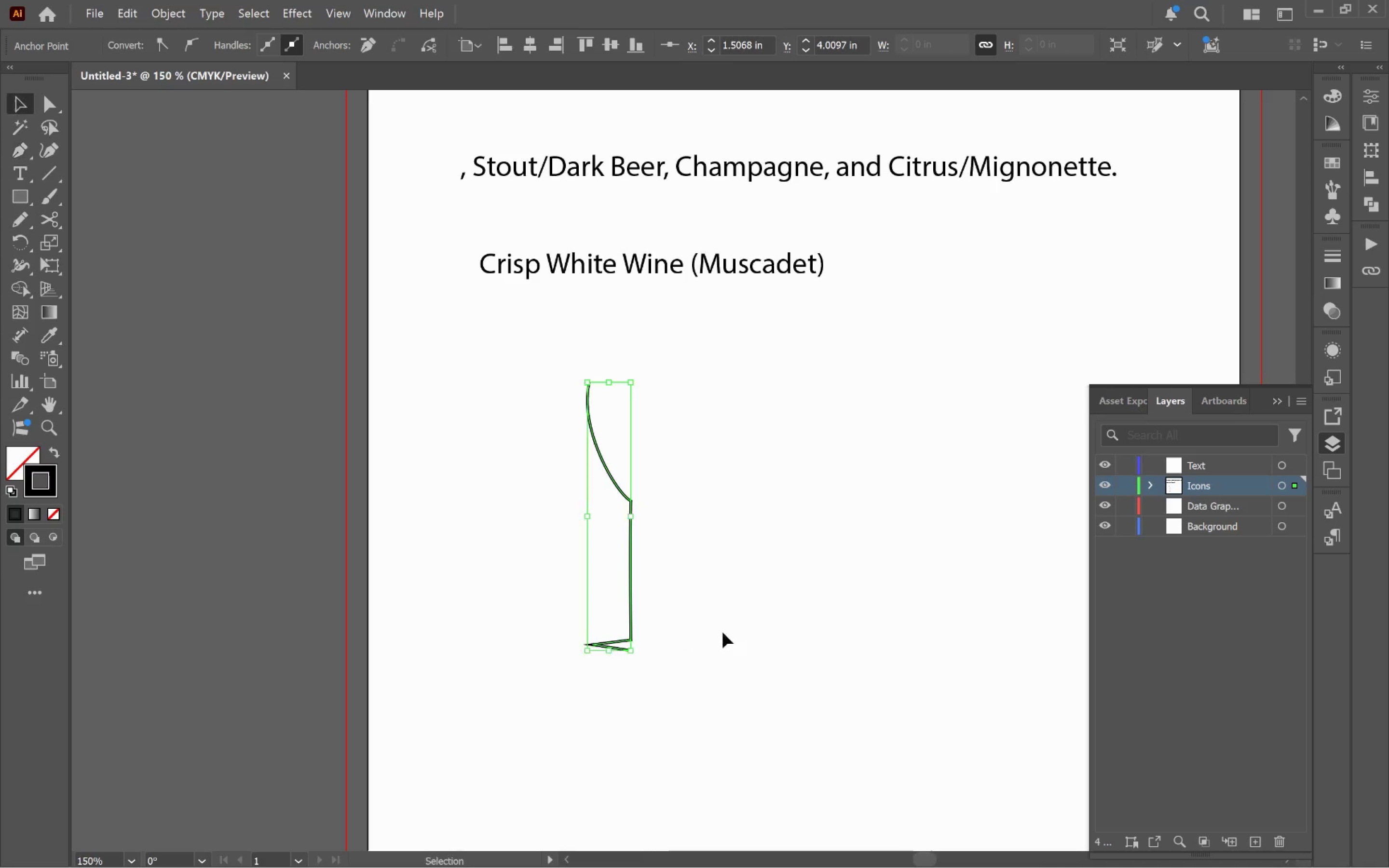 
key(V)
 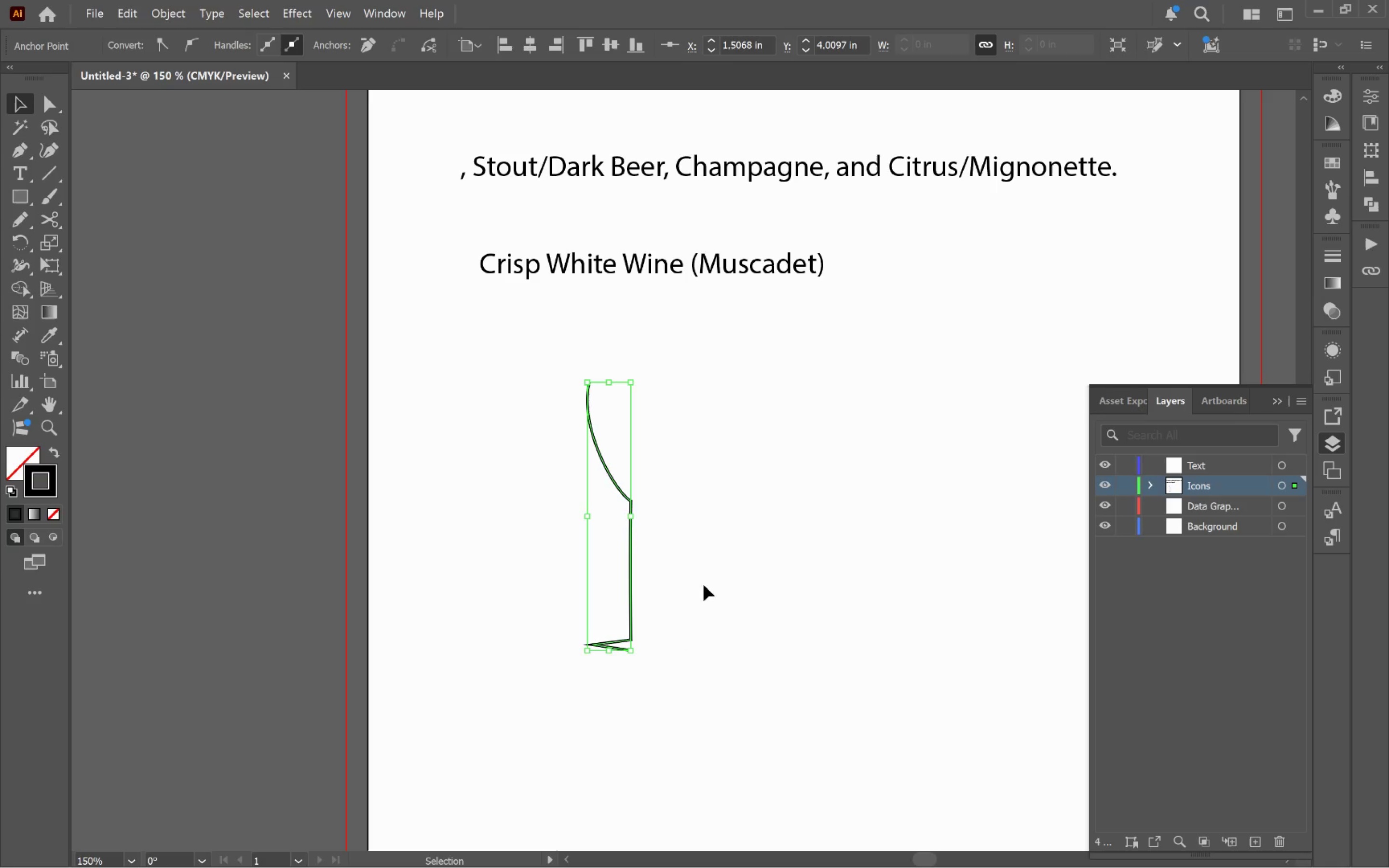 
left_click([712, 559])
 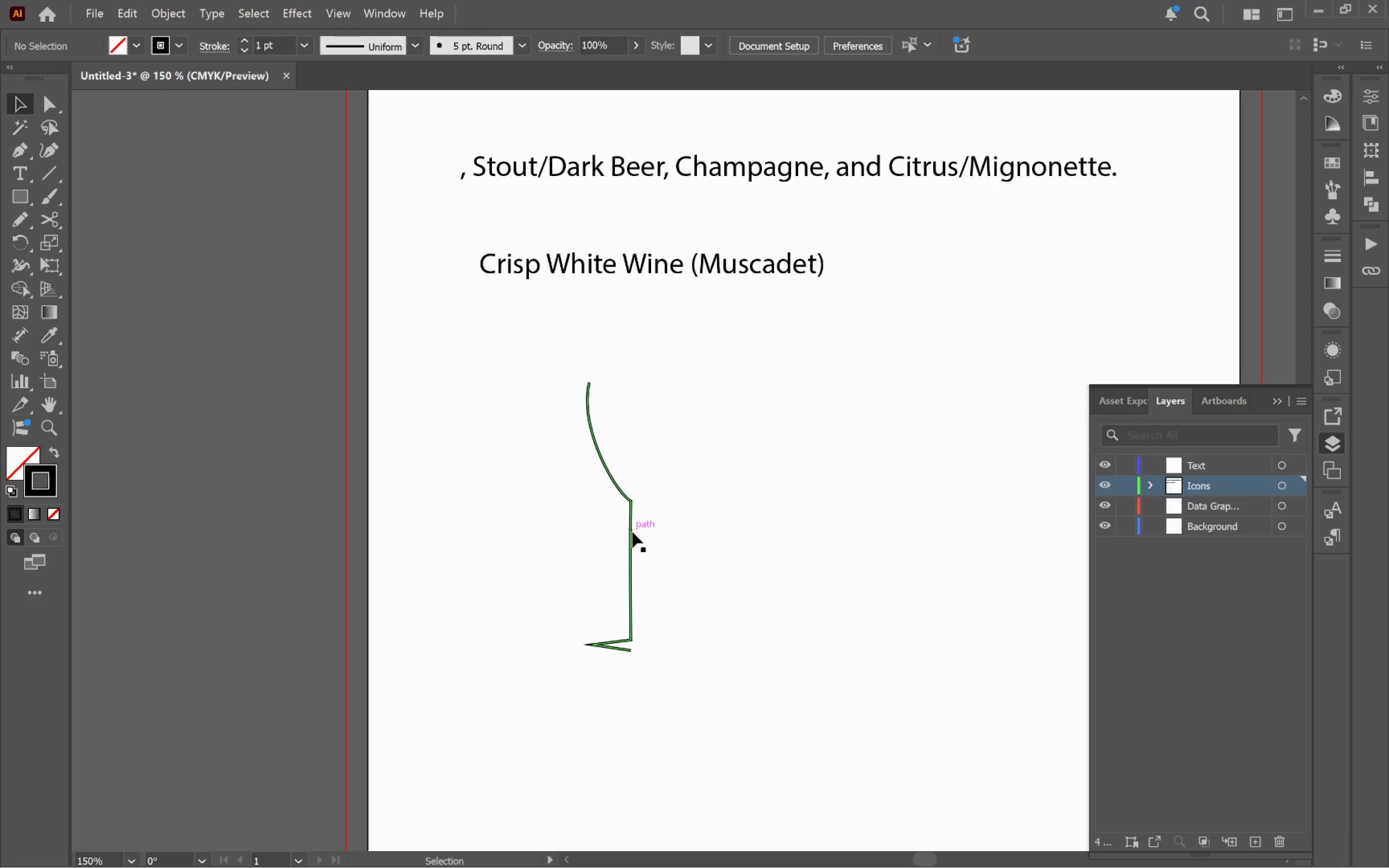 
left_click([631, 532])
 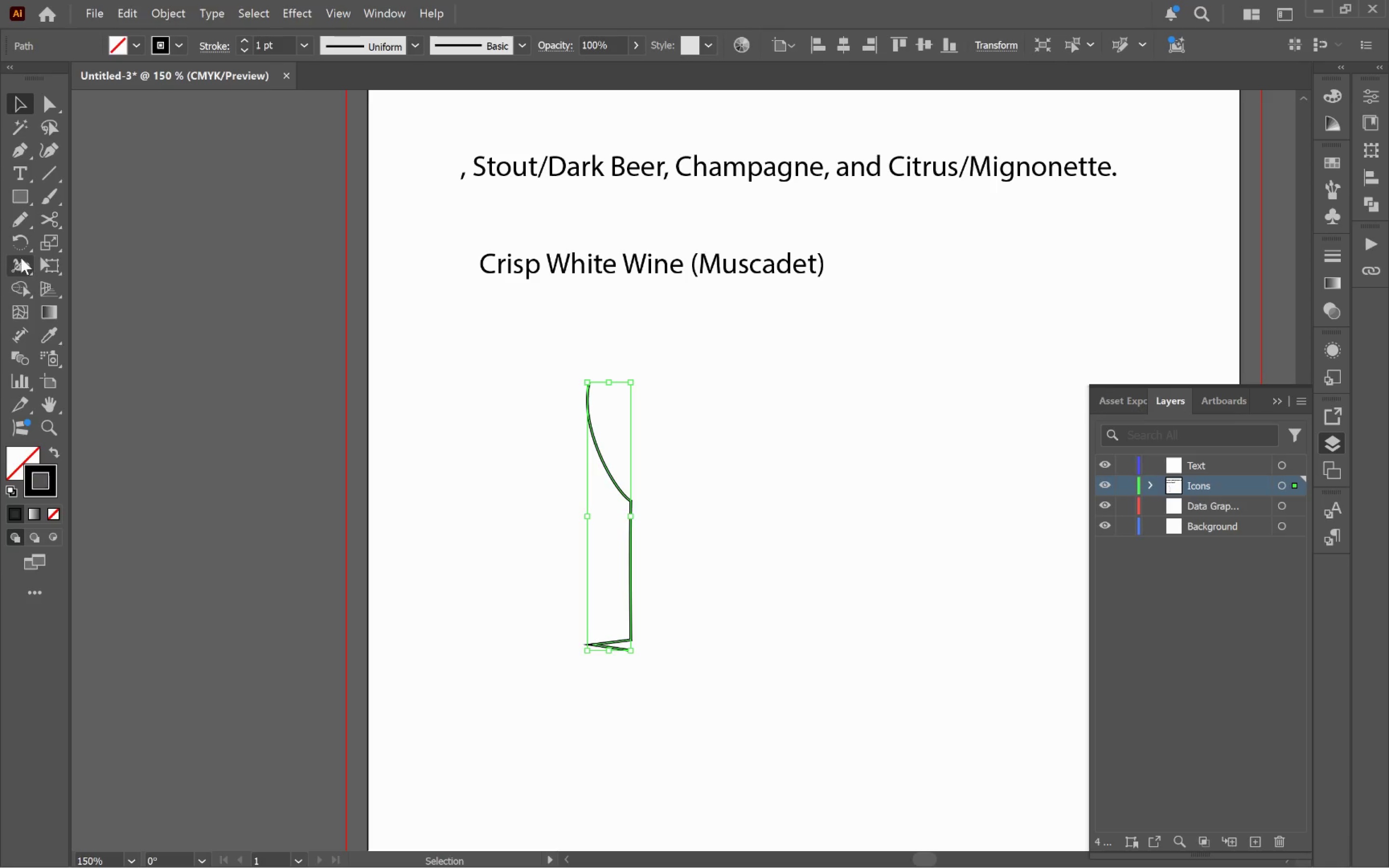 
left_click_drag(start_coordinate=[19, 246], to_coordinate=[100, 260])
 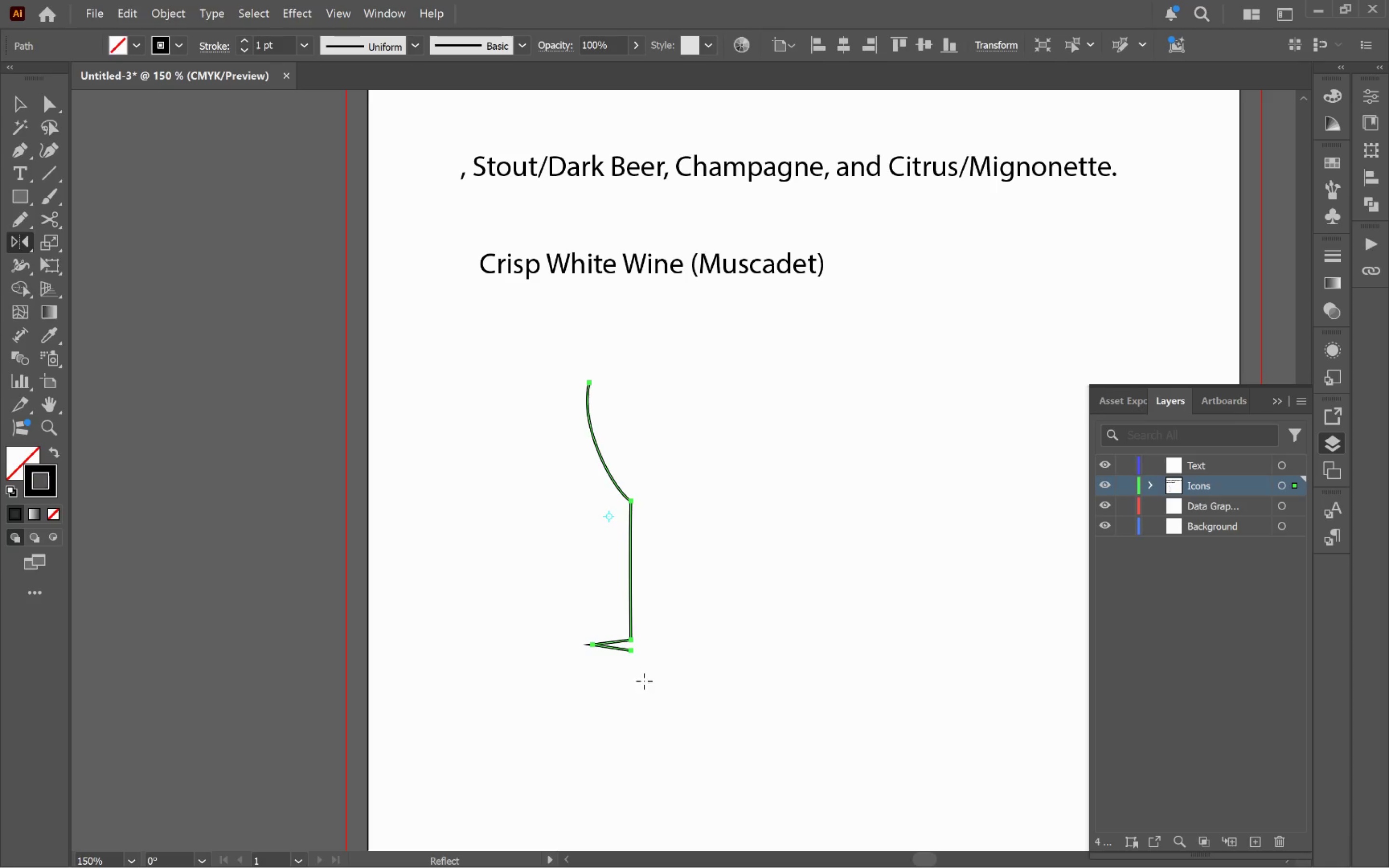 
hold_key(key=AltLeft, duration=1.11)
left_click([634, 655])
 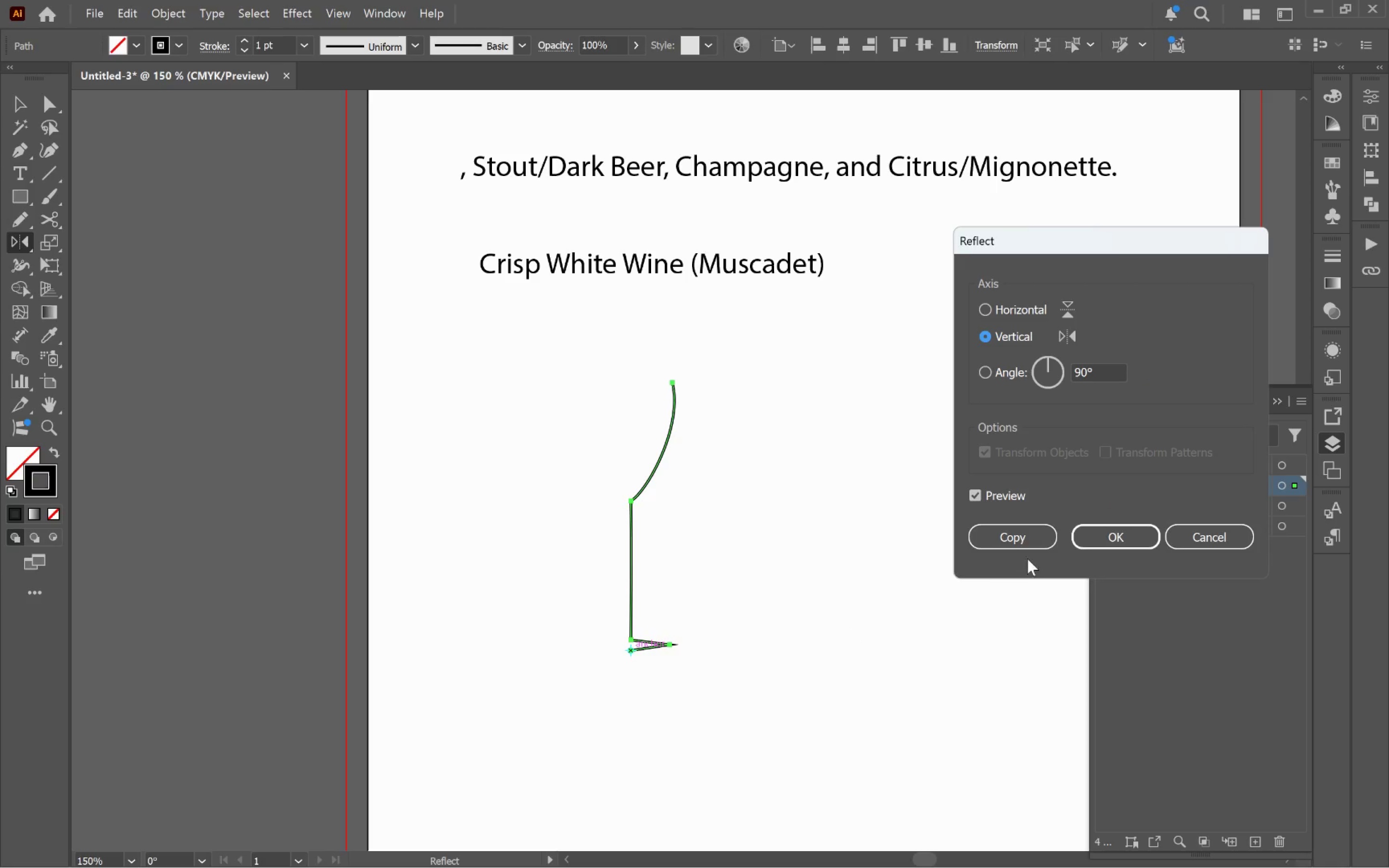 
left_click([1020, 536])
 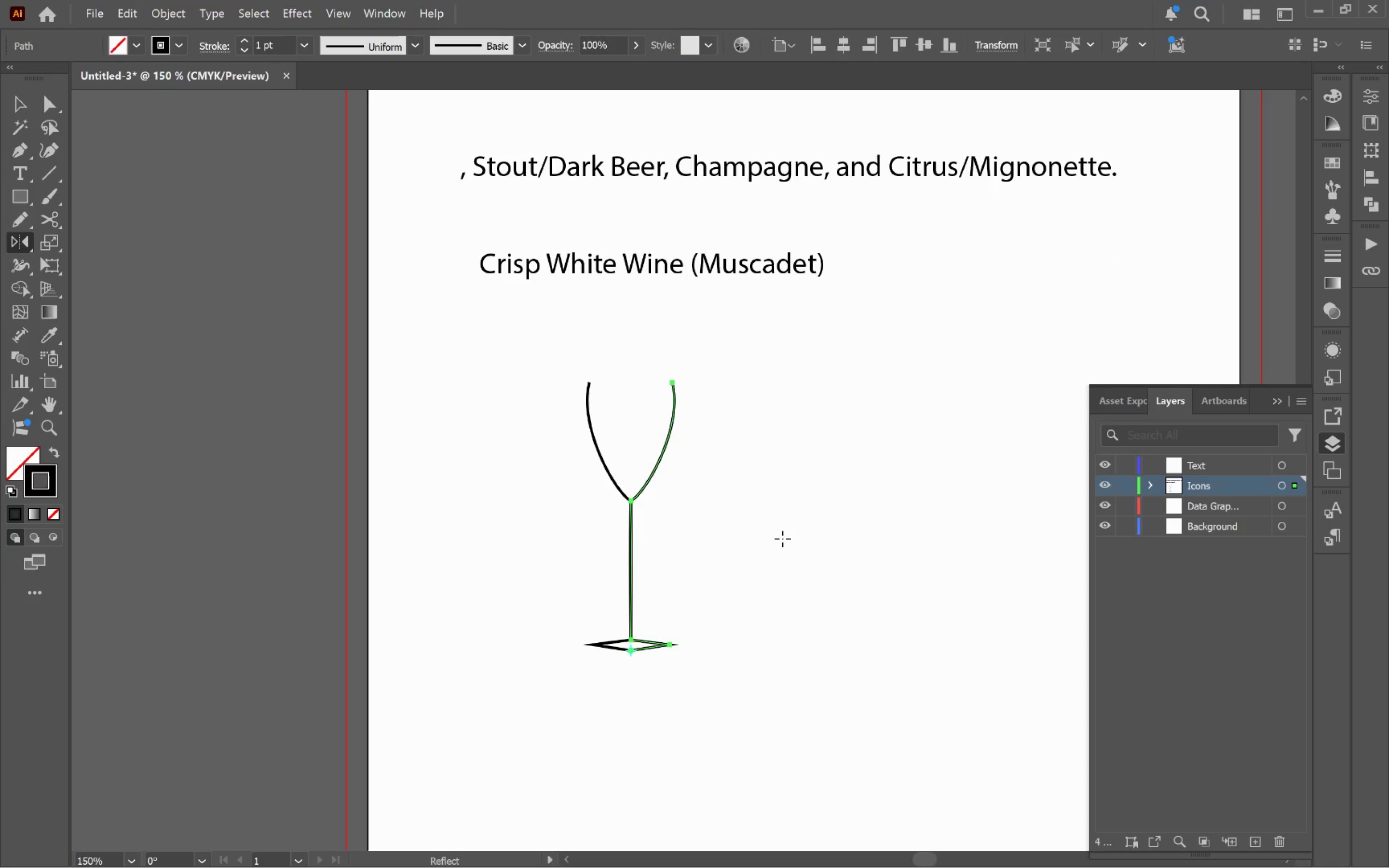 
key(V)
 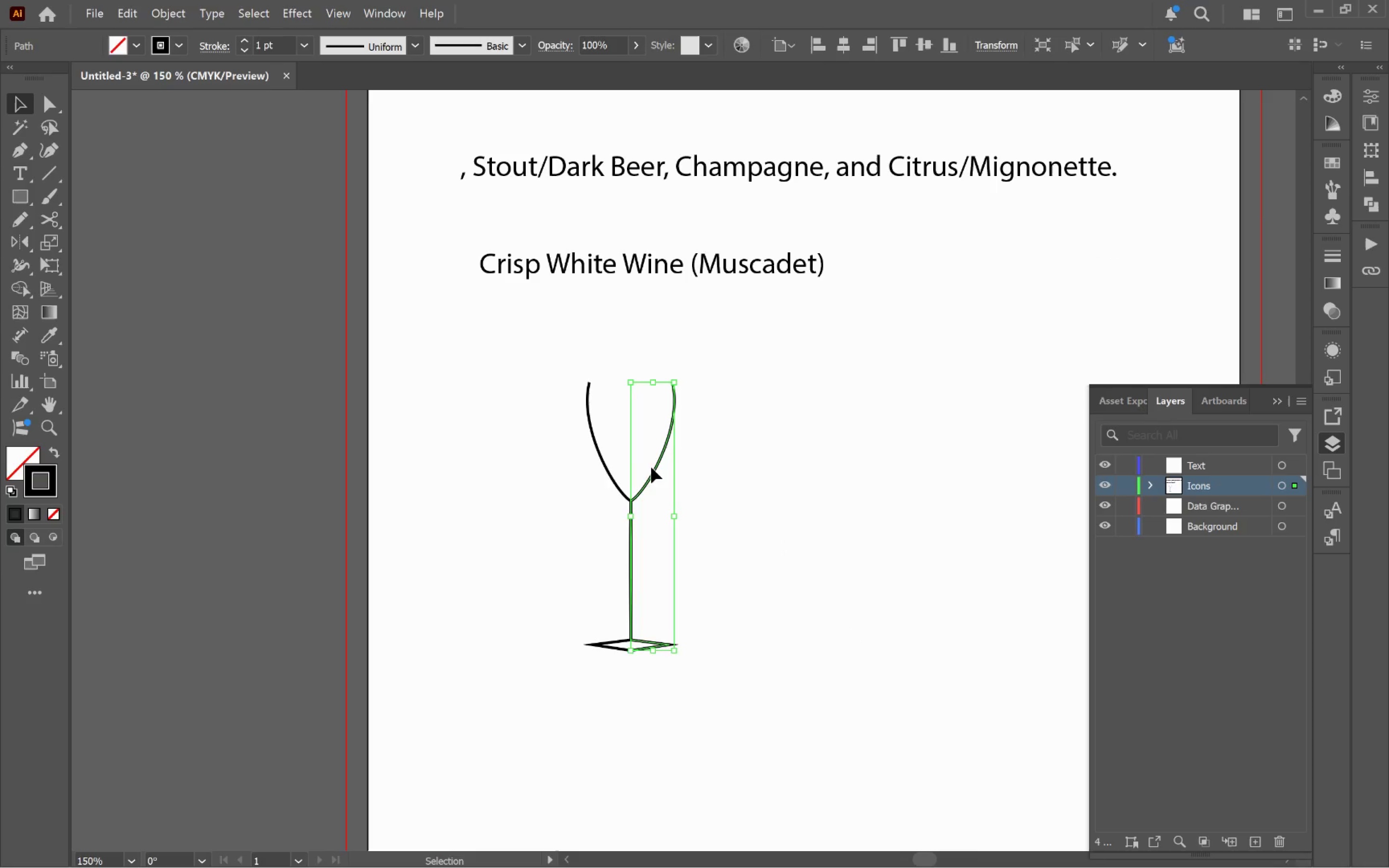 
left_click_drag(start_coordinate=[653, 470], to_coordinate=[667, 472])
 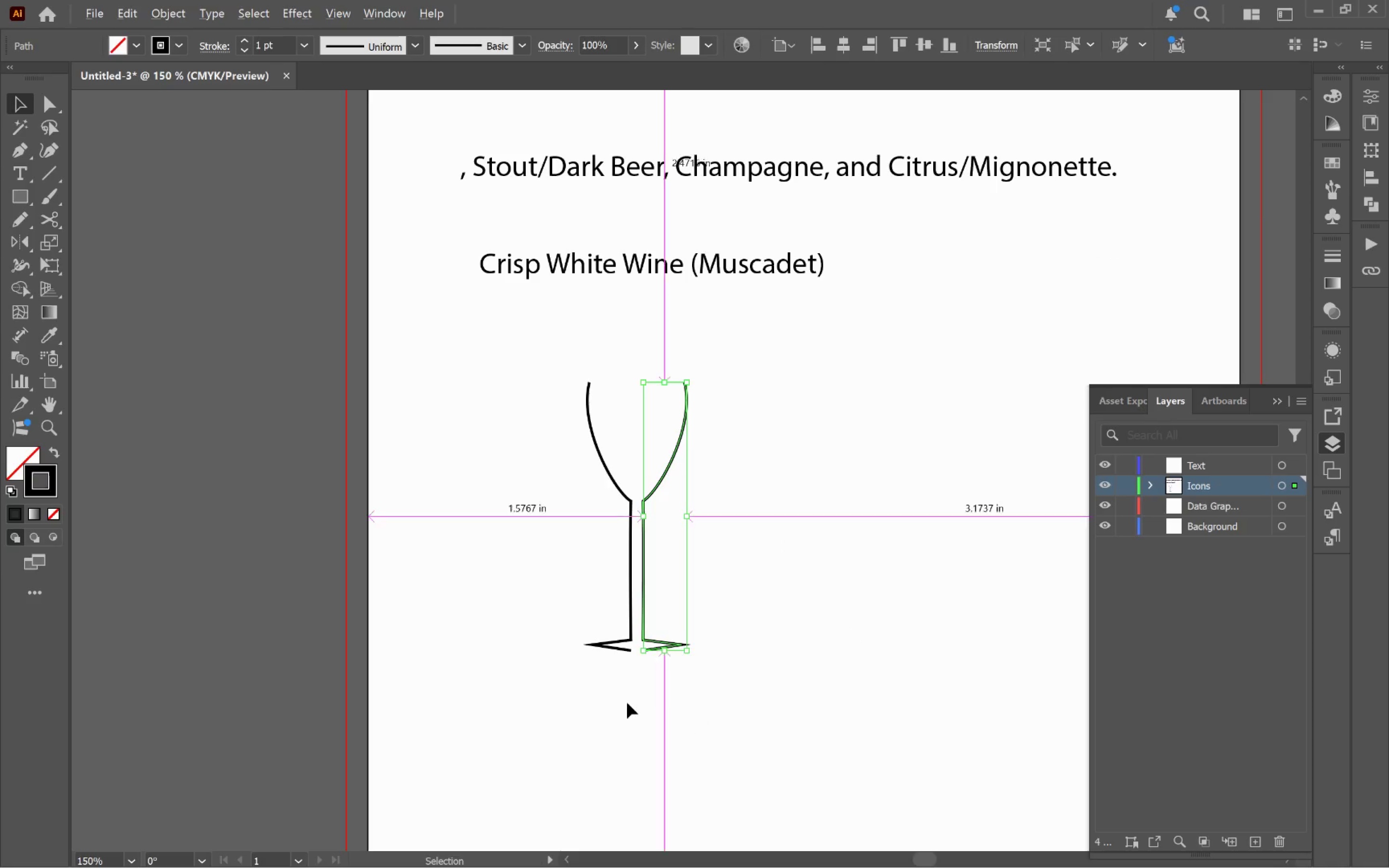 
hold_key(key=ShiftLeft, duration=2.02)
 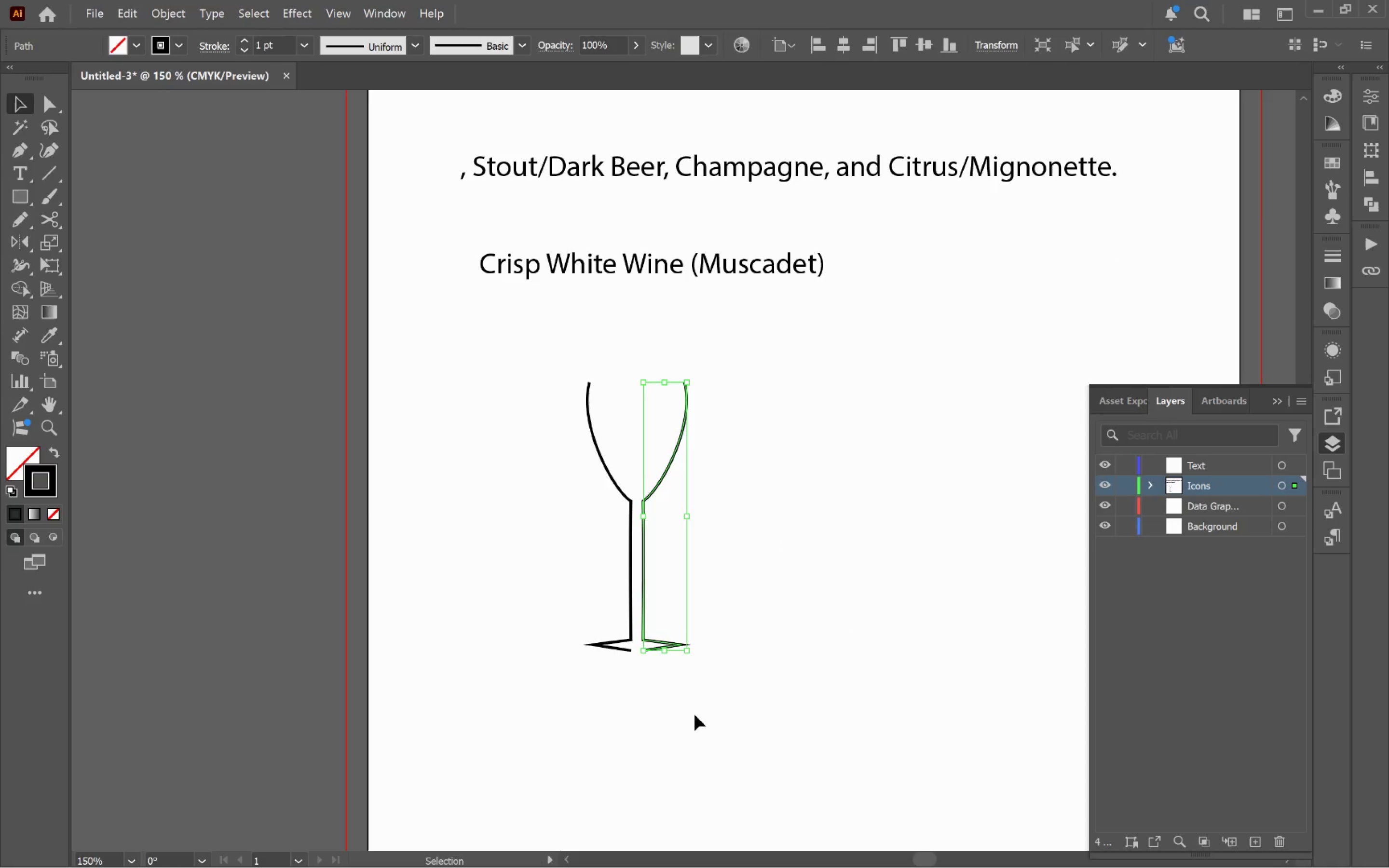 
hold_key(key=AltLeft, duration=0.4)
 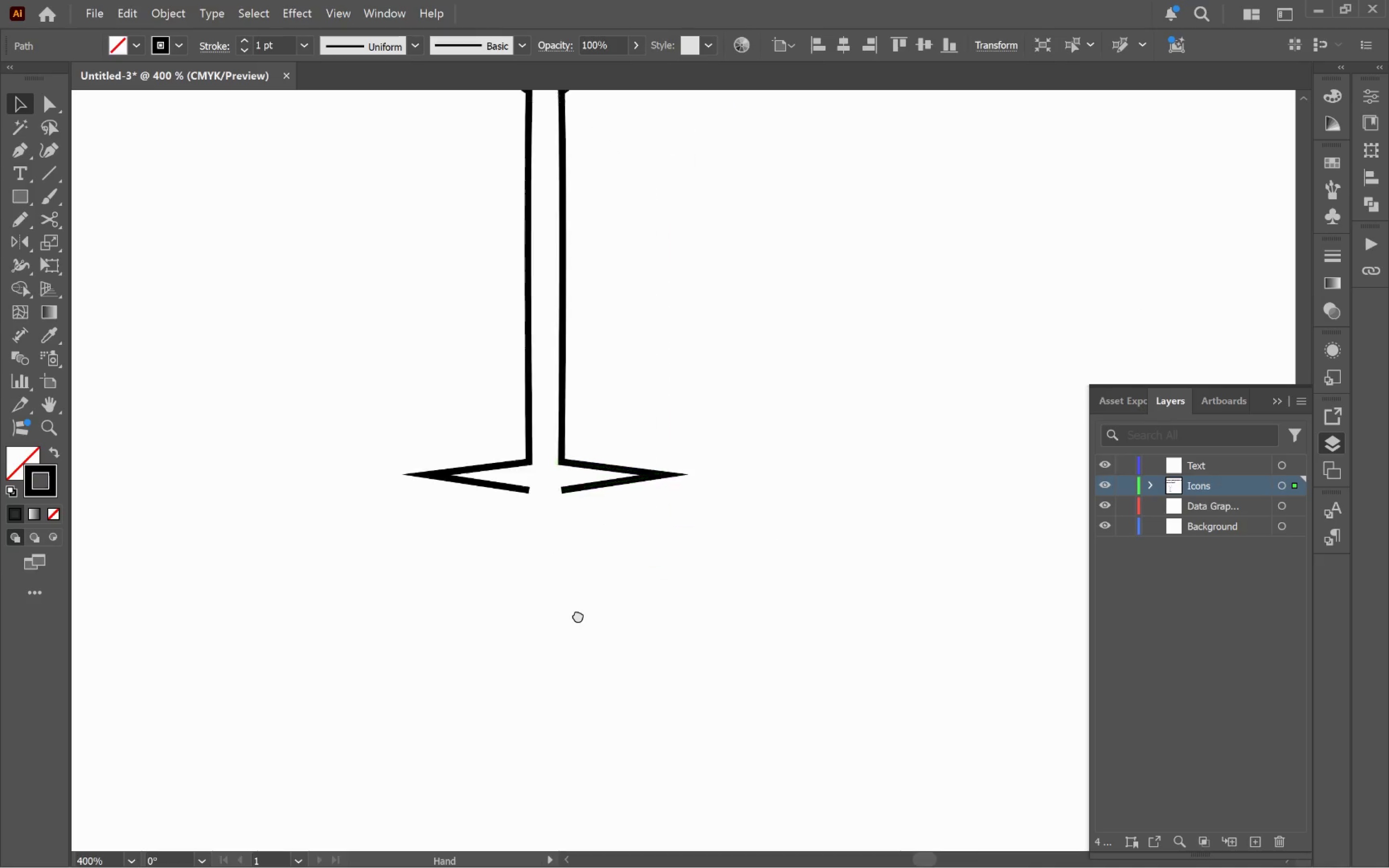 
hold_key(key=Space, duration=0.92)
 